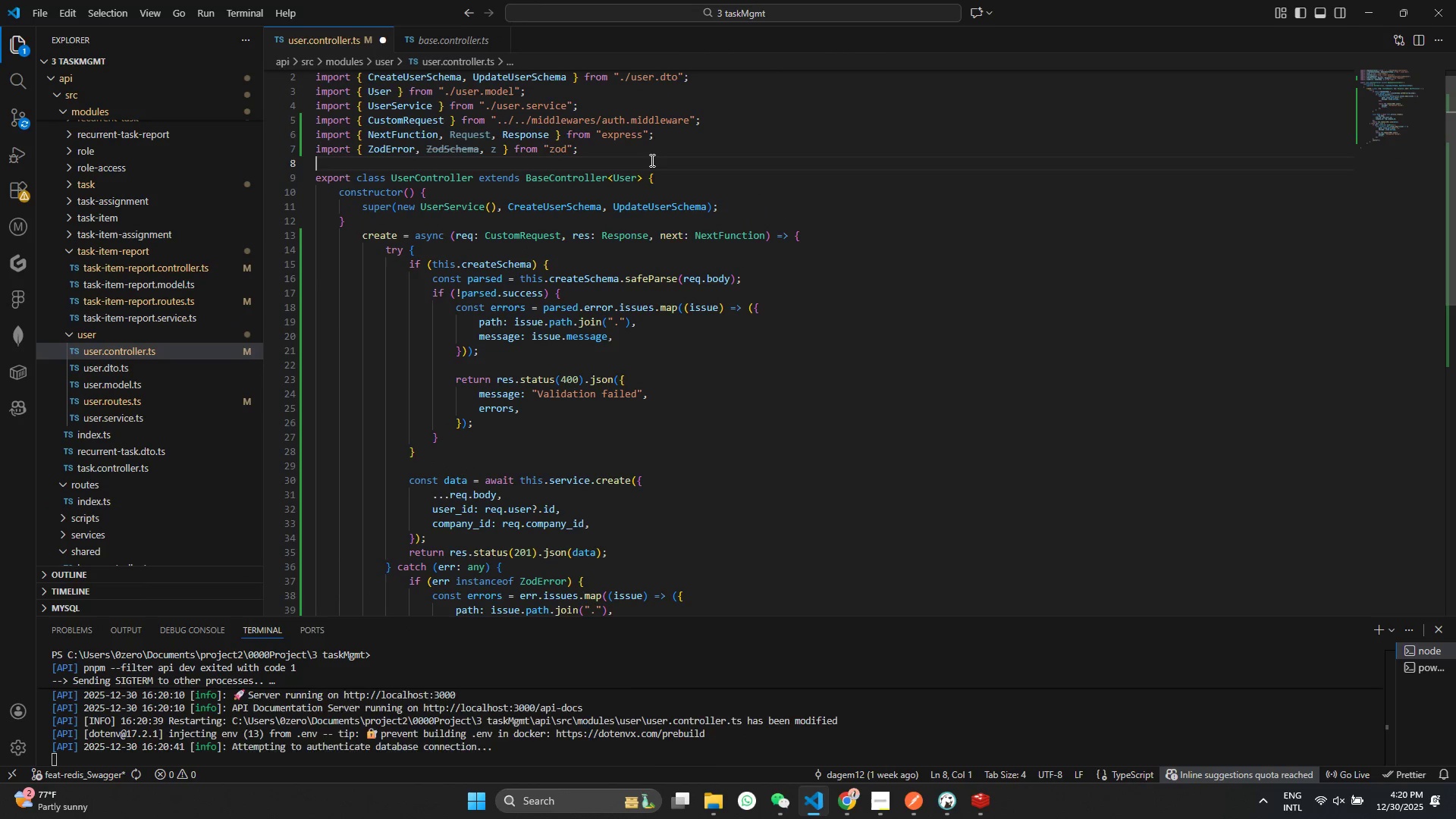 
key(Control+S)
 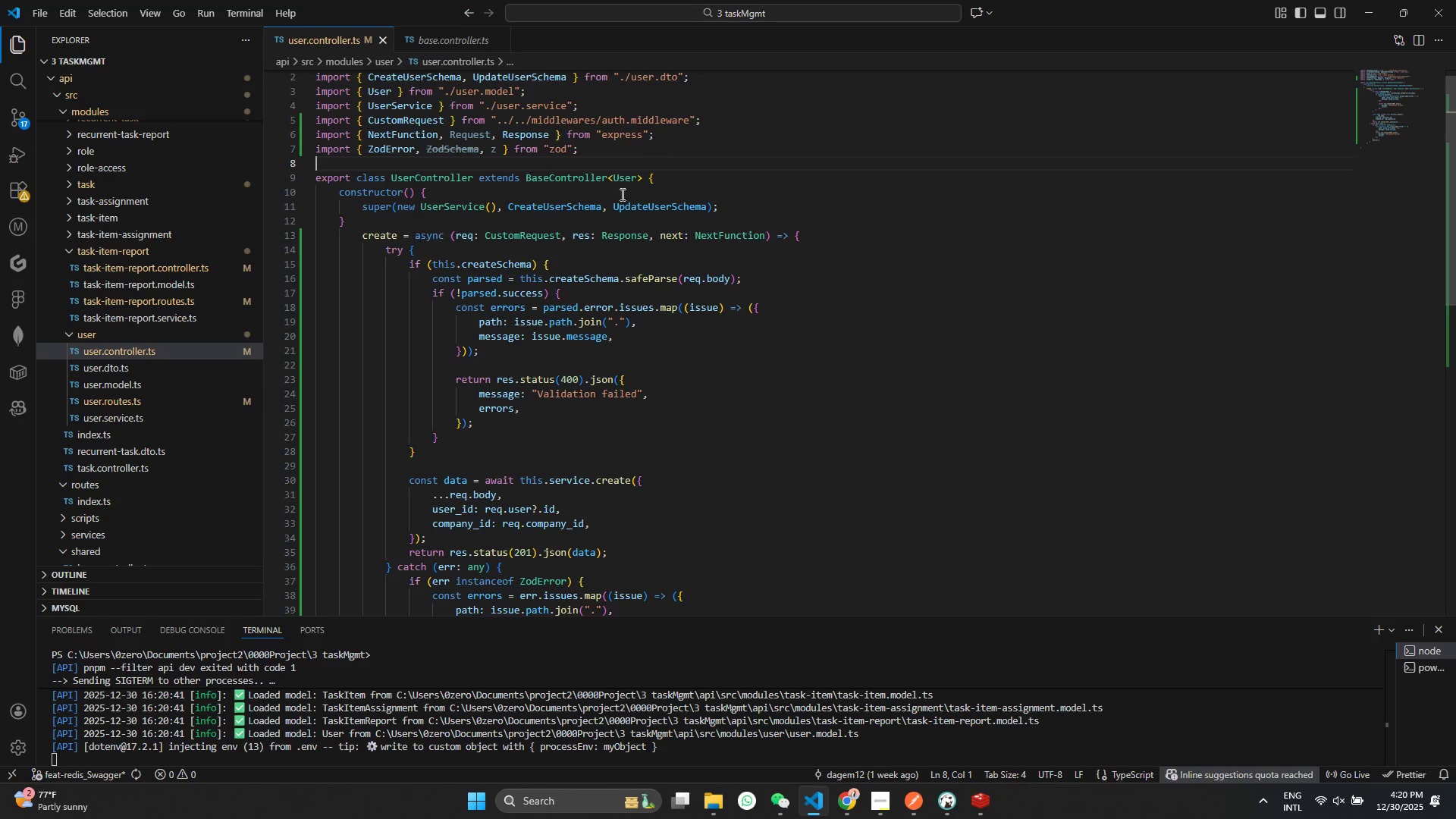 
scroll: coordinate [579, 266], scroll_direction: down, amount: 4.0
 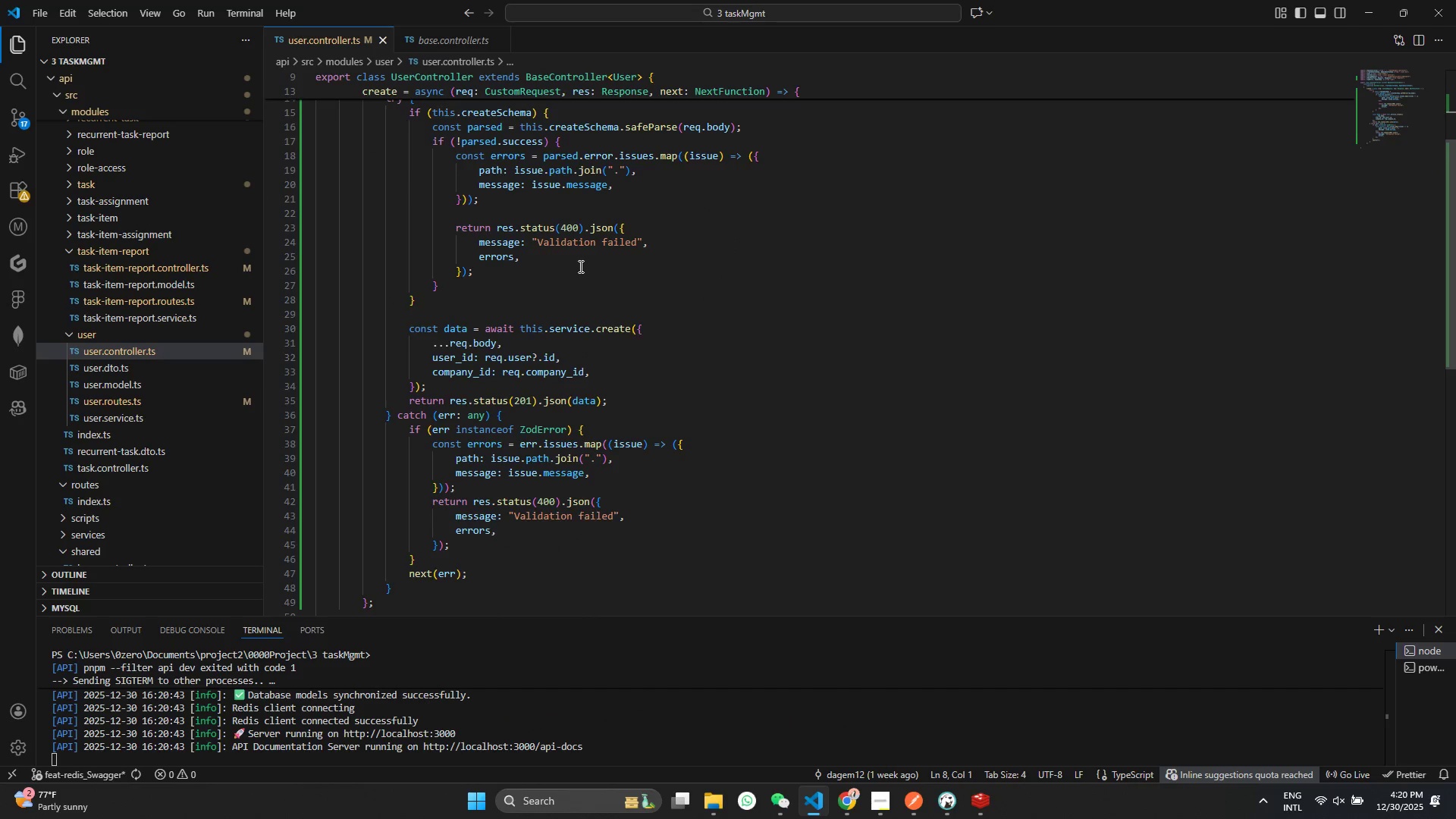 
scroll: coordinate [579, 266], scroll_direction: up, amount: 3.0
 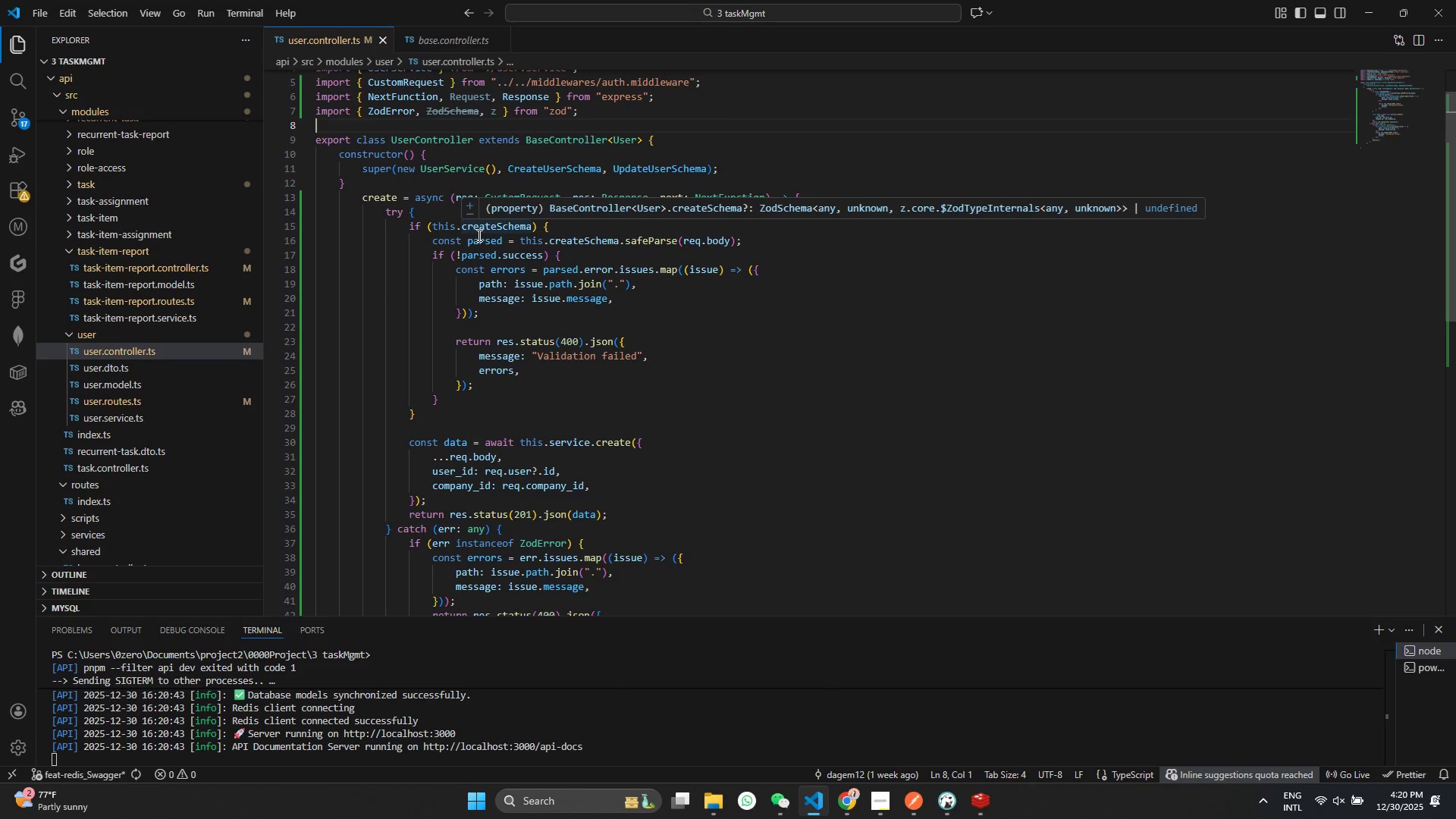 
left_click([478, 235])
 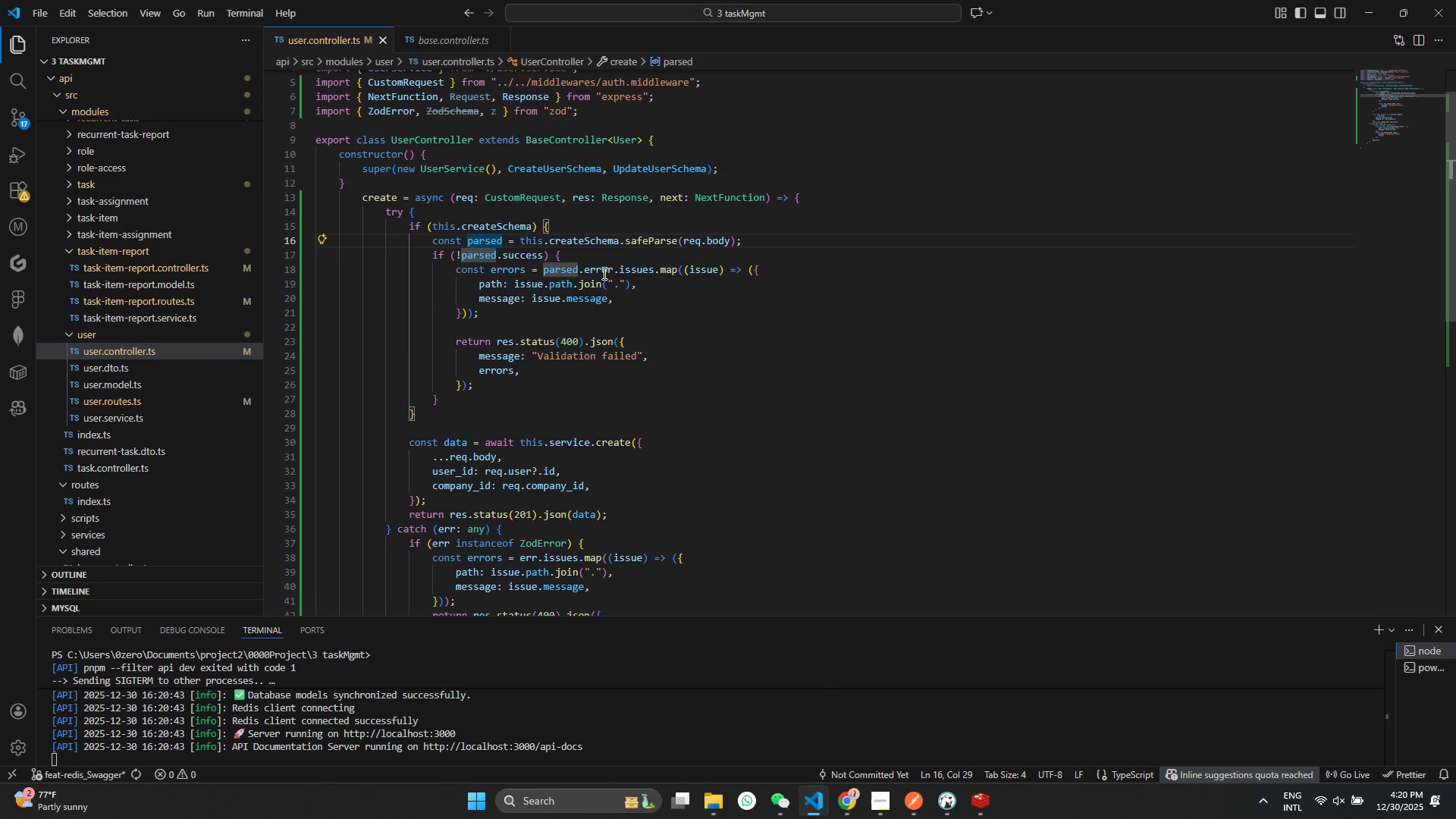 
wait(7.45)
 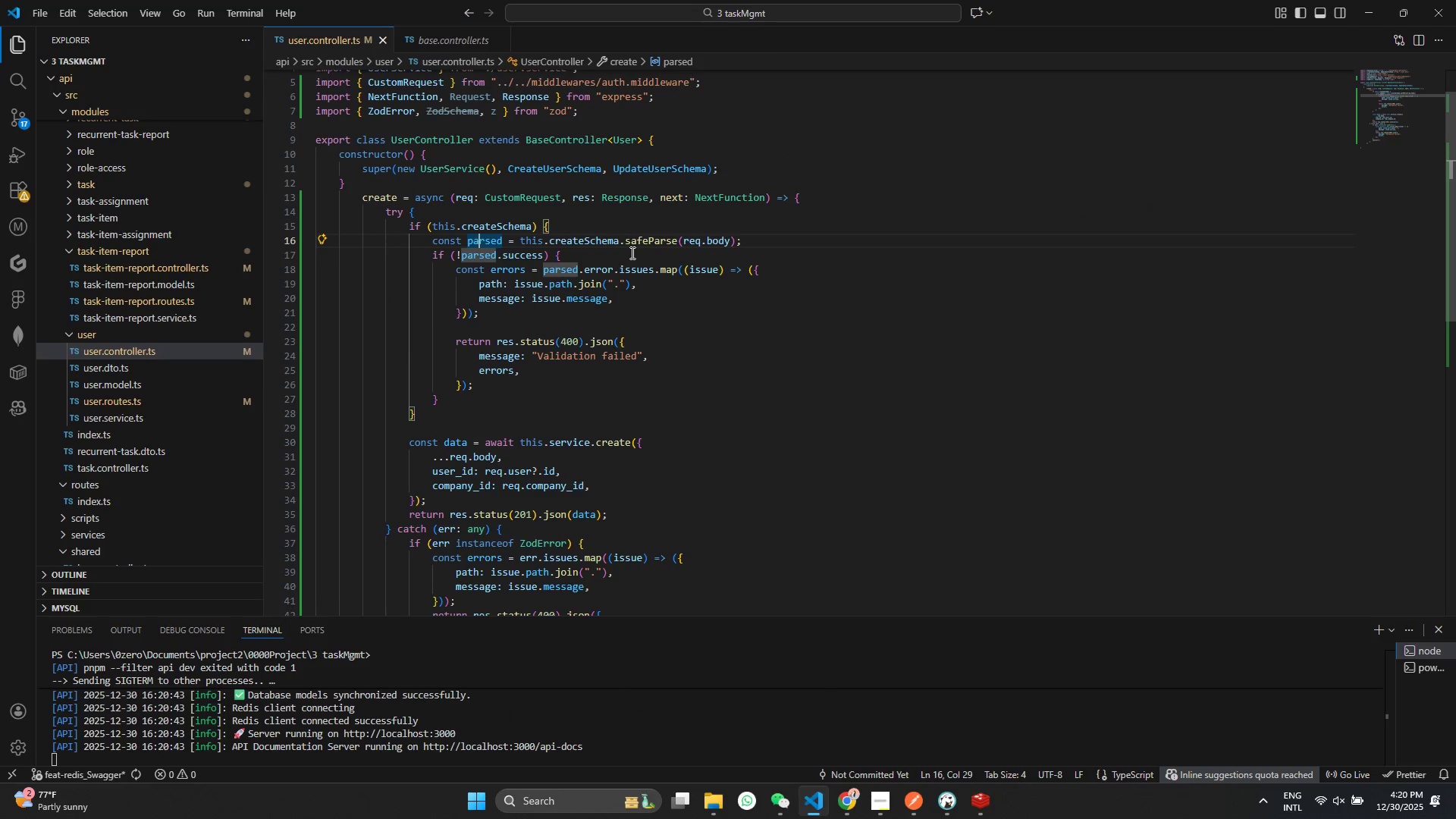 
scroll: coordinate [647, 336], scroll_direction: down, amount: 6.0
 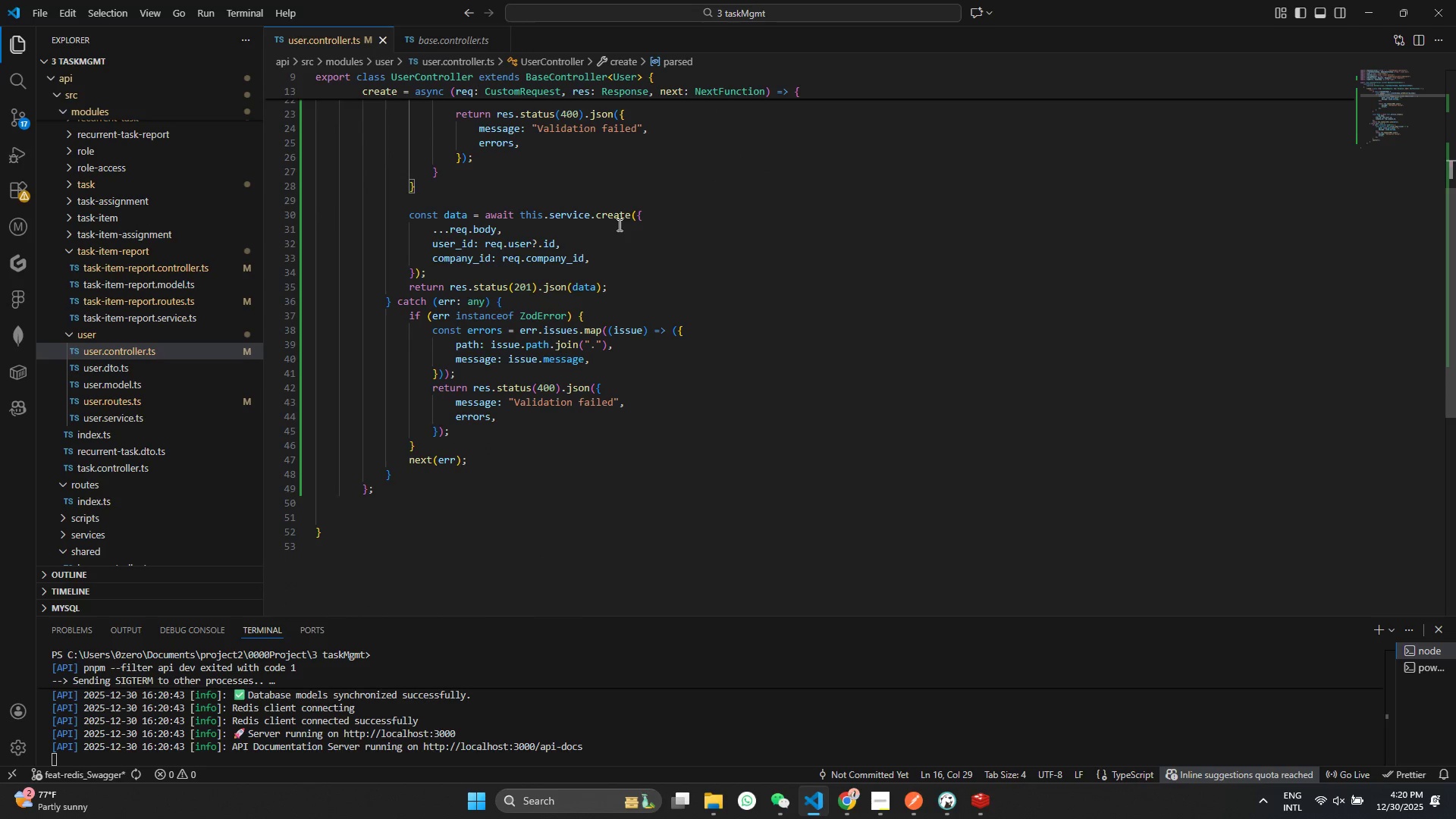 
scroll: coordinate [571, 244], scroll_direction: up, amount: 9.0
 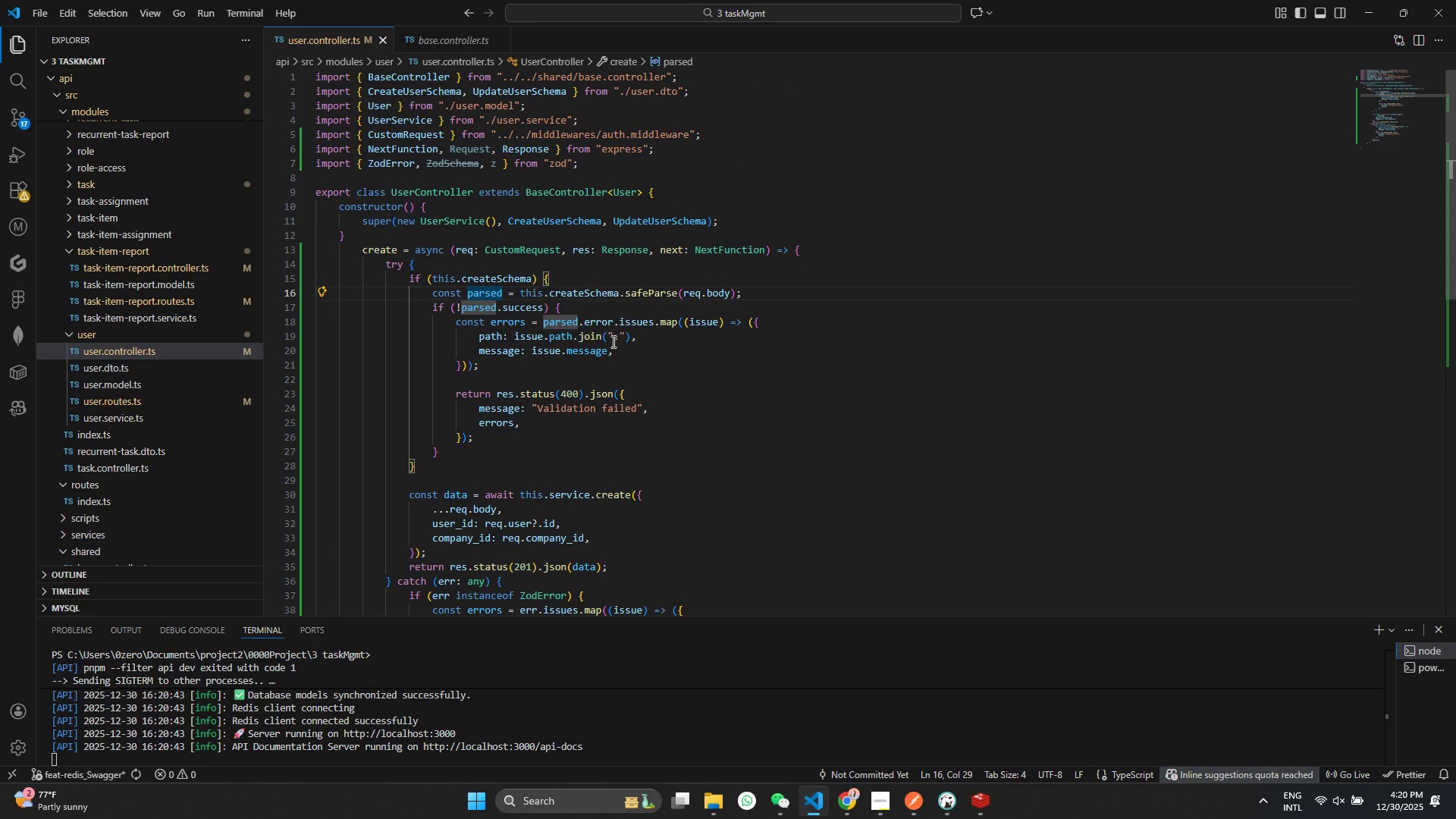 
scroll: coordinate [613, 345], scroll_direction: down, amount: 2.0
 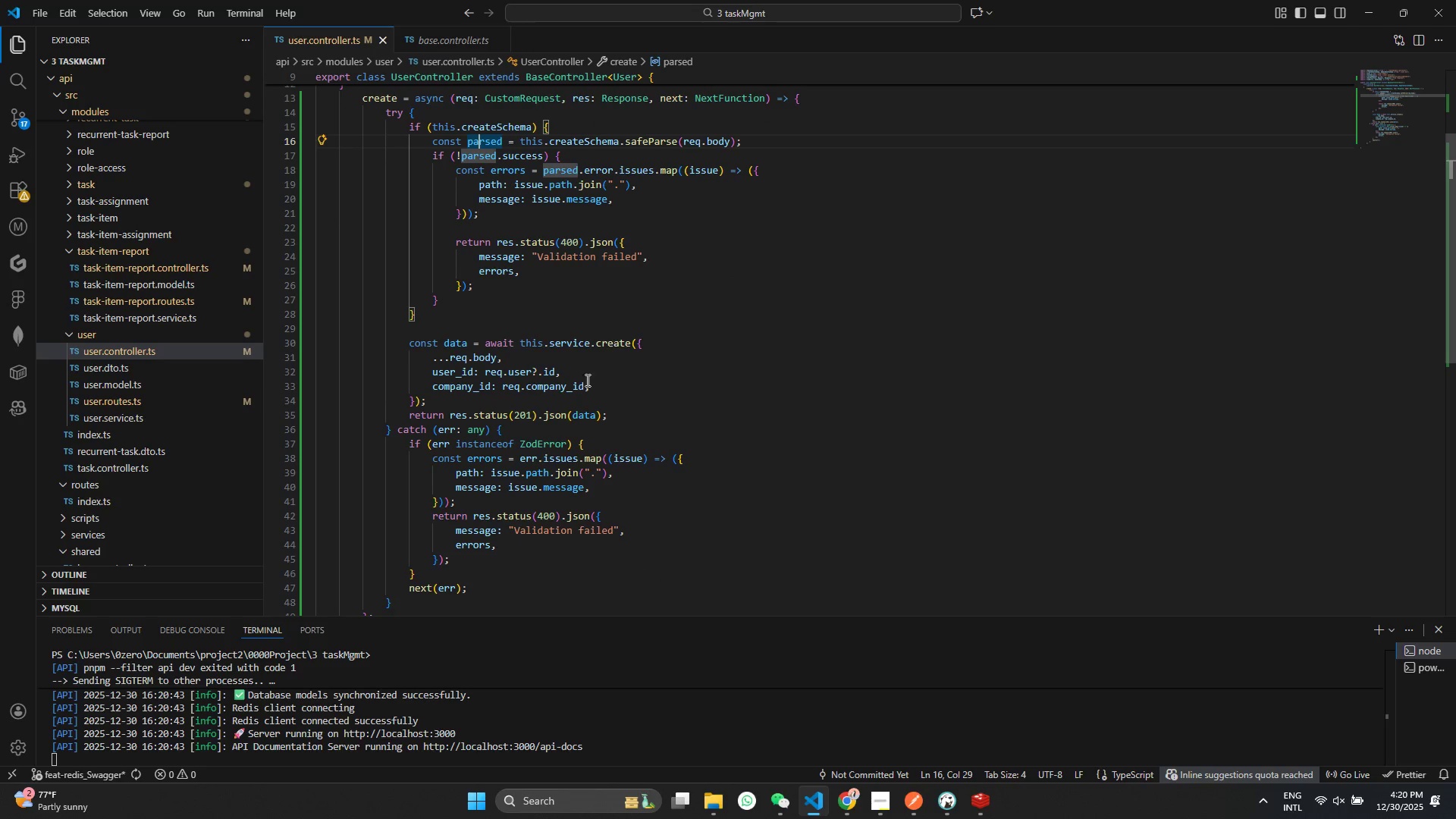 
scroll: coordinate [540, 366], scroll_direction: up, amount: 4.0
 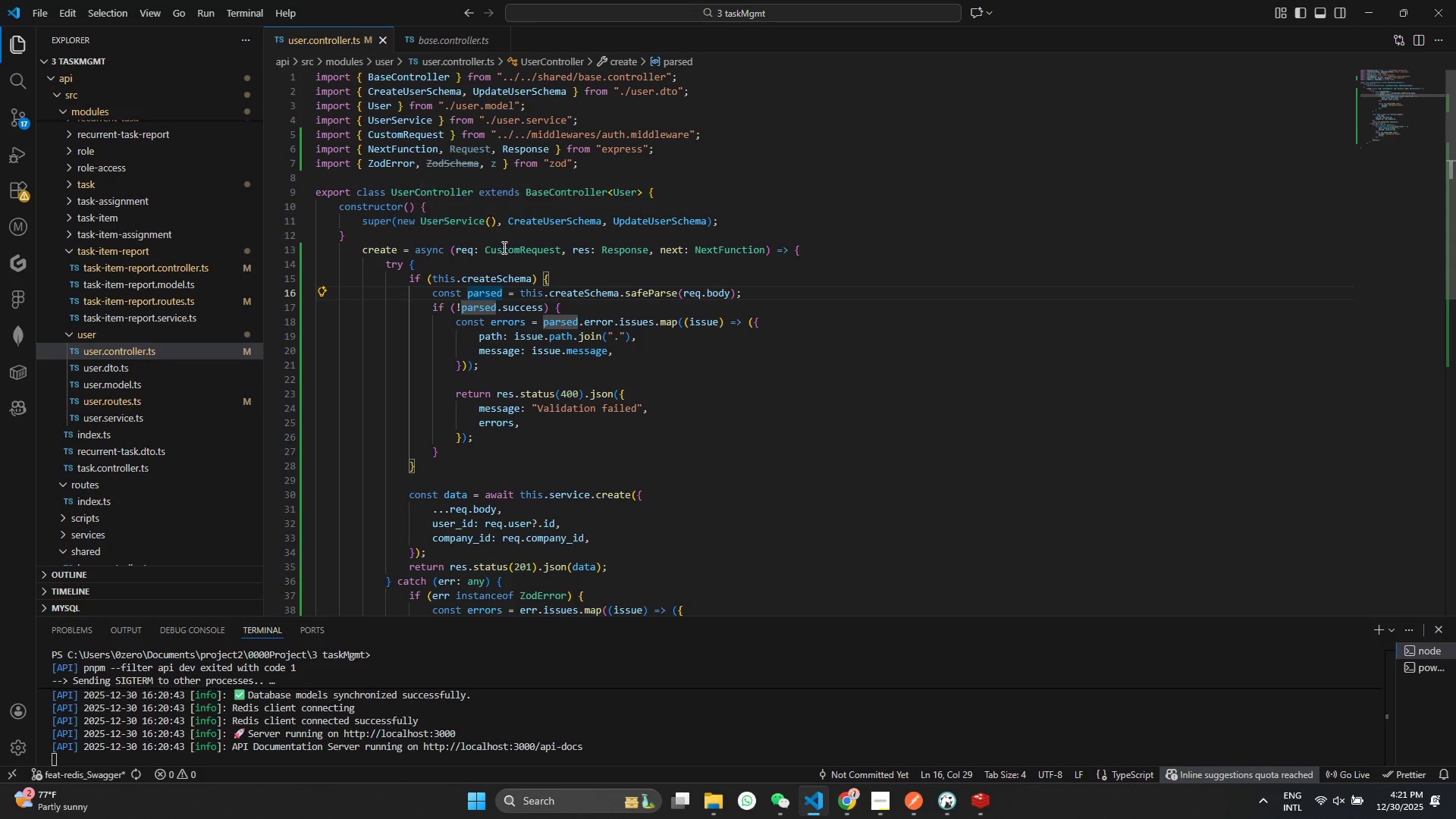 
scroll: coordinate [502, 260], scroll_direction: down, amount: 5.0
 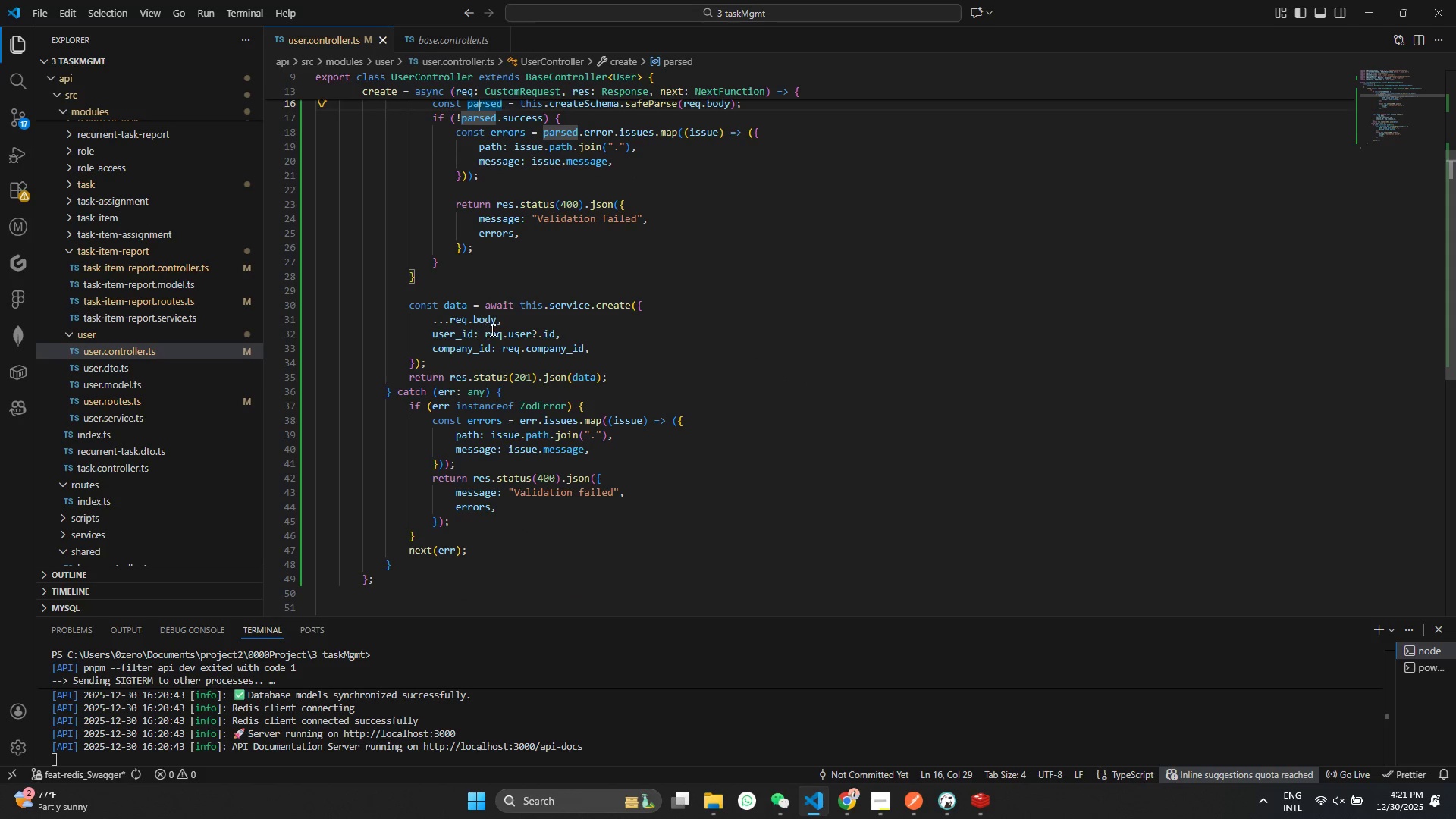 
hold_key(key=ControlLeft, duration=1.52)
 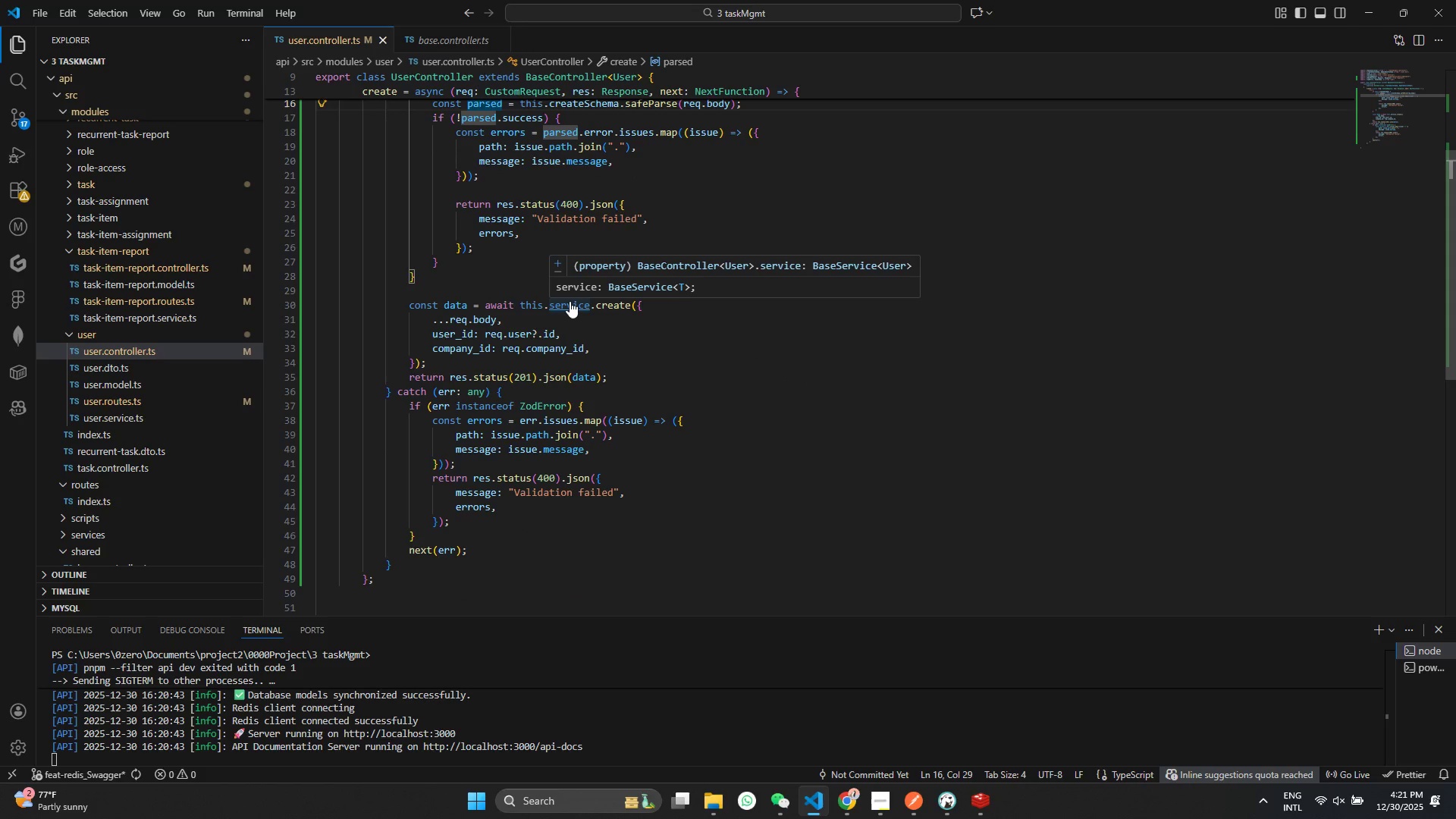 
hold_key(key=ControlLeft, duration=1.5)
 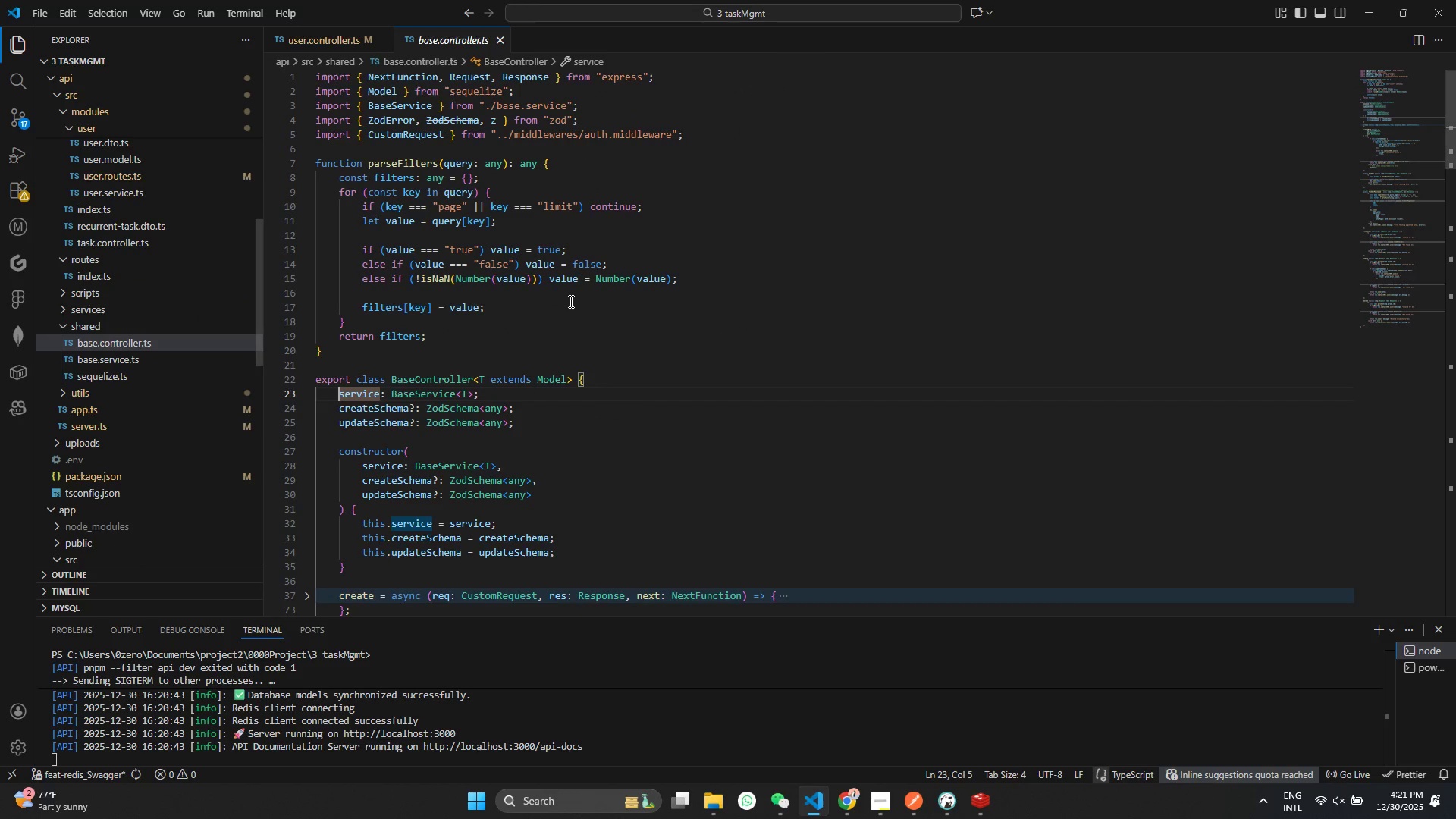 
hold_key(key=ControlLeft, duration=0.72)
left_click([570, 301])
 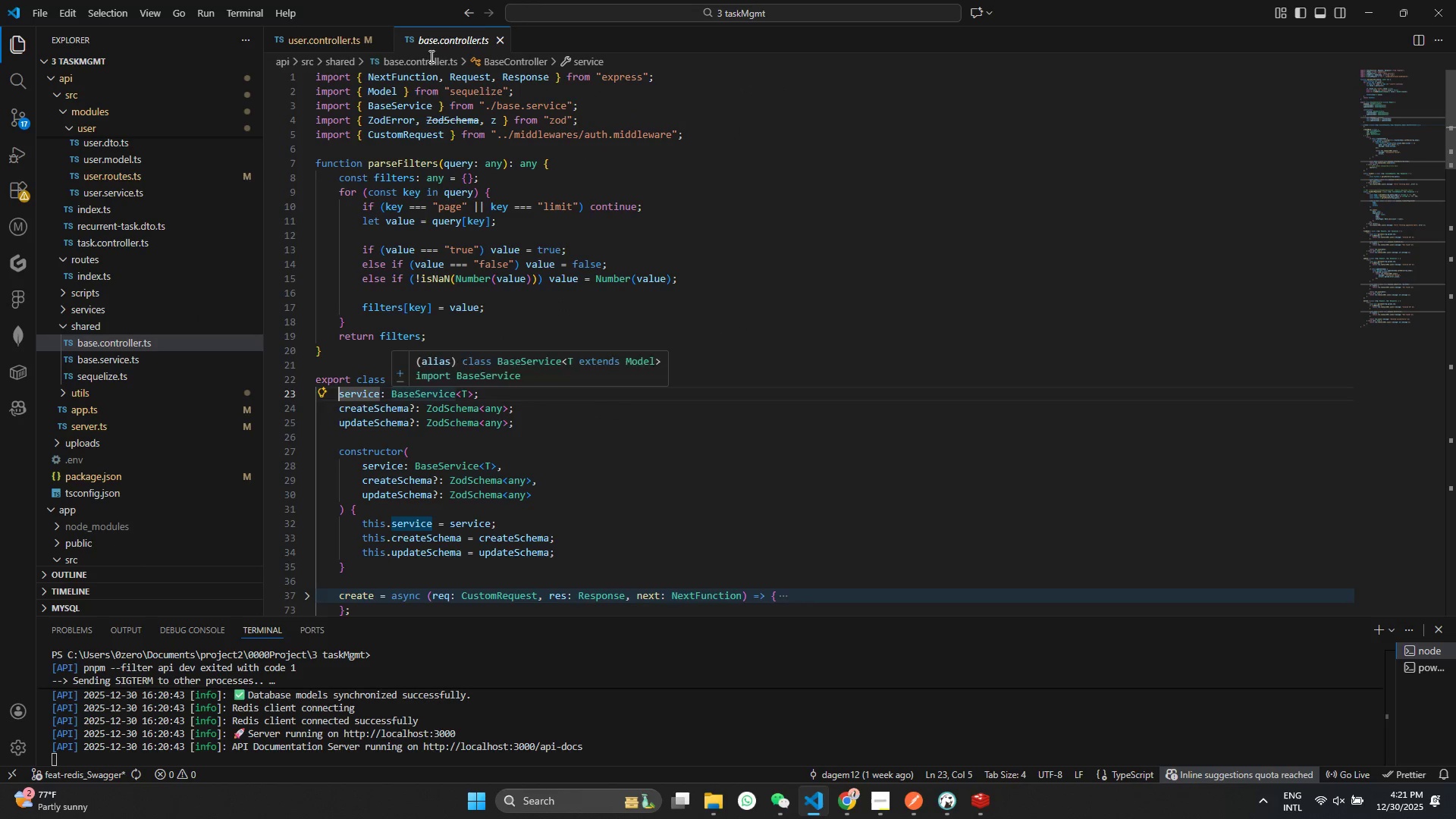 
left_click([493, 42])
 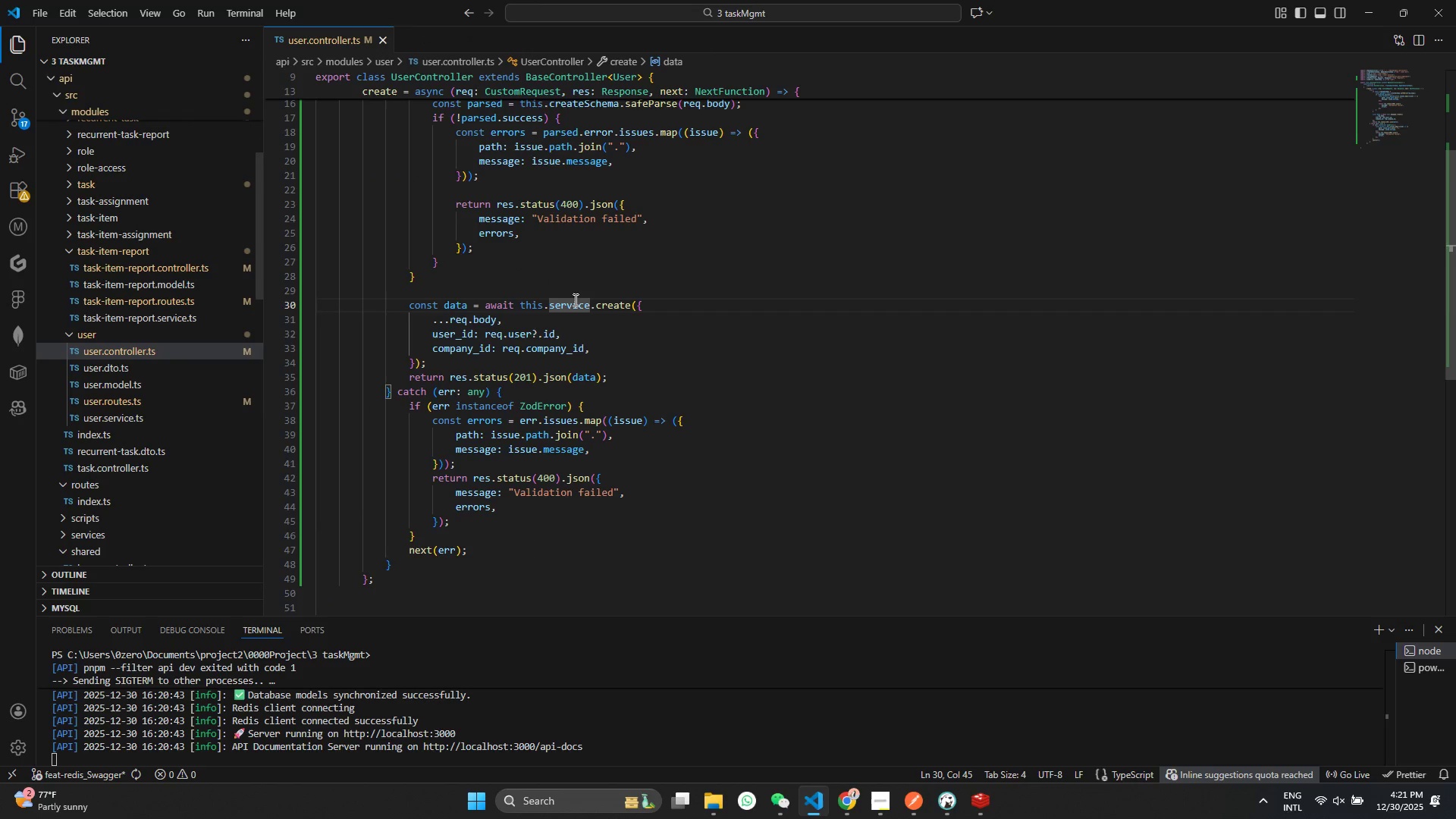 
left_click([596, 300])
 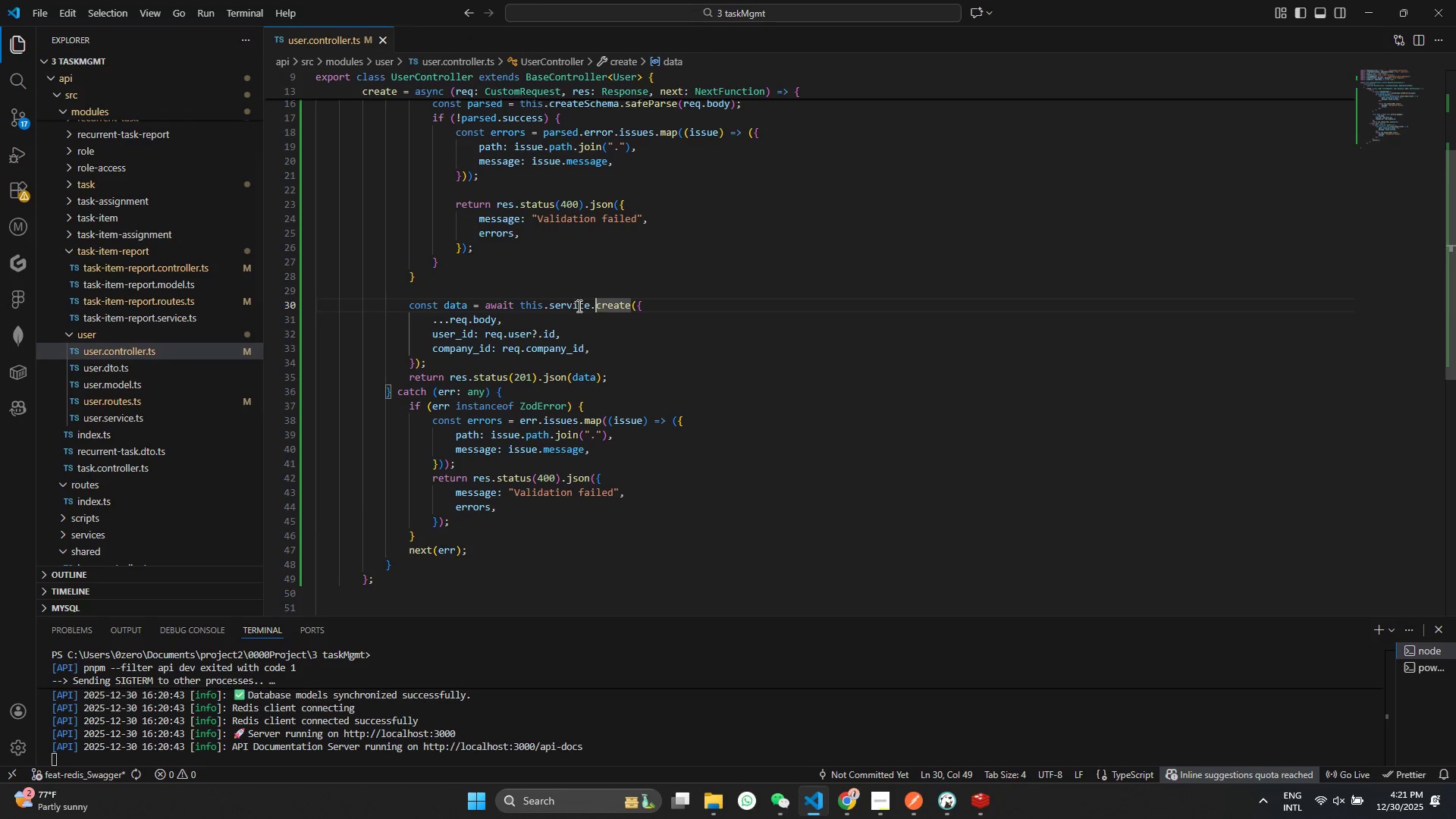 
hold_key(key=ControlLeft, duration=1.5)
 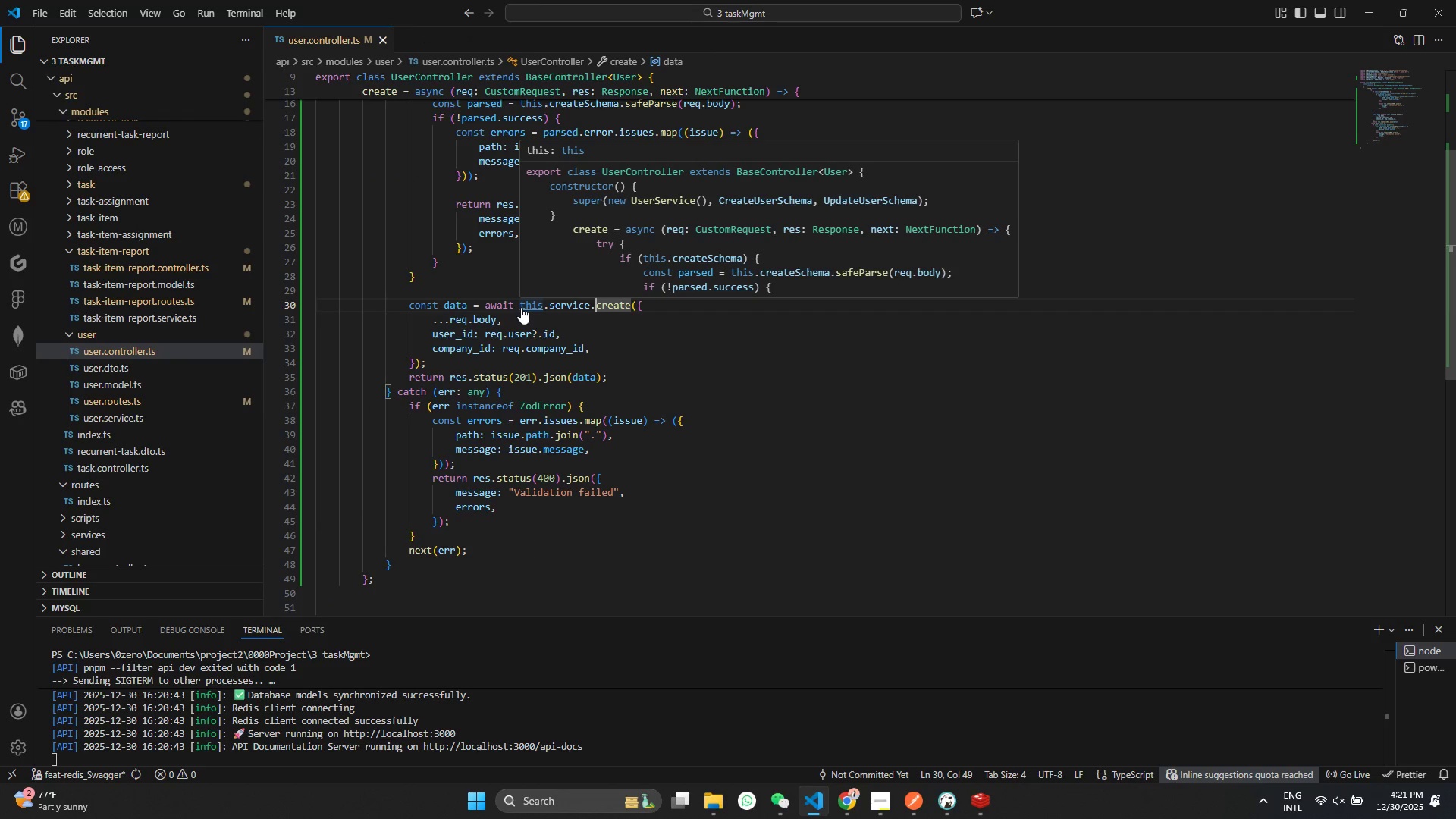 
hold_key(key=ControlLeft, duration=1.2)
 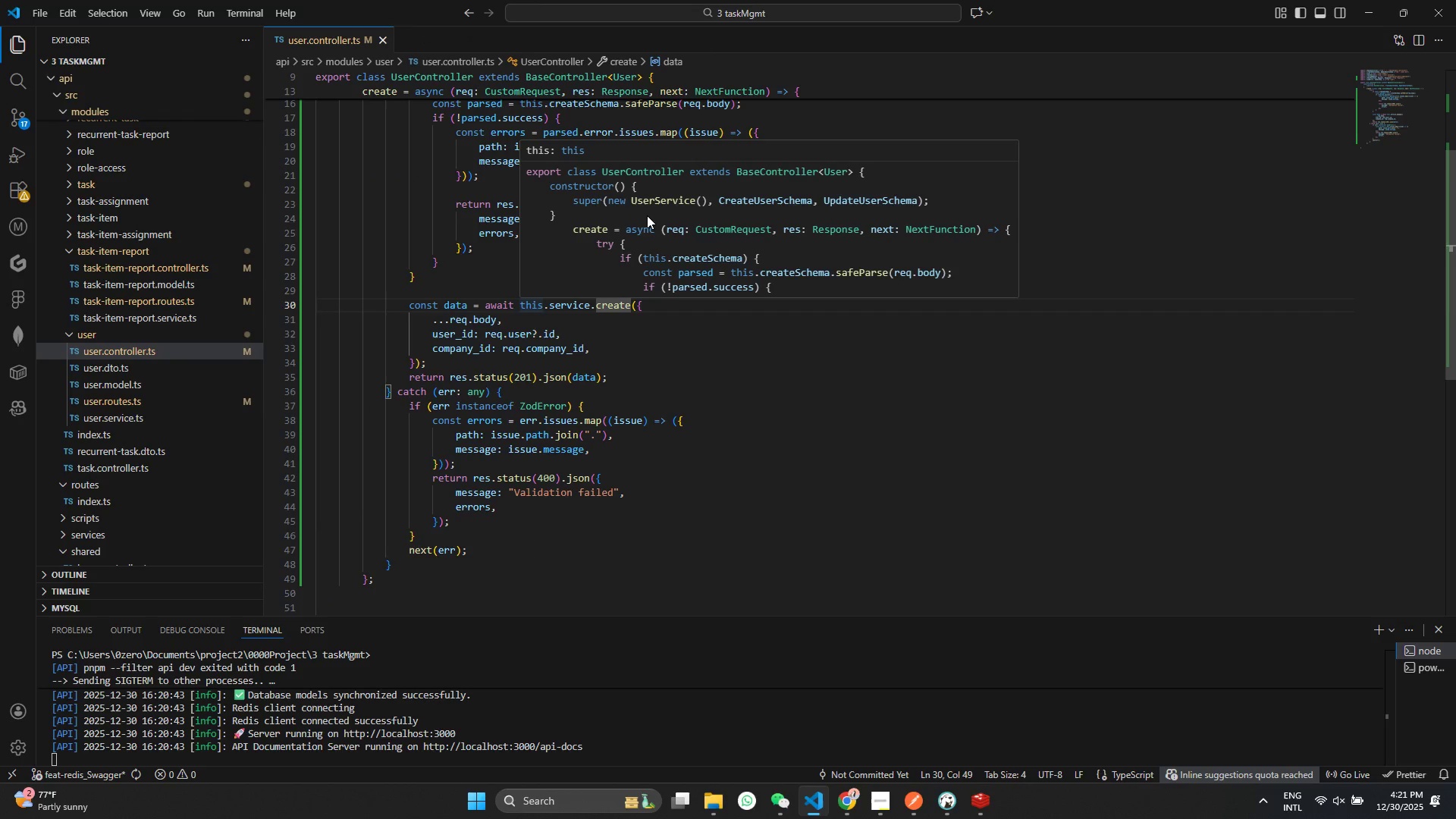 
scroll: coordinate [647, 215], scroll_direction: down, amount: 2.0
 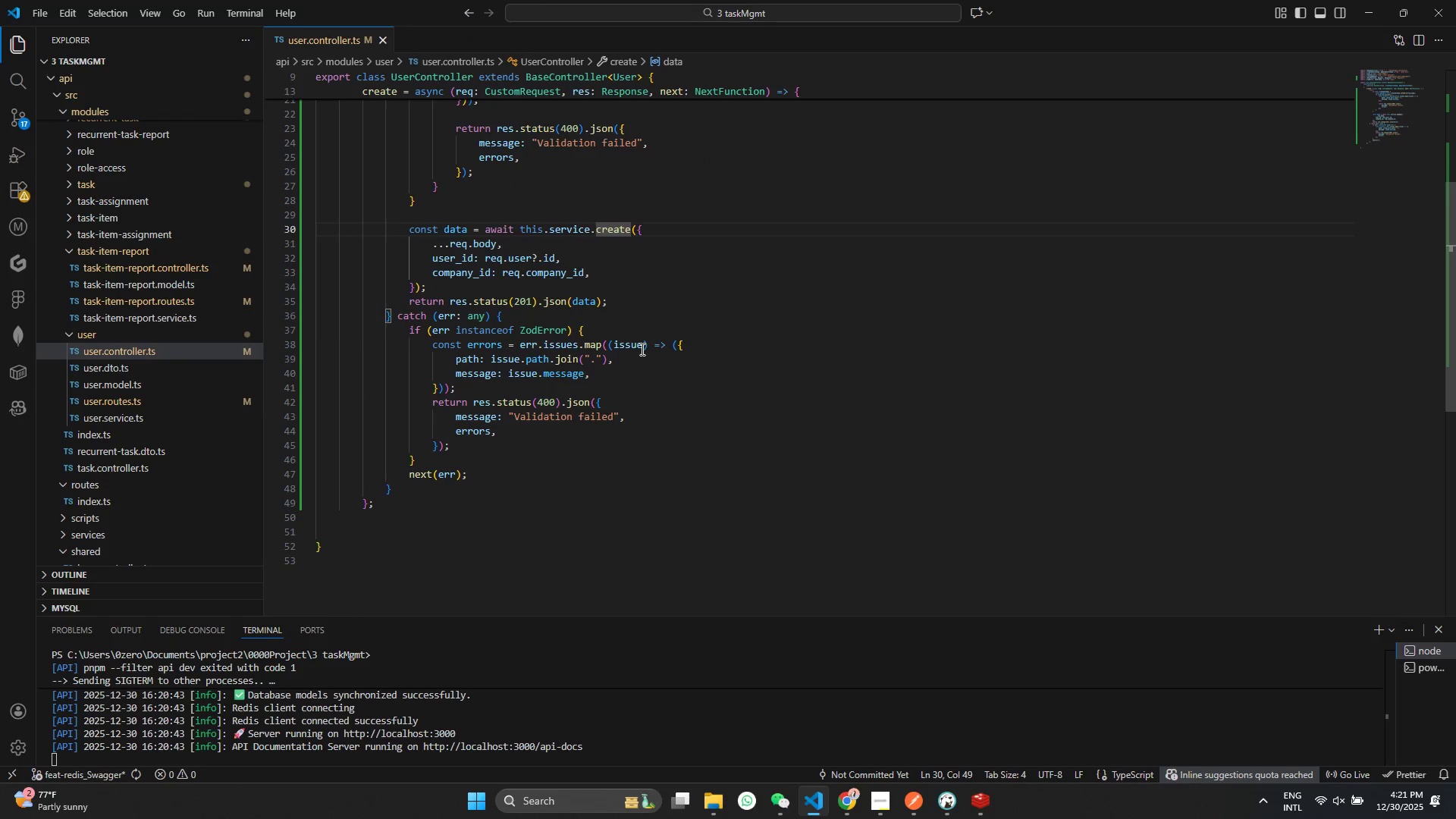 
hold_key(key=ControlLeft, duration=0.75)
left_click([608, 231])
 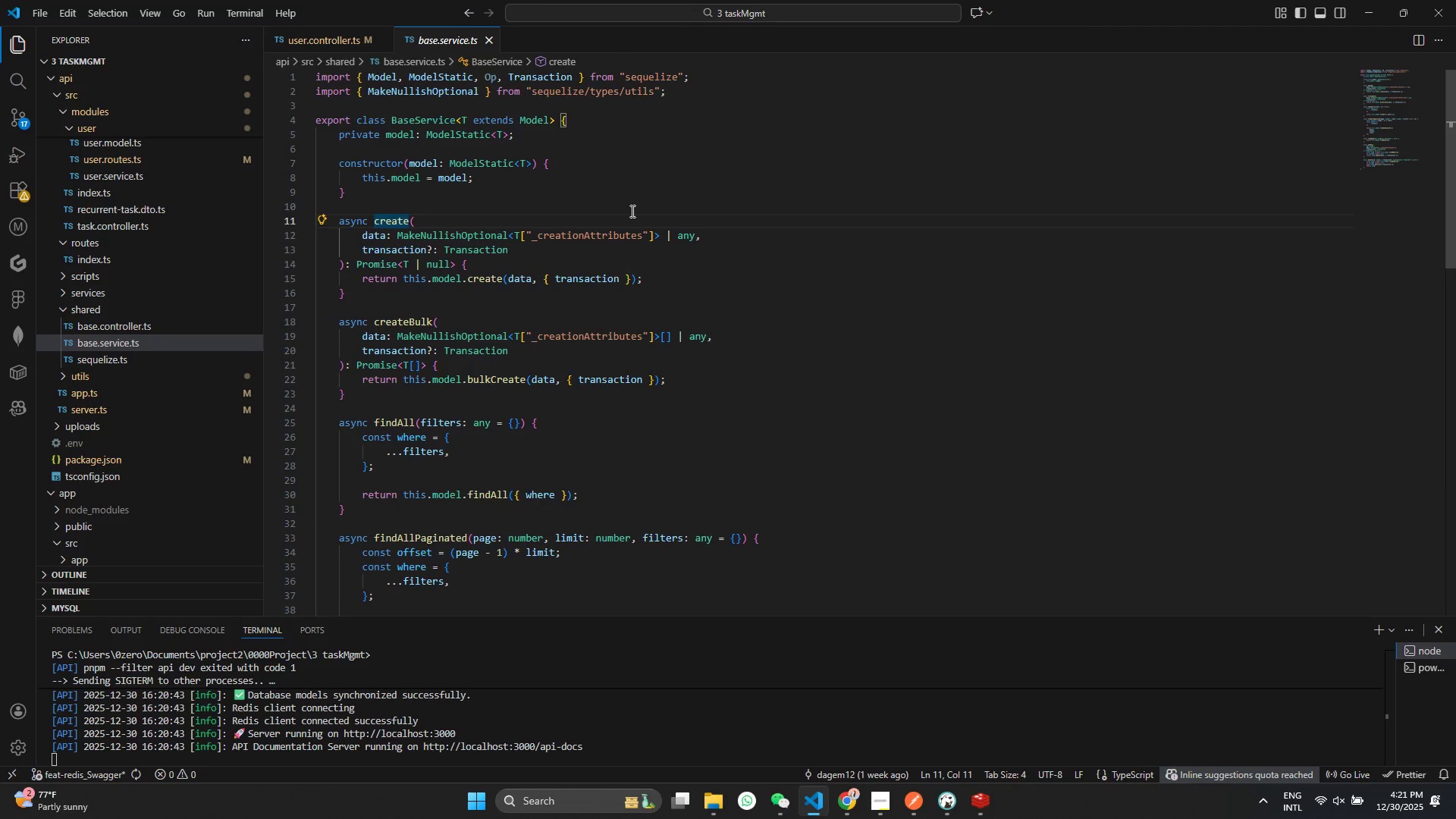 
left_click([483, 37])
 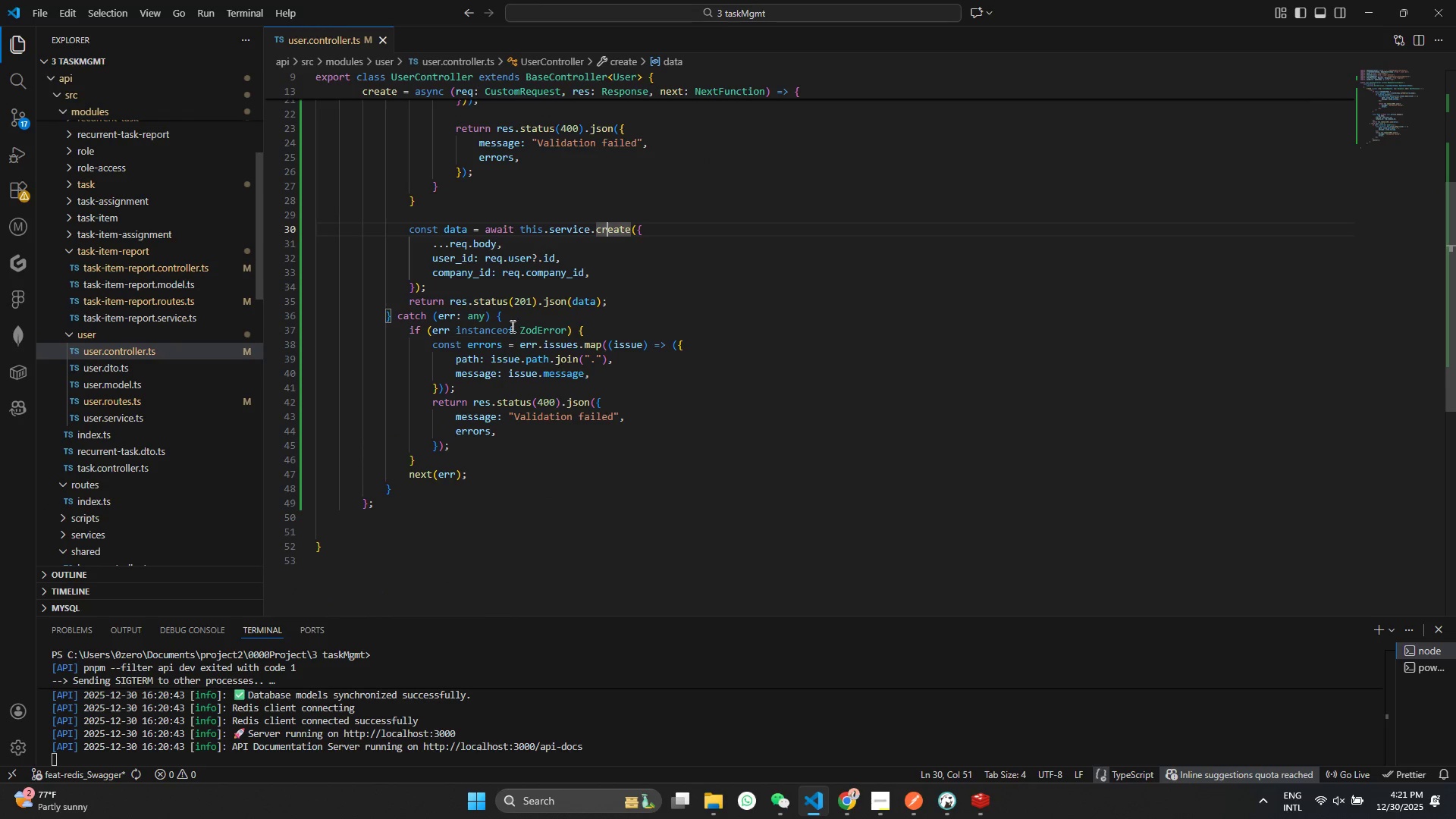 
scroll: coordinate [512, 323], scroll_direction: up, amount: 3.0
 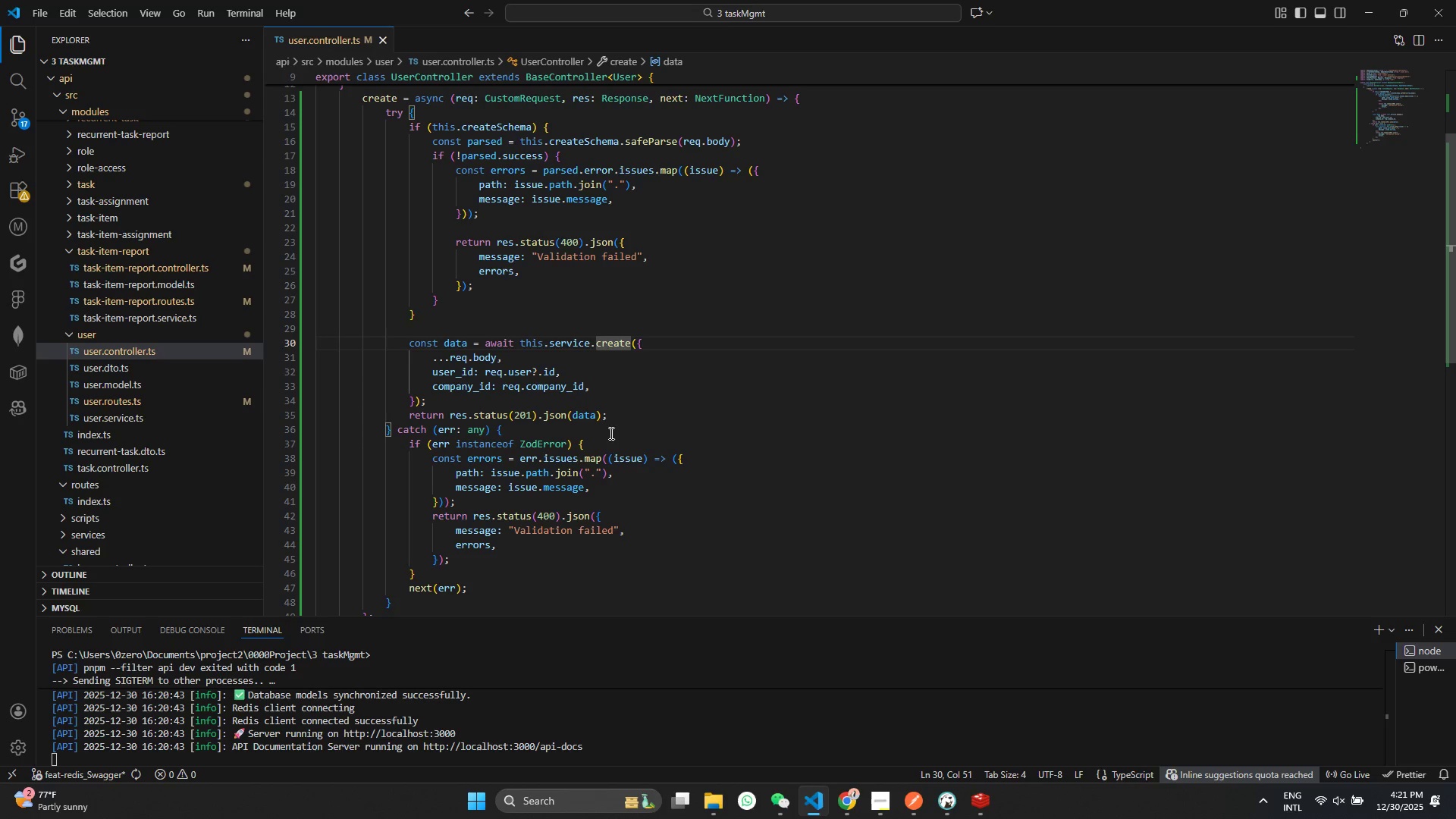 
scroll: coordinate [623, 442], scroll_direction: down, amount: 1.0
 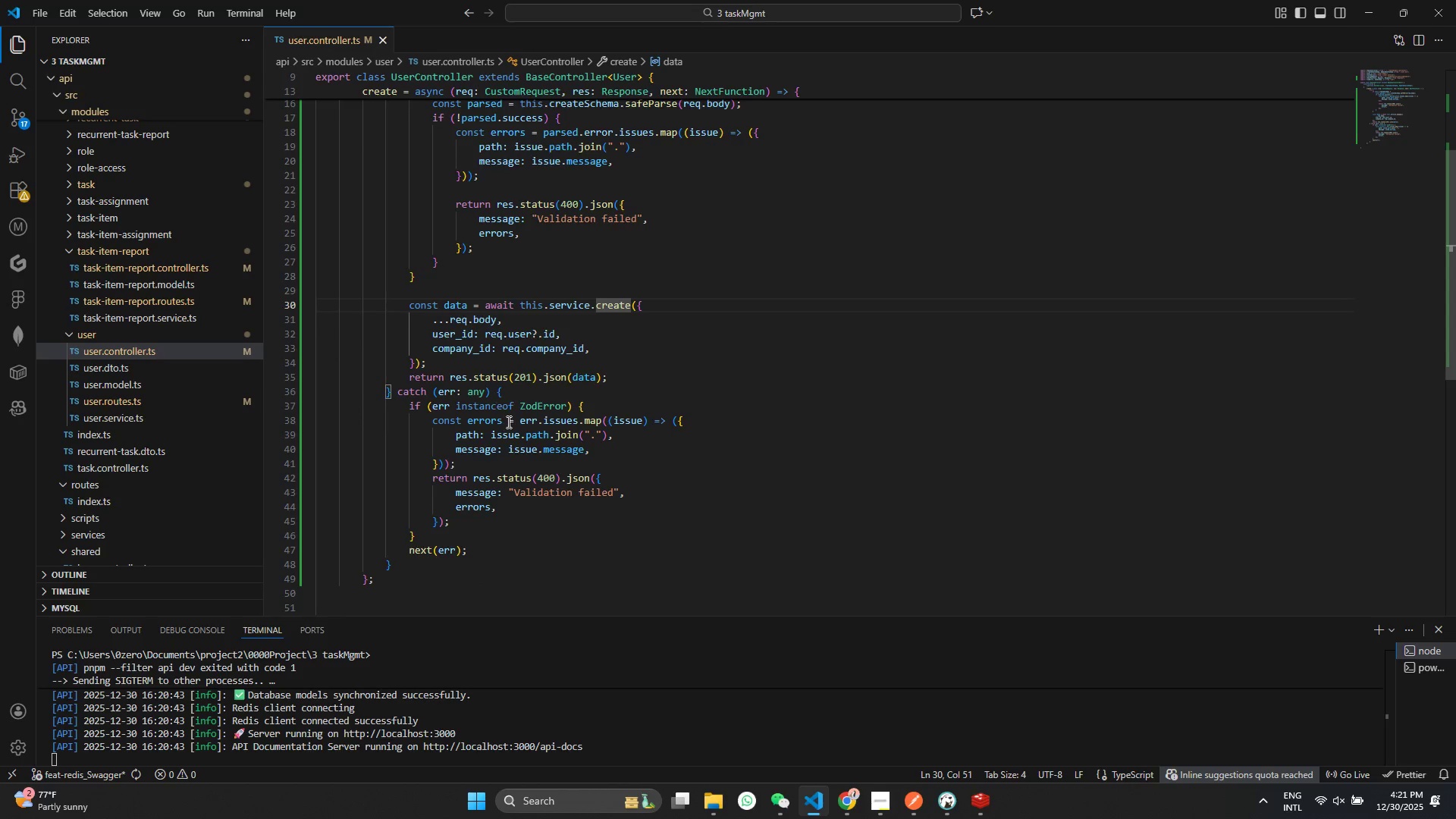 
scroll: coordinate [510, 422], scroll_direction: up, amount: 7.0
 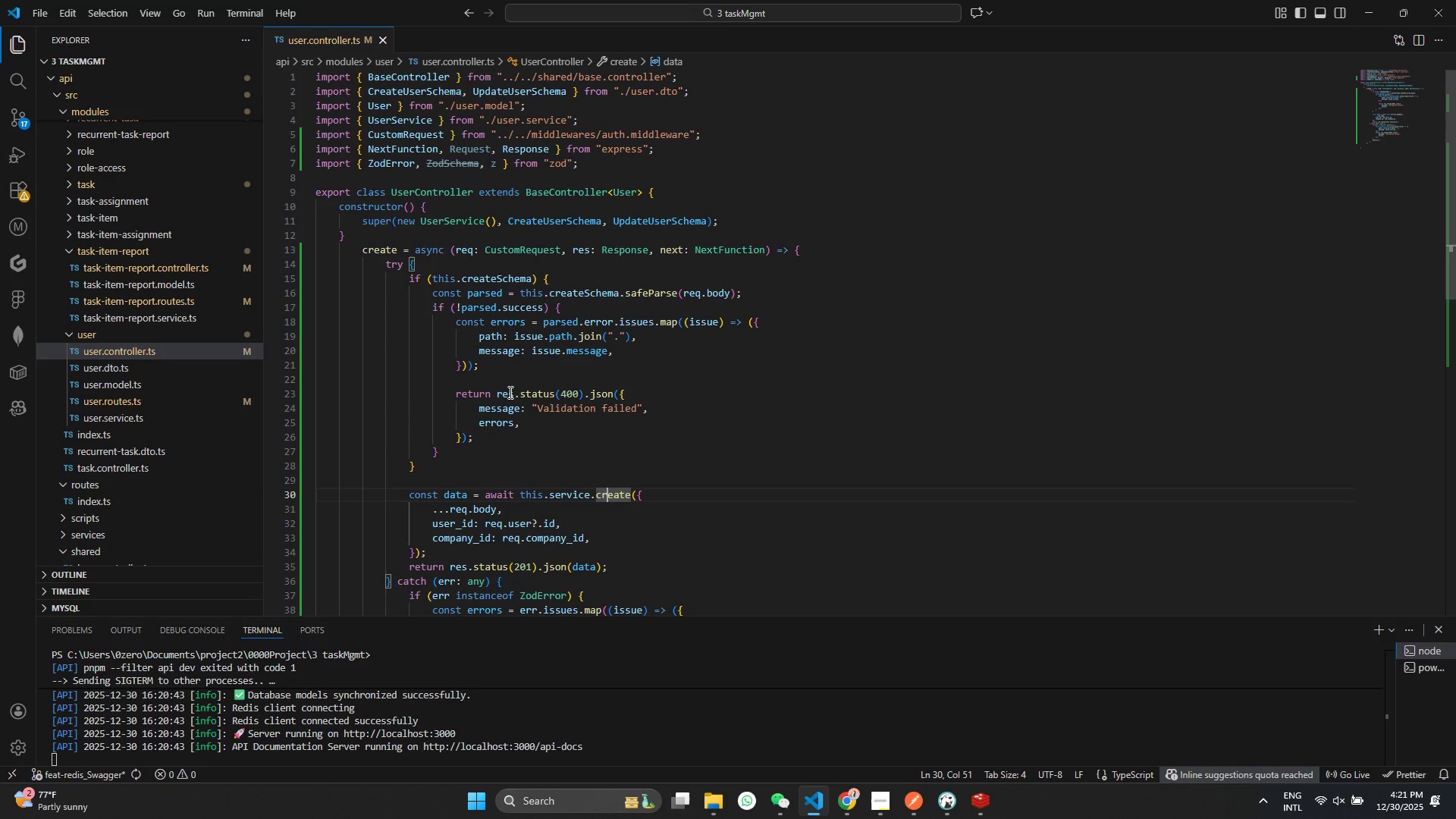 
wait(5.99)
 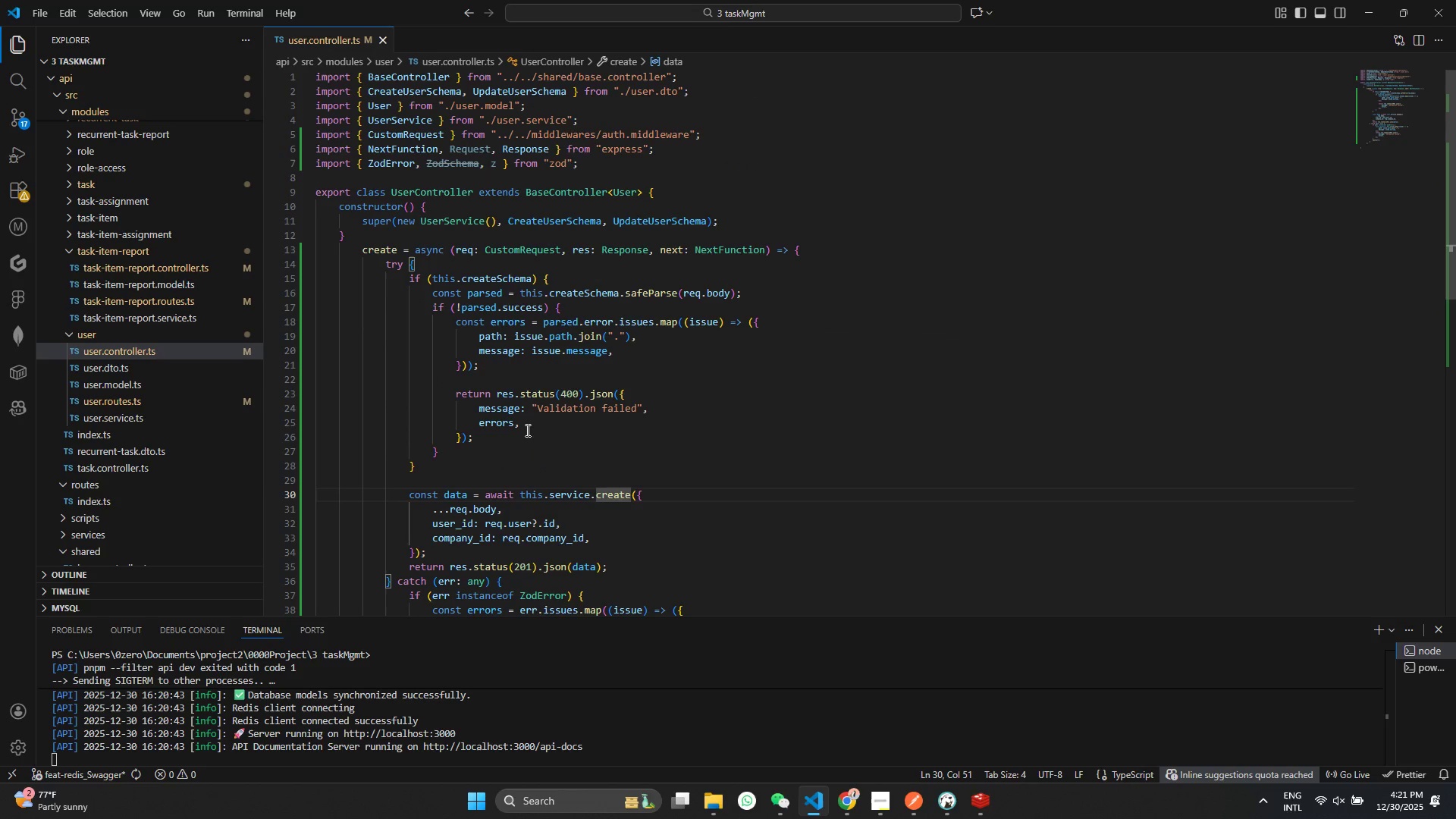 
scroll: coordinate [491, 455], scroll_direction: down, amount: 2.0
 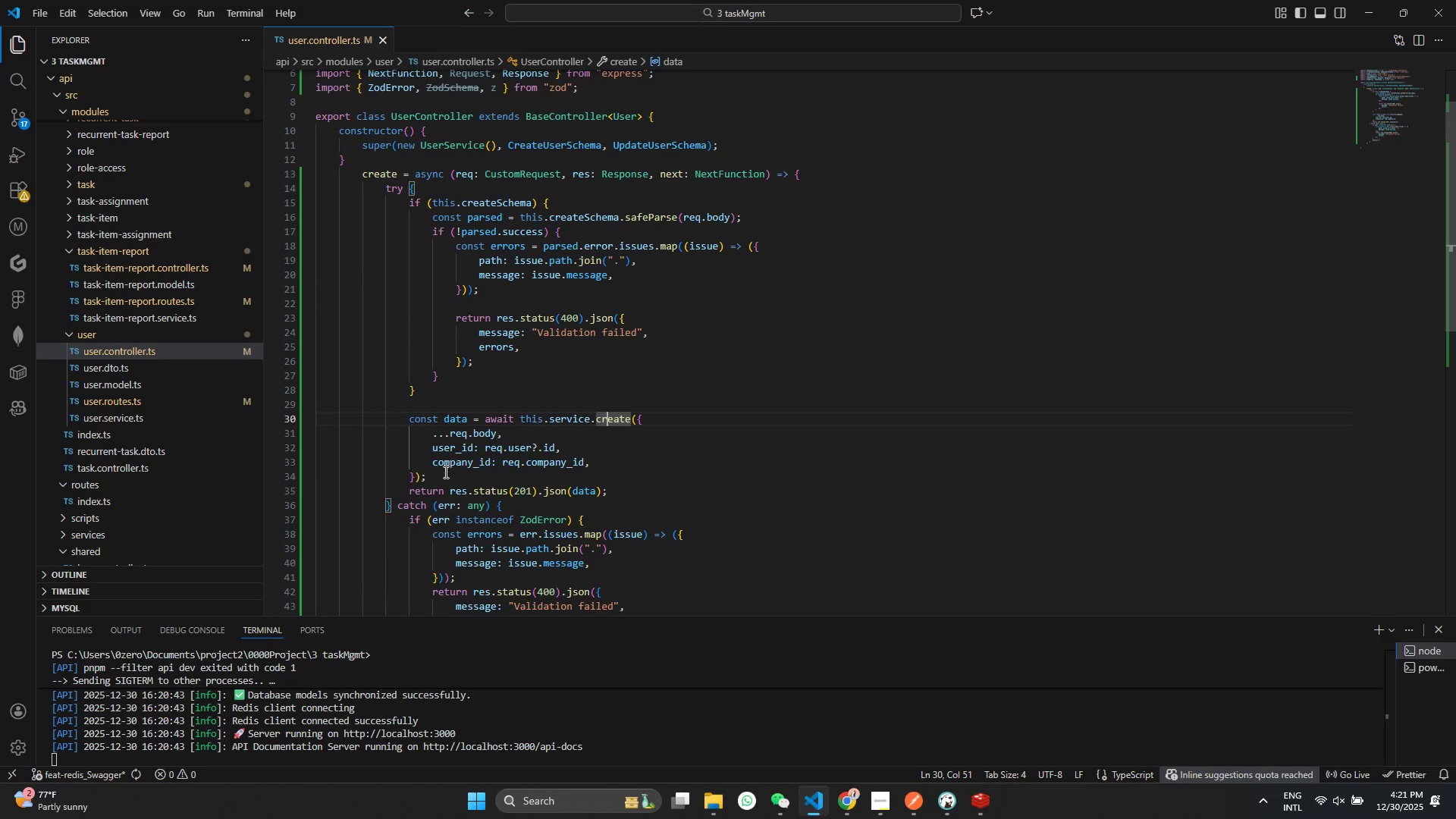 
left_click([444, 472])
 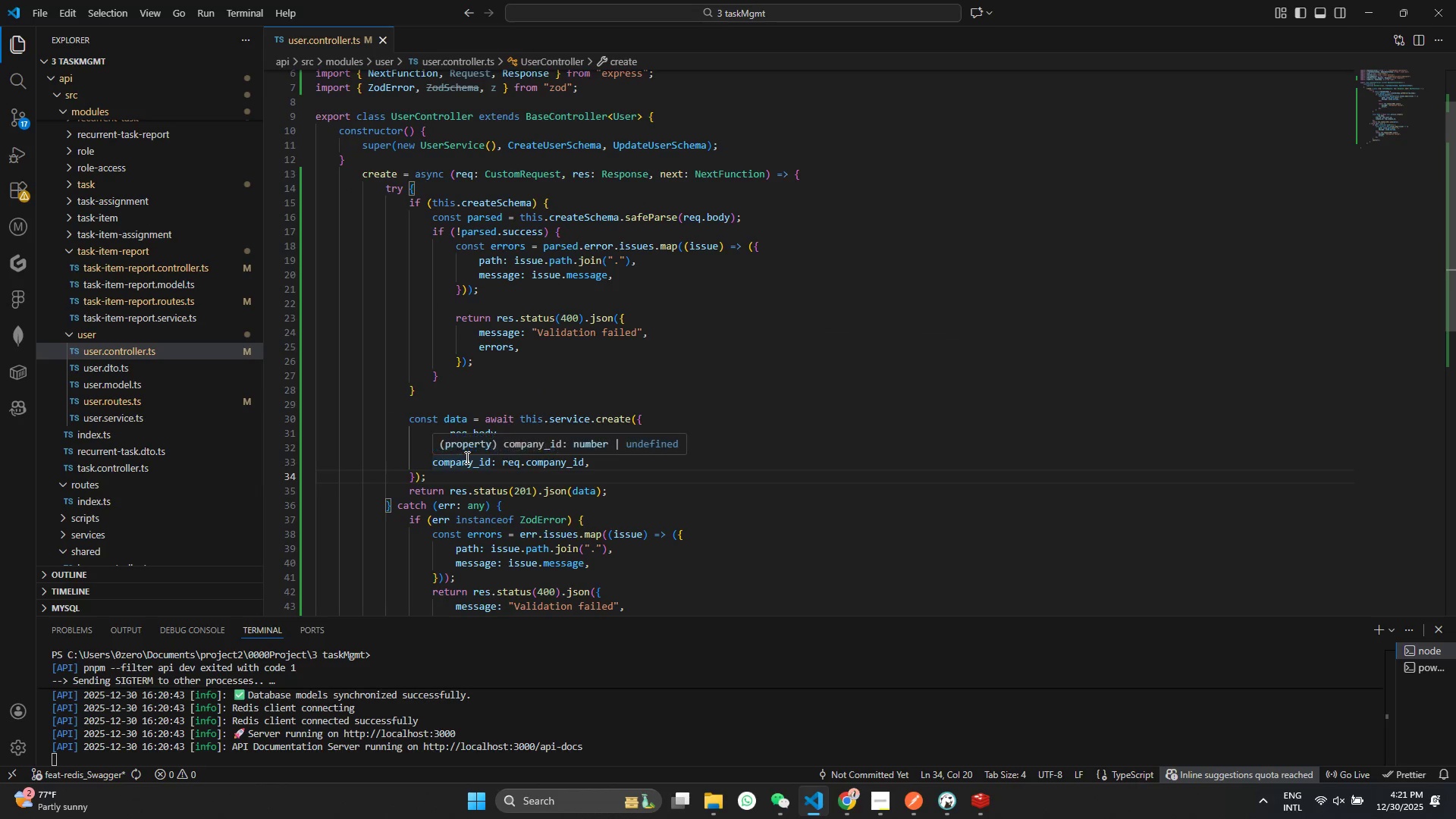 
key(Enter)
 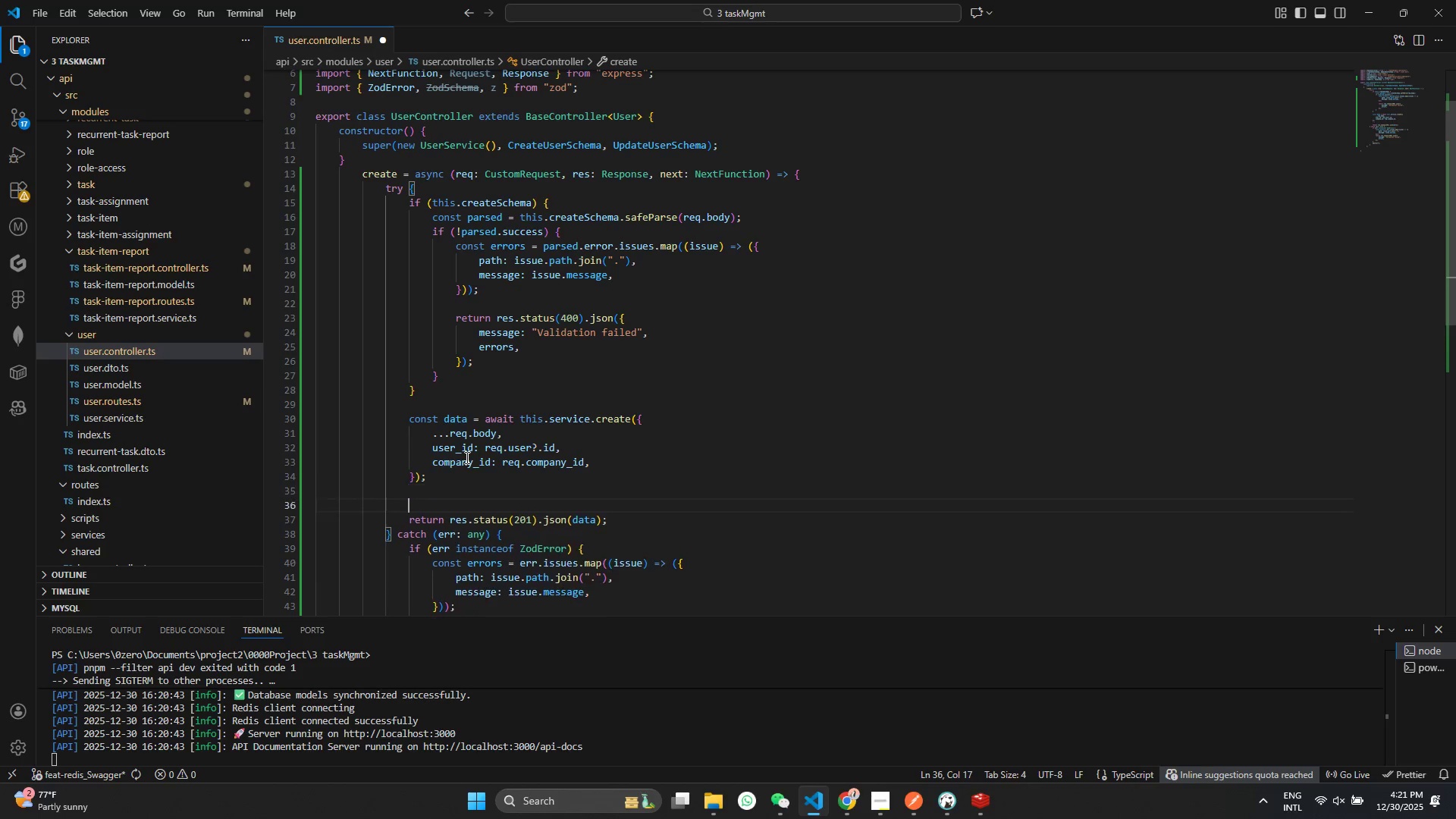 
key(Enter)
 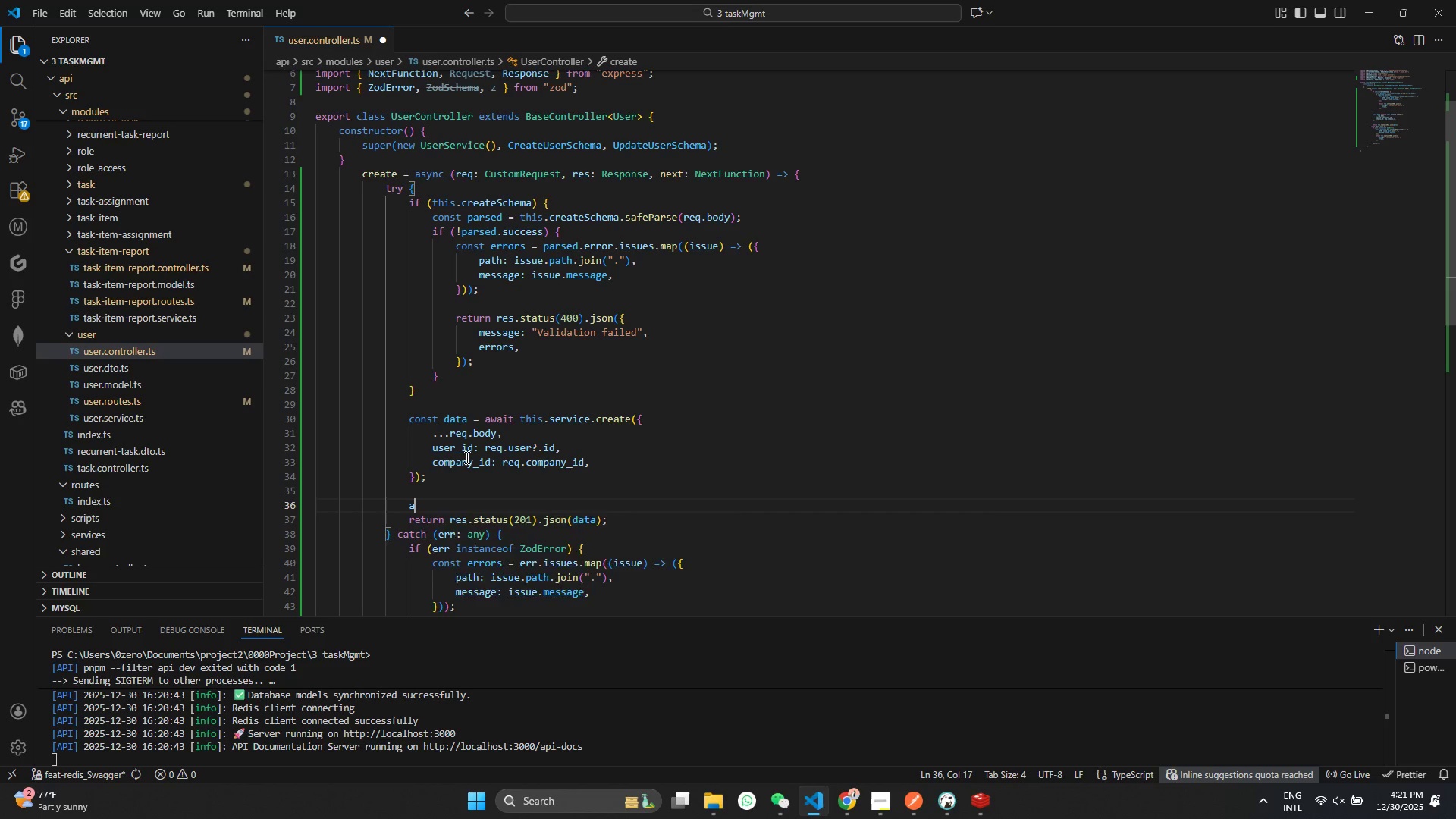 
type(awa)
 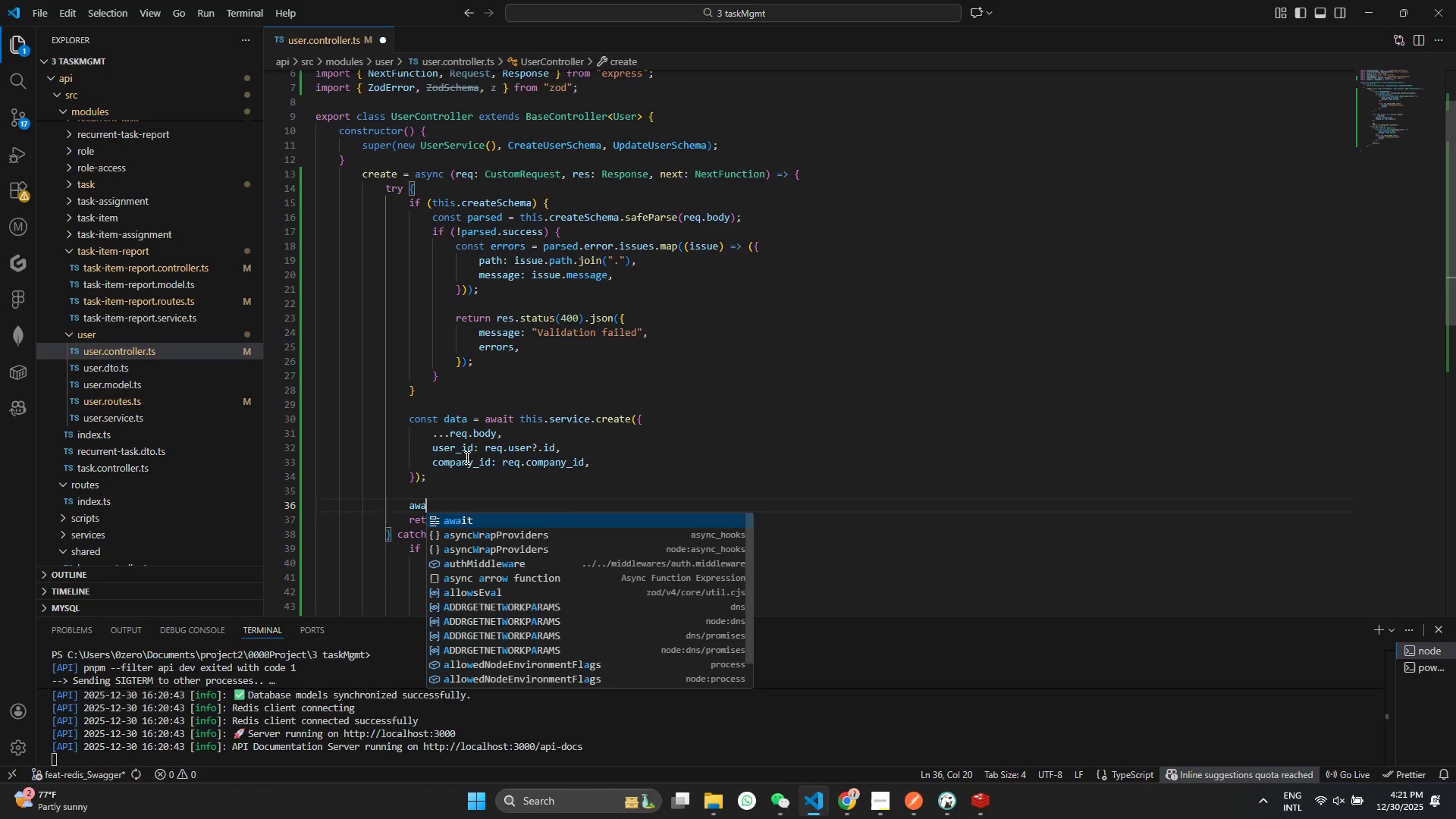 
key(Enter)
 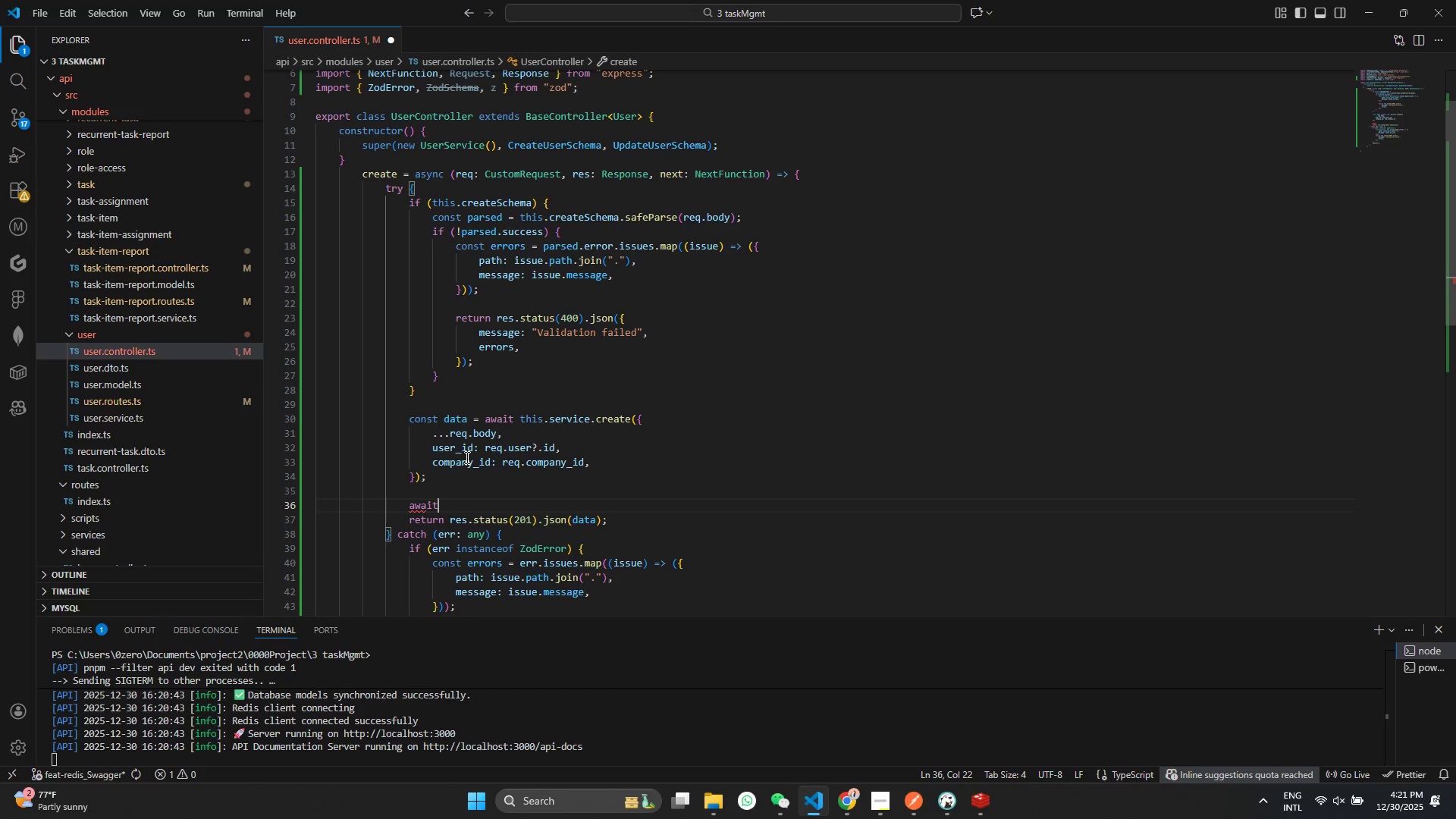 
type( niva)
 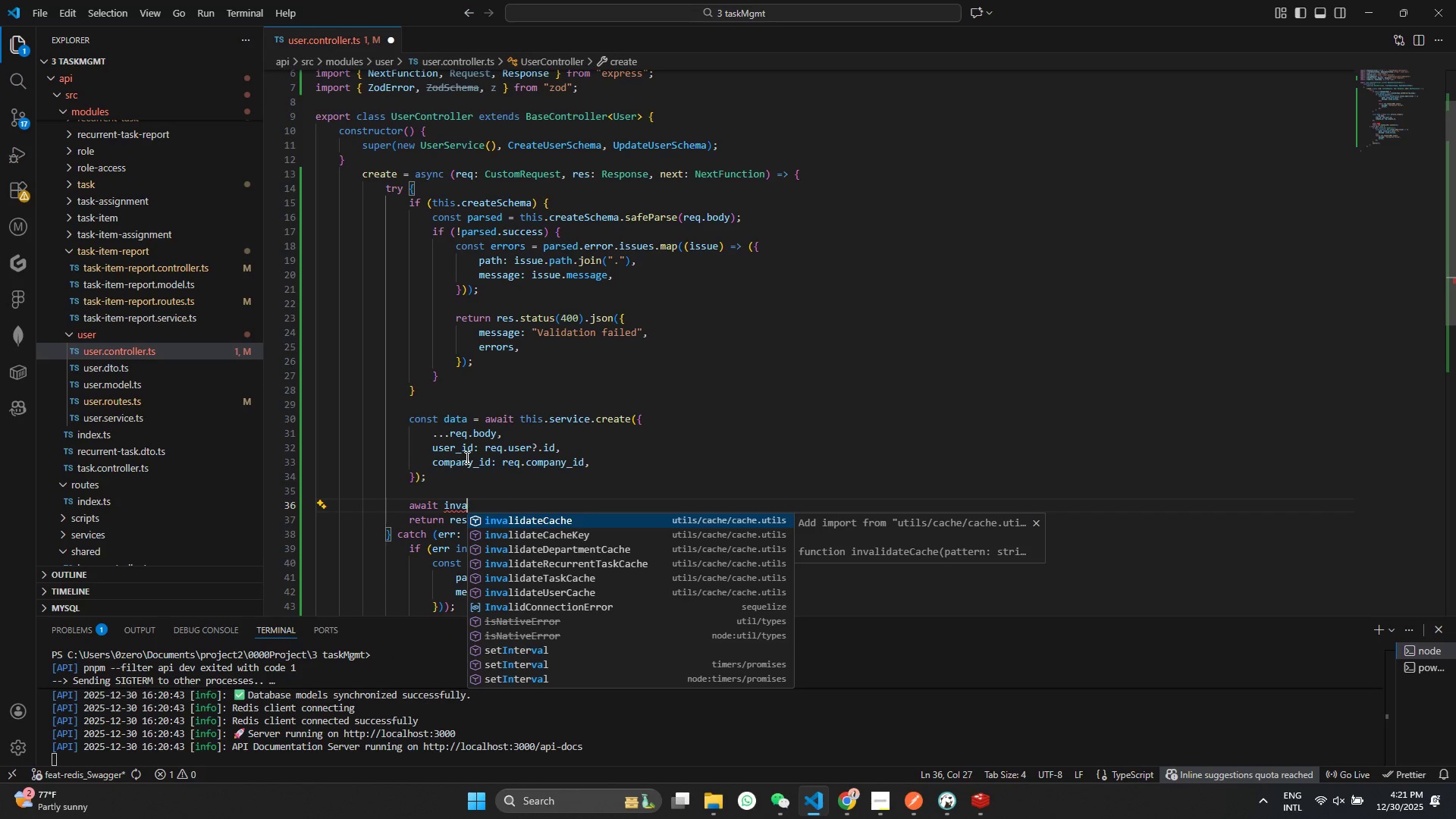 
key(ArrowDown)
 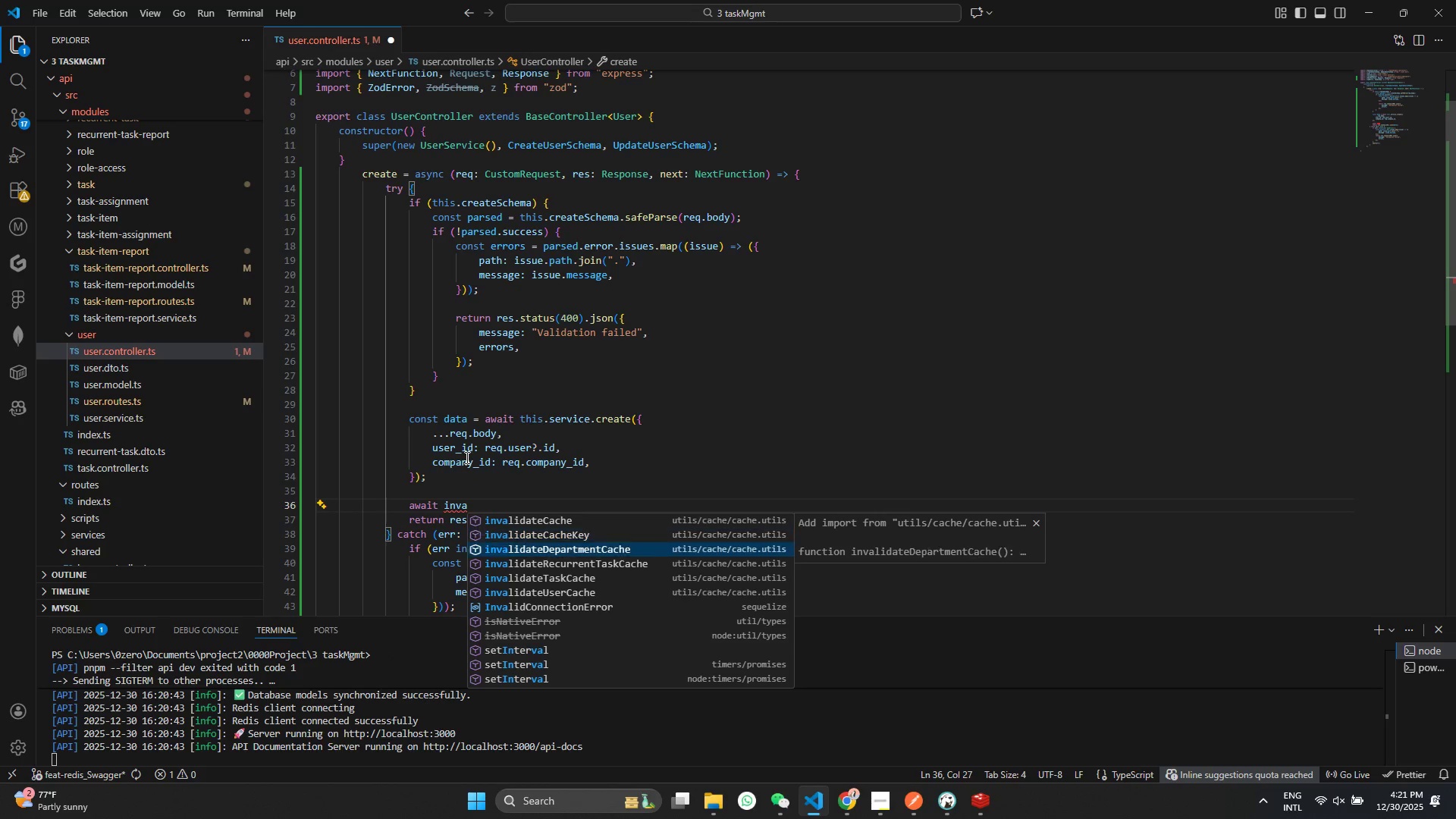 
key(ArrowDown)
 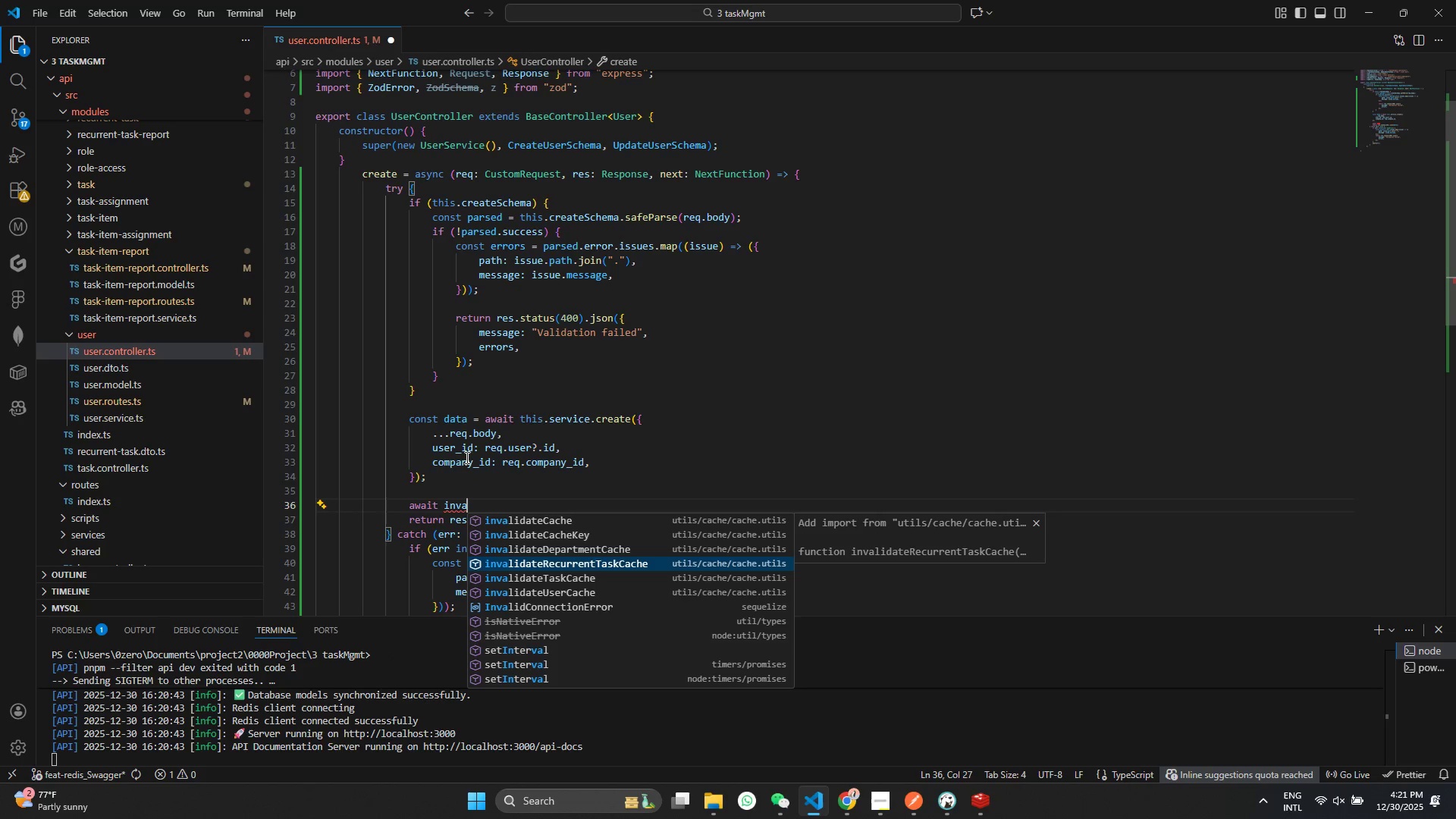 
key(ArrowDown)
 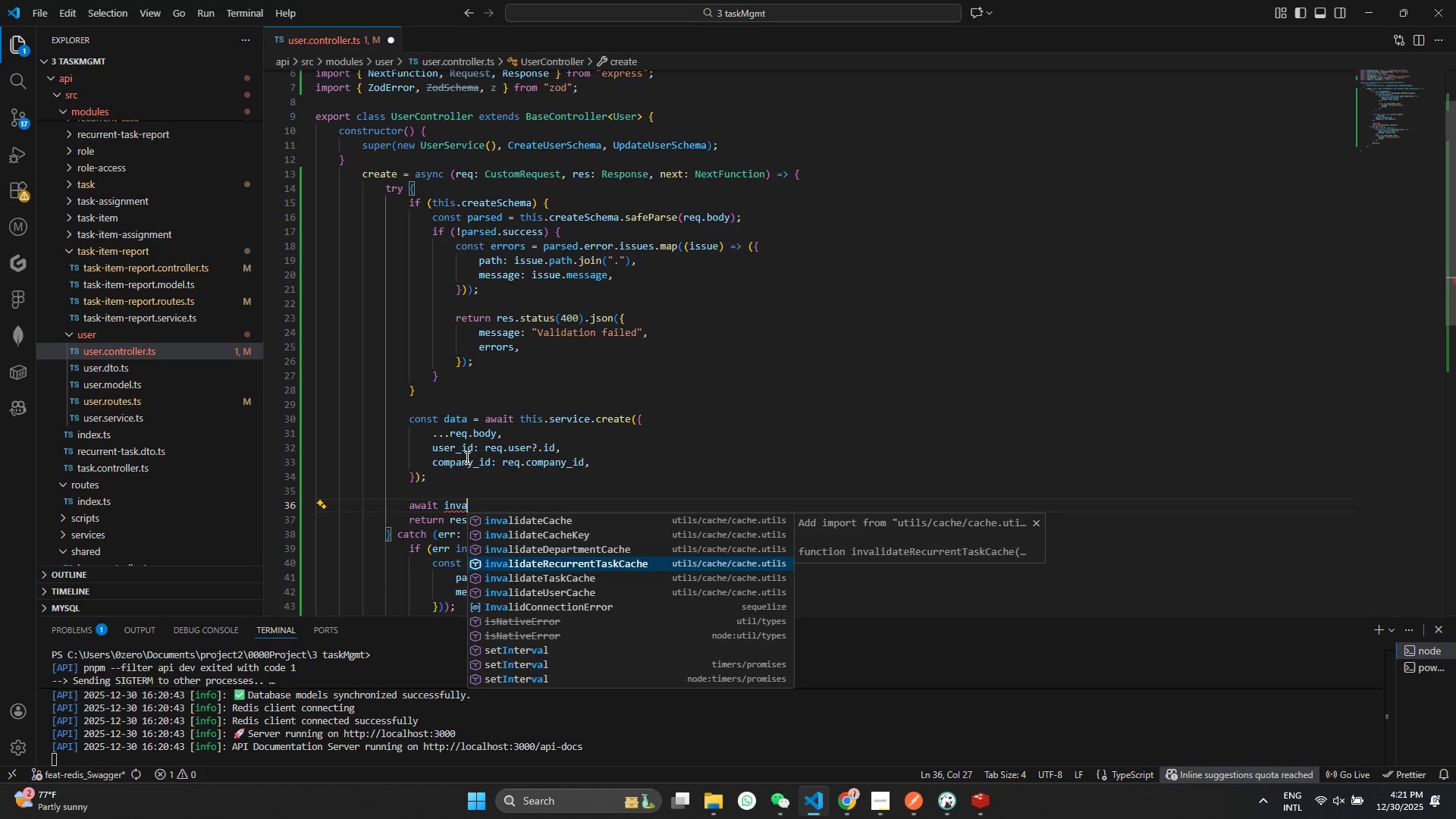 
key(ArrowDown)
 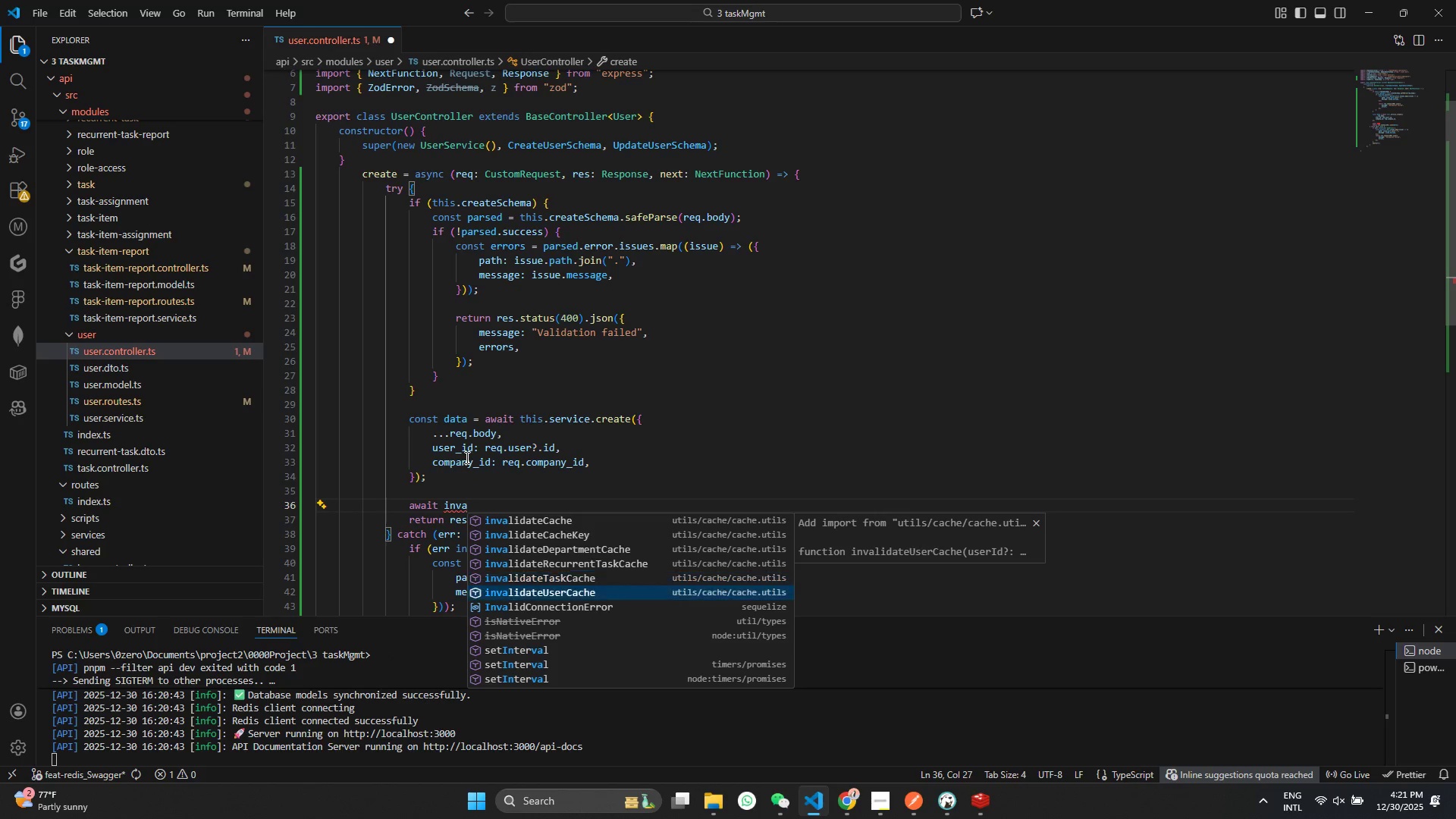 
key(ArrowDown)
 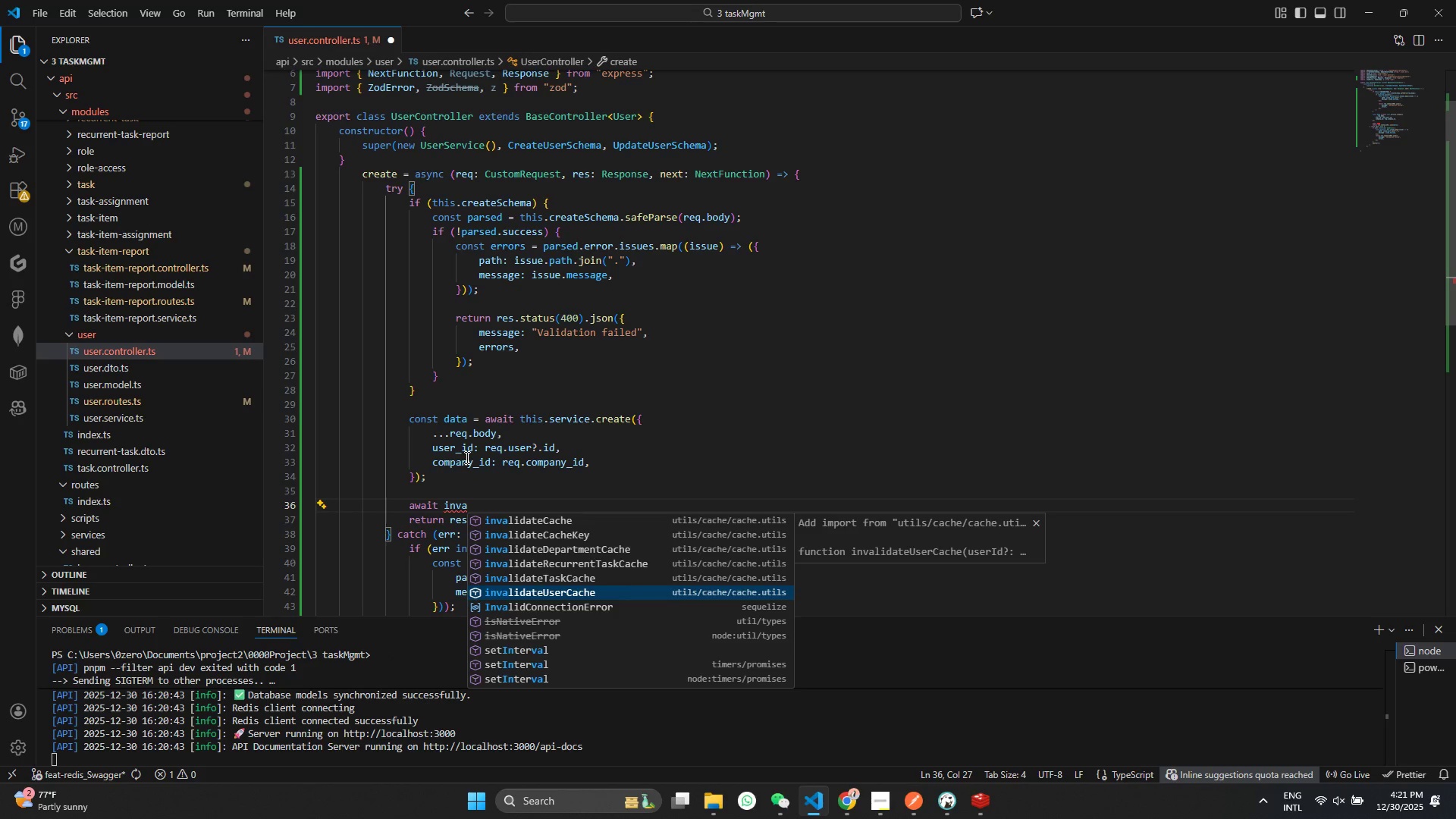 
key(Enter)
 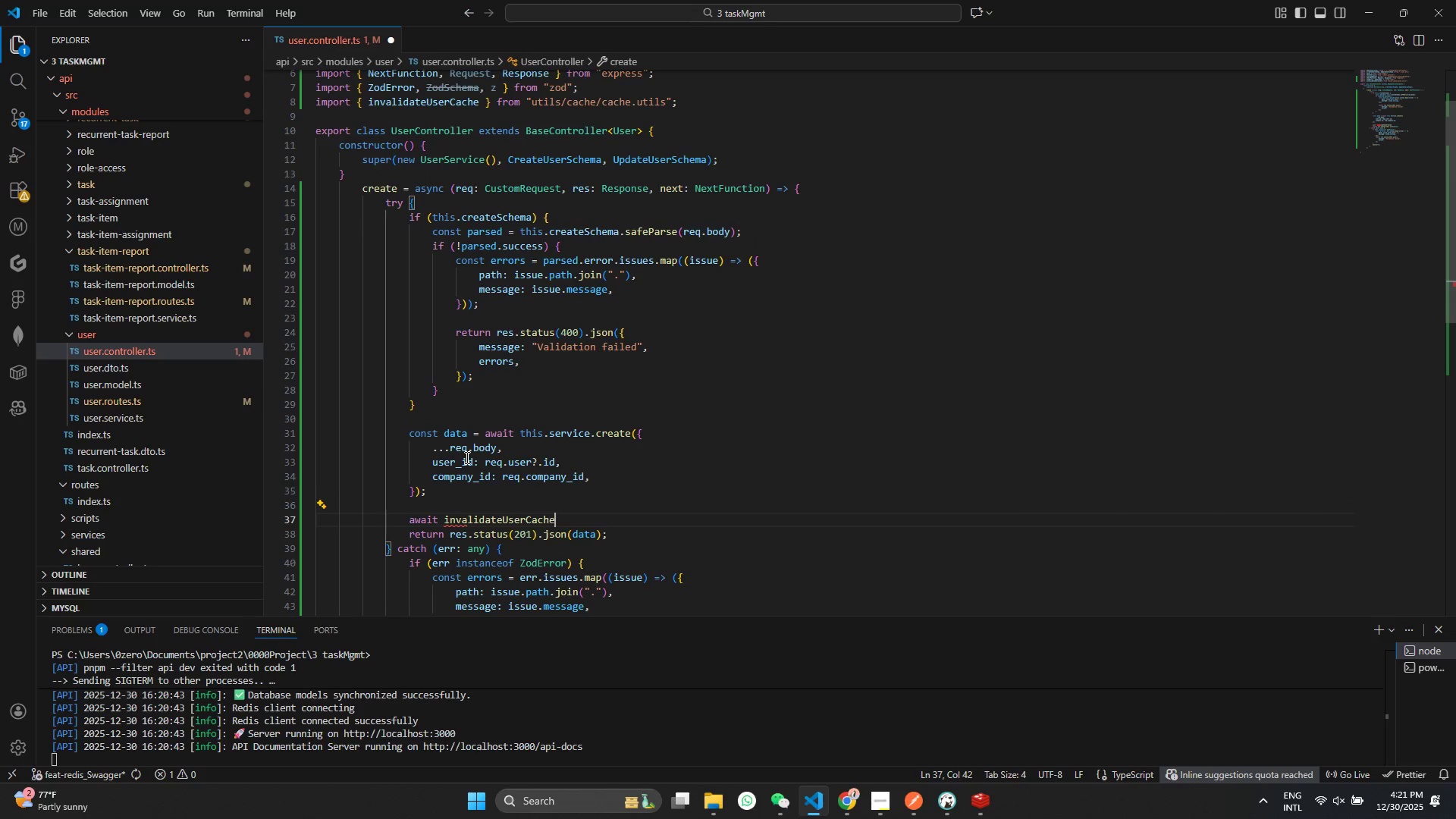 
key(Shift+9)
 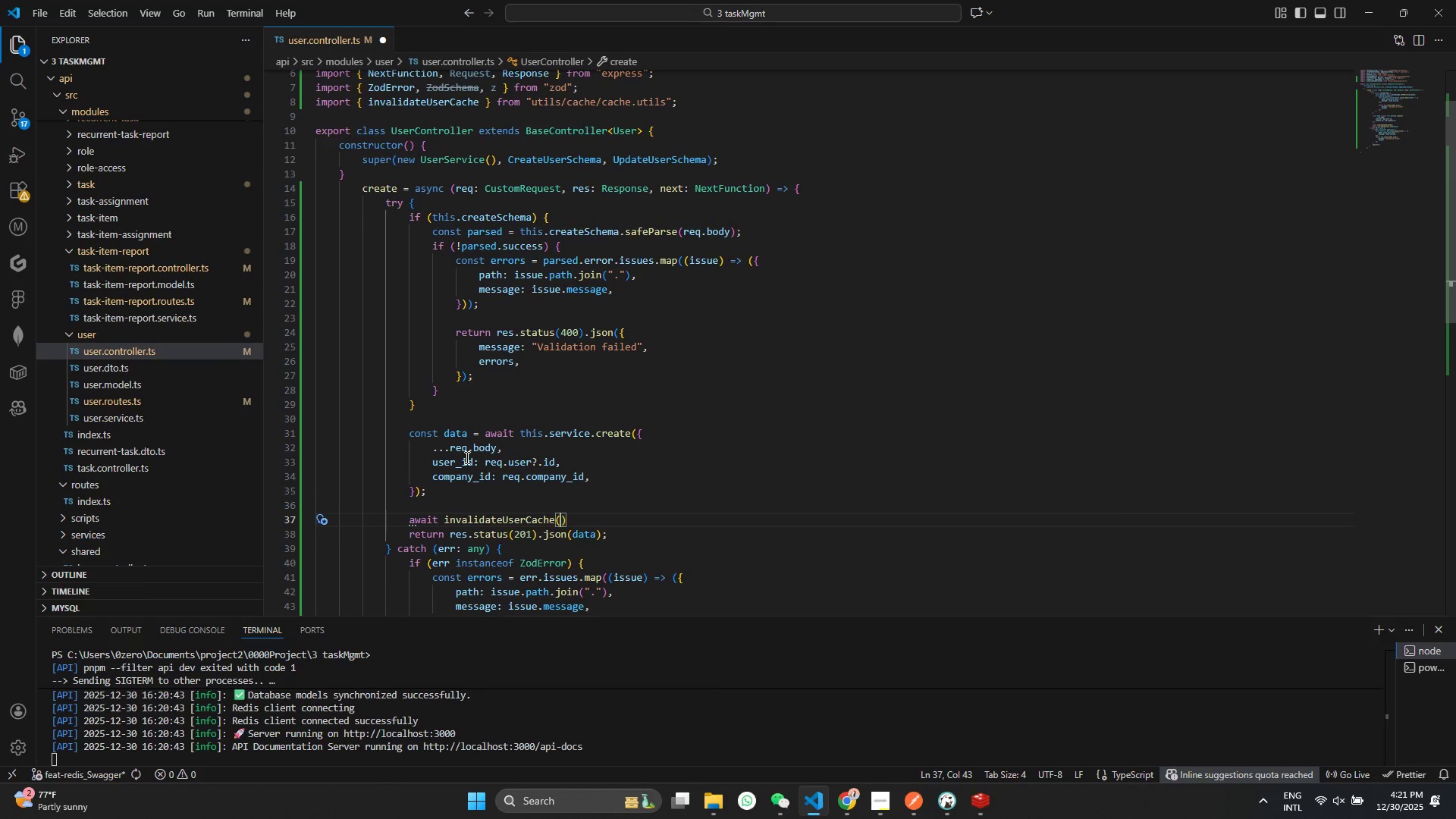 
key(Control+Shift+ControlLeft)
 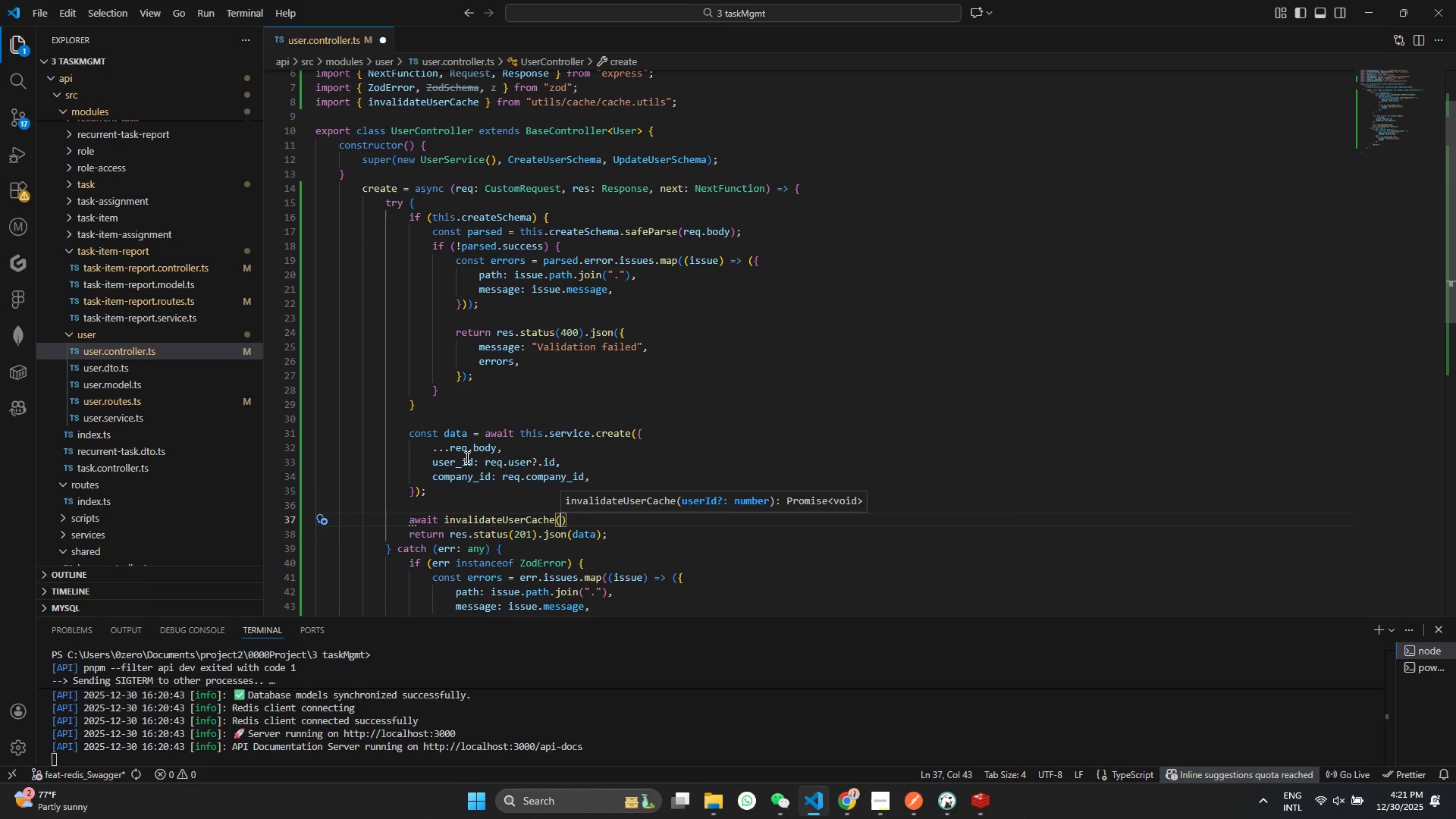 
key(Control+S)
 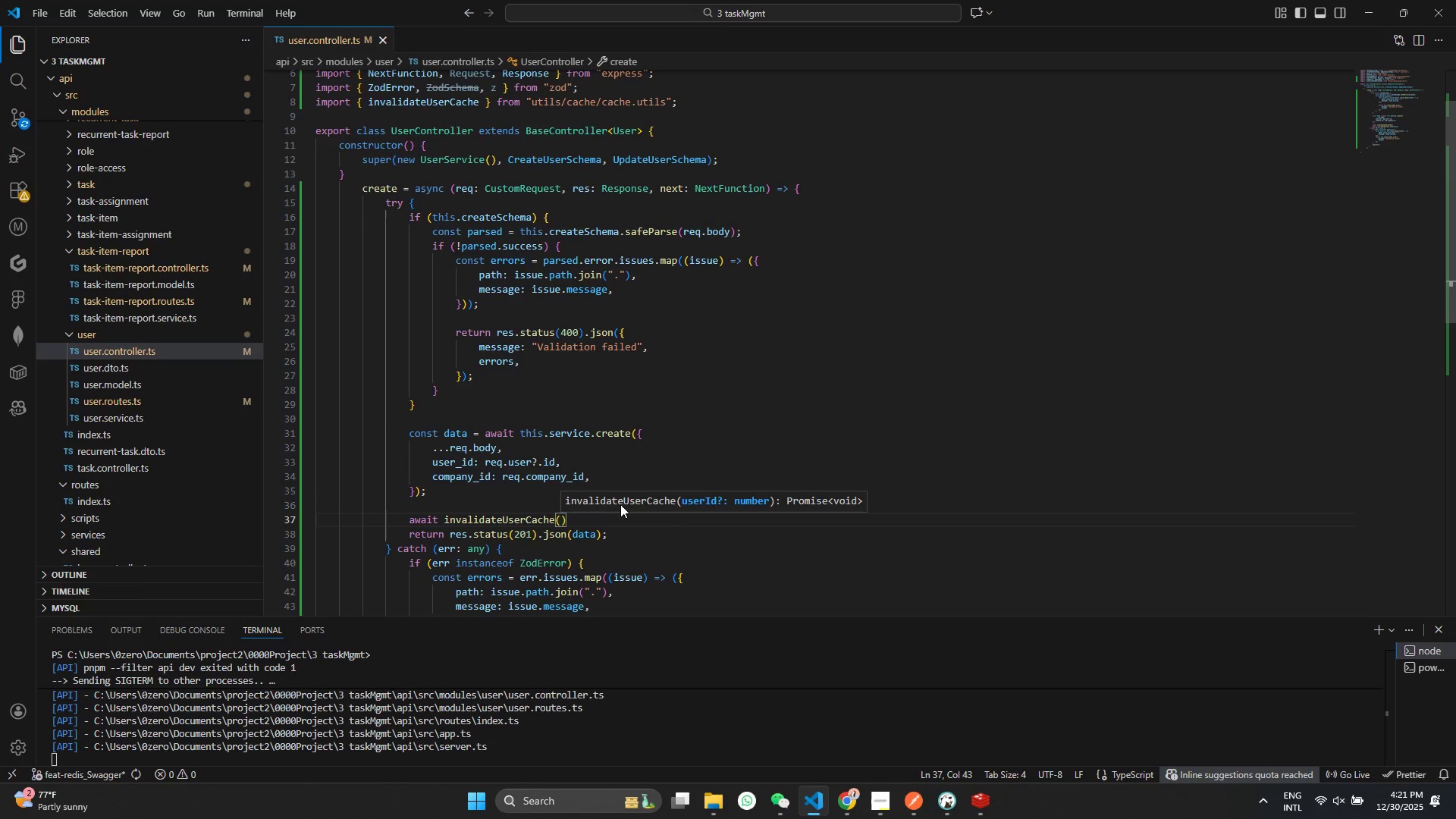 
left_click([576, 514])
 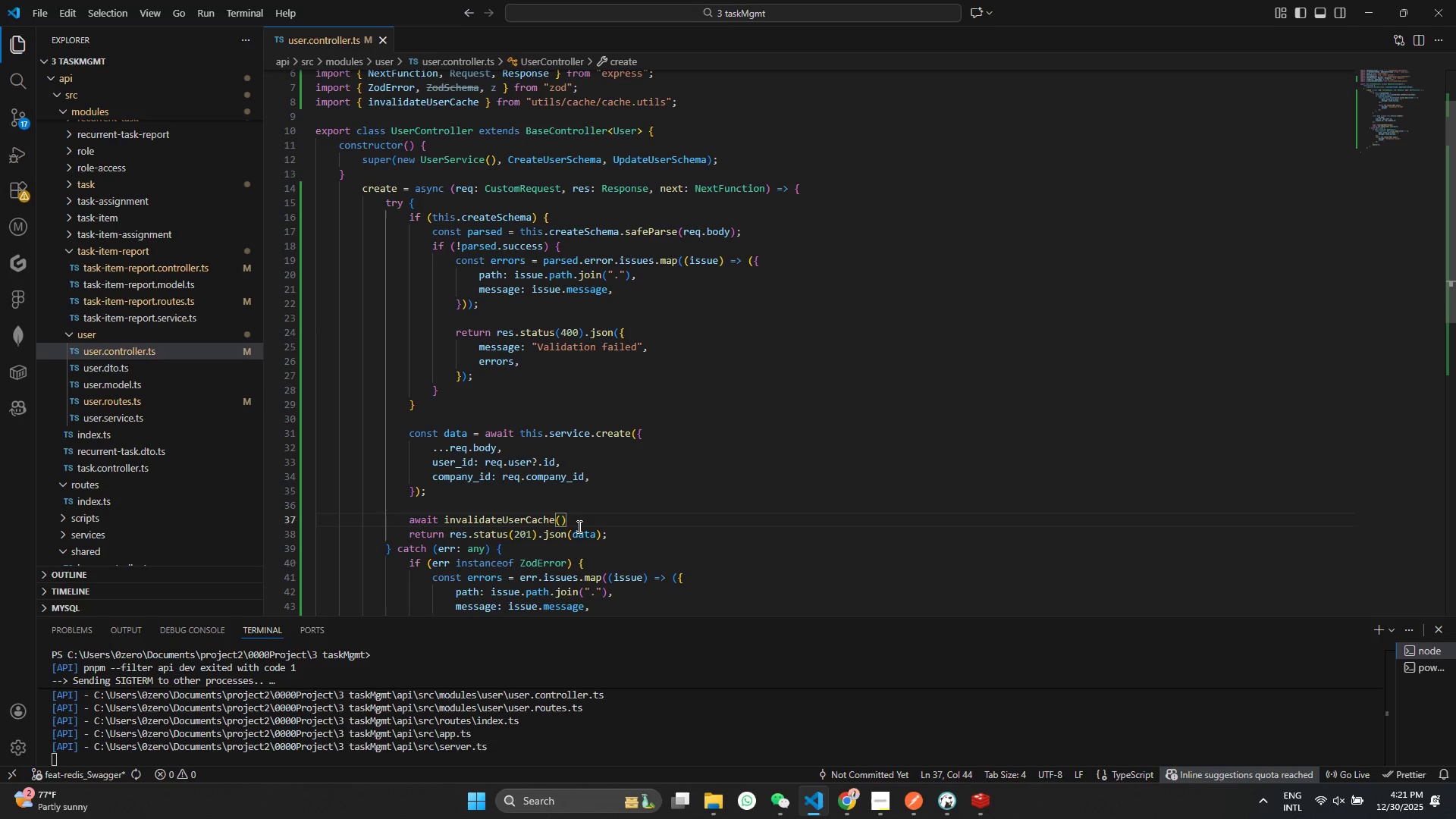 
key(Semicolon)
 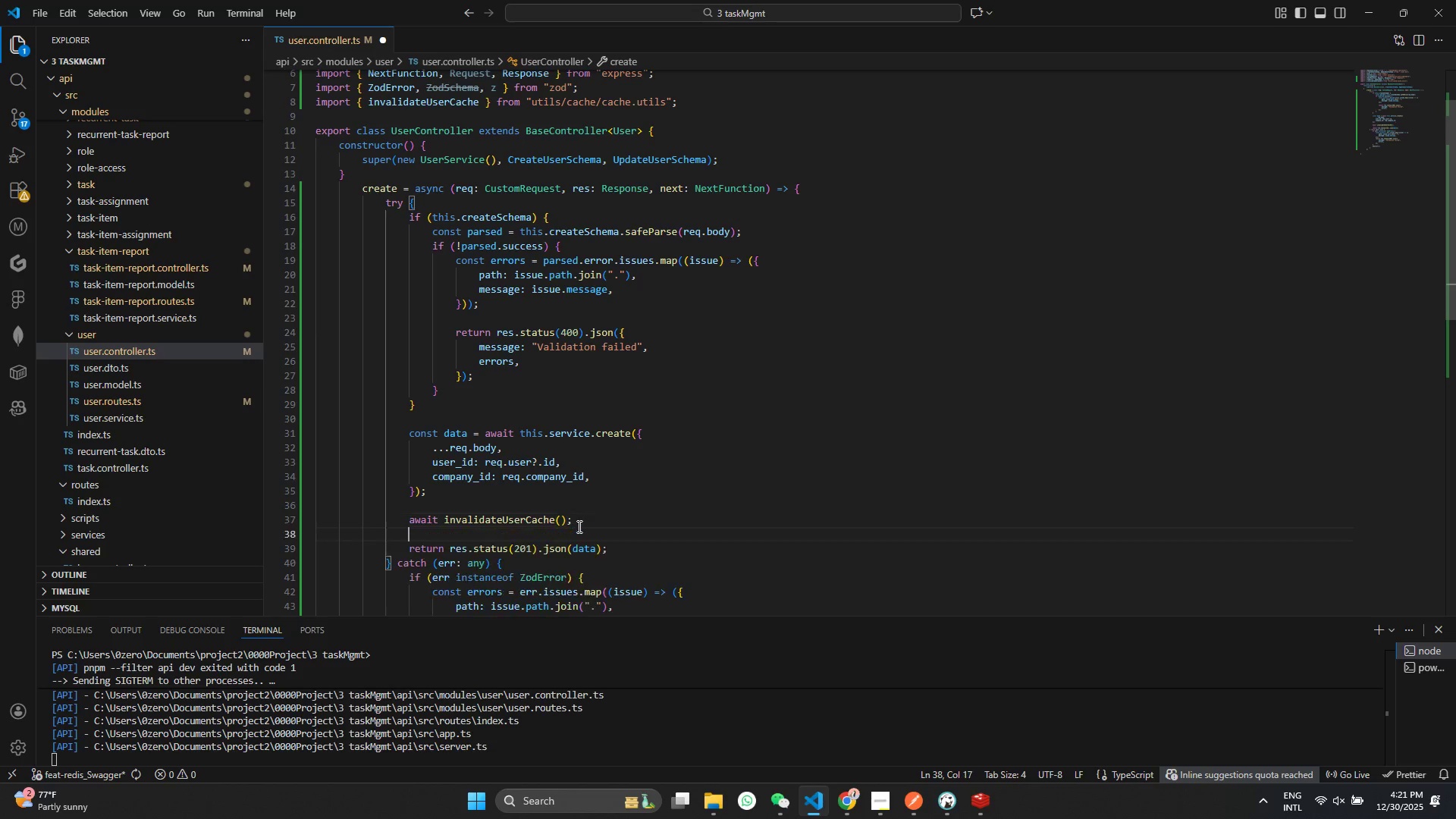 
key(Enter)
 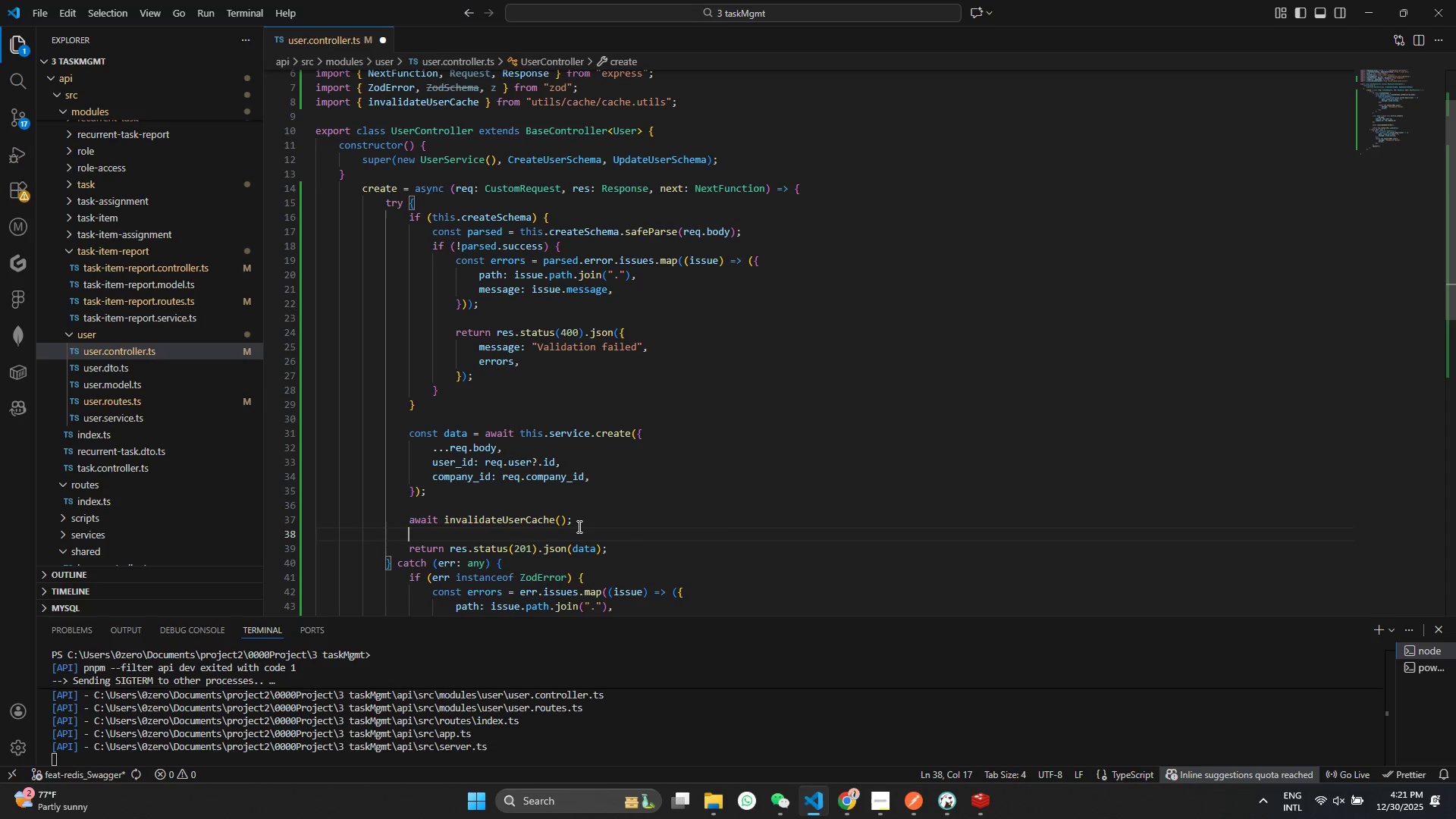 
key(Control+ControlLeft)
 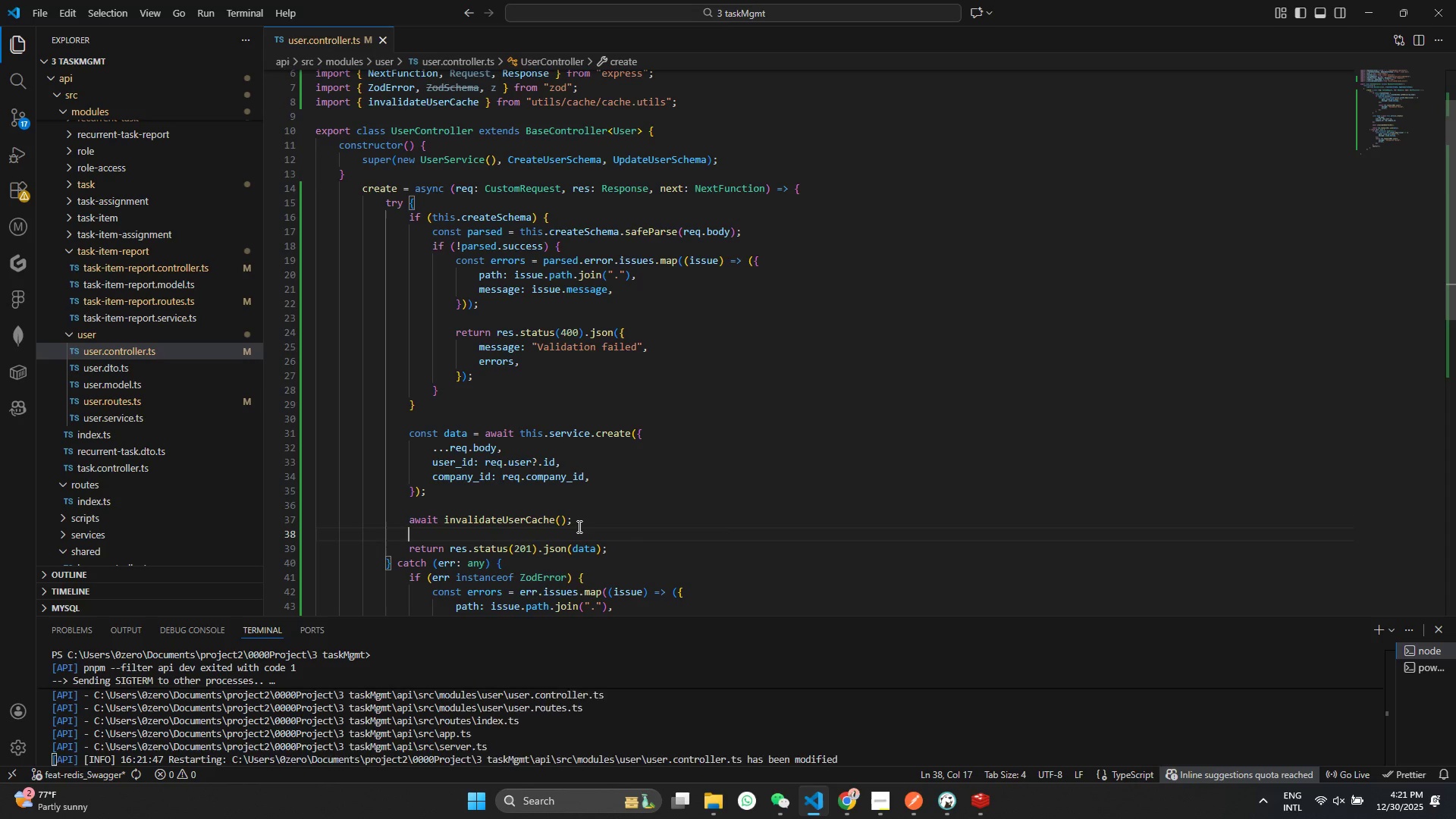 
key(Control+S)
 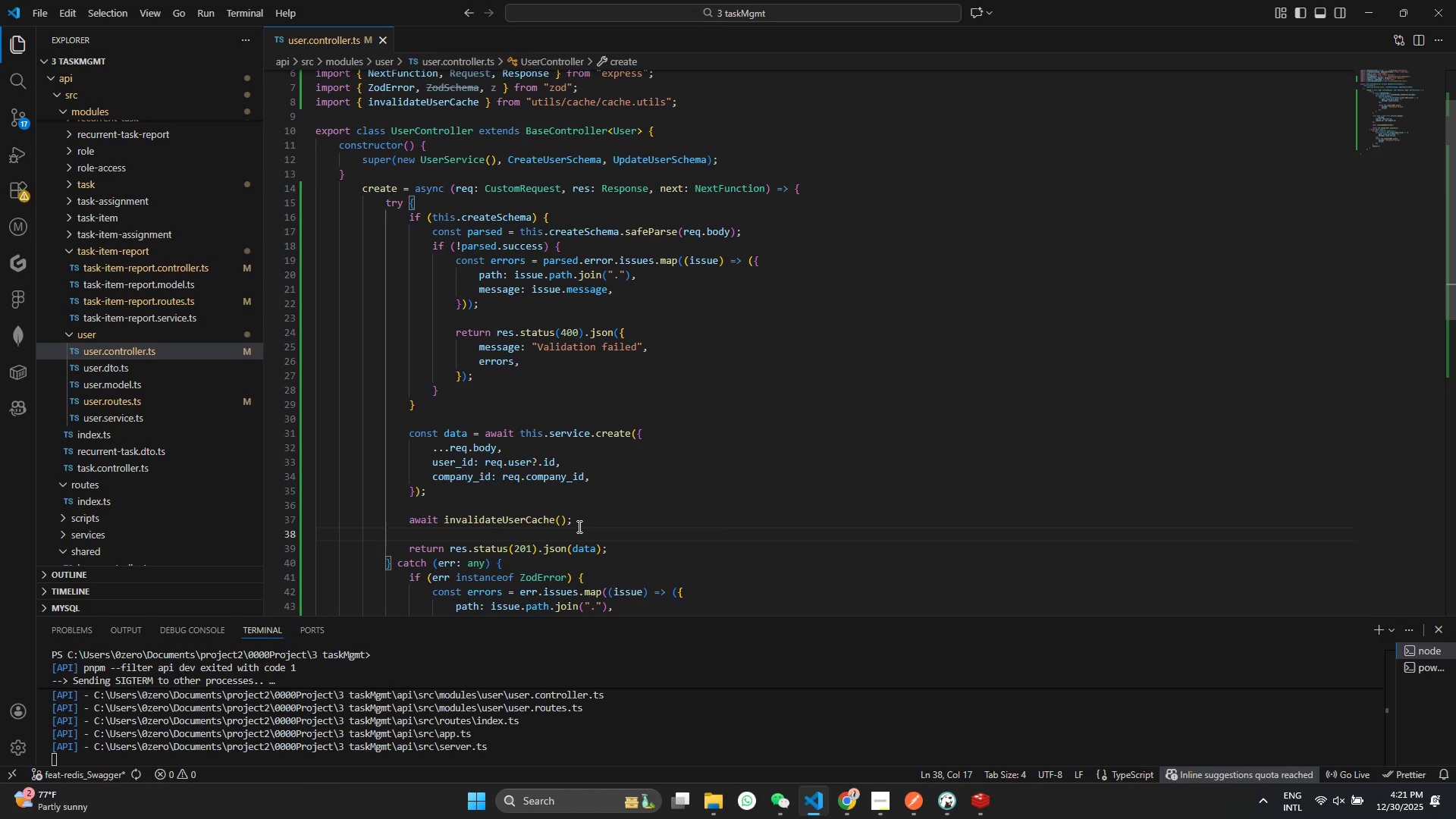 
scroll: coordinate [583, 184], scroll_direction: up, amount: 3.0
 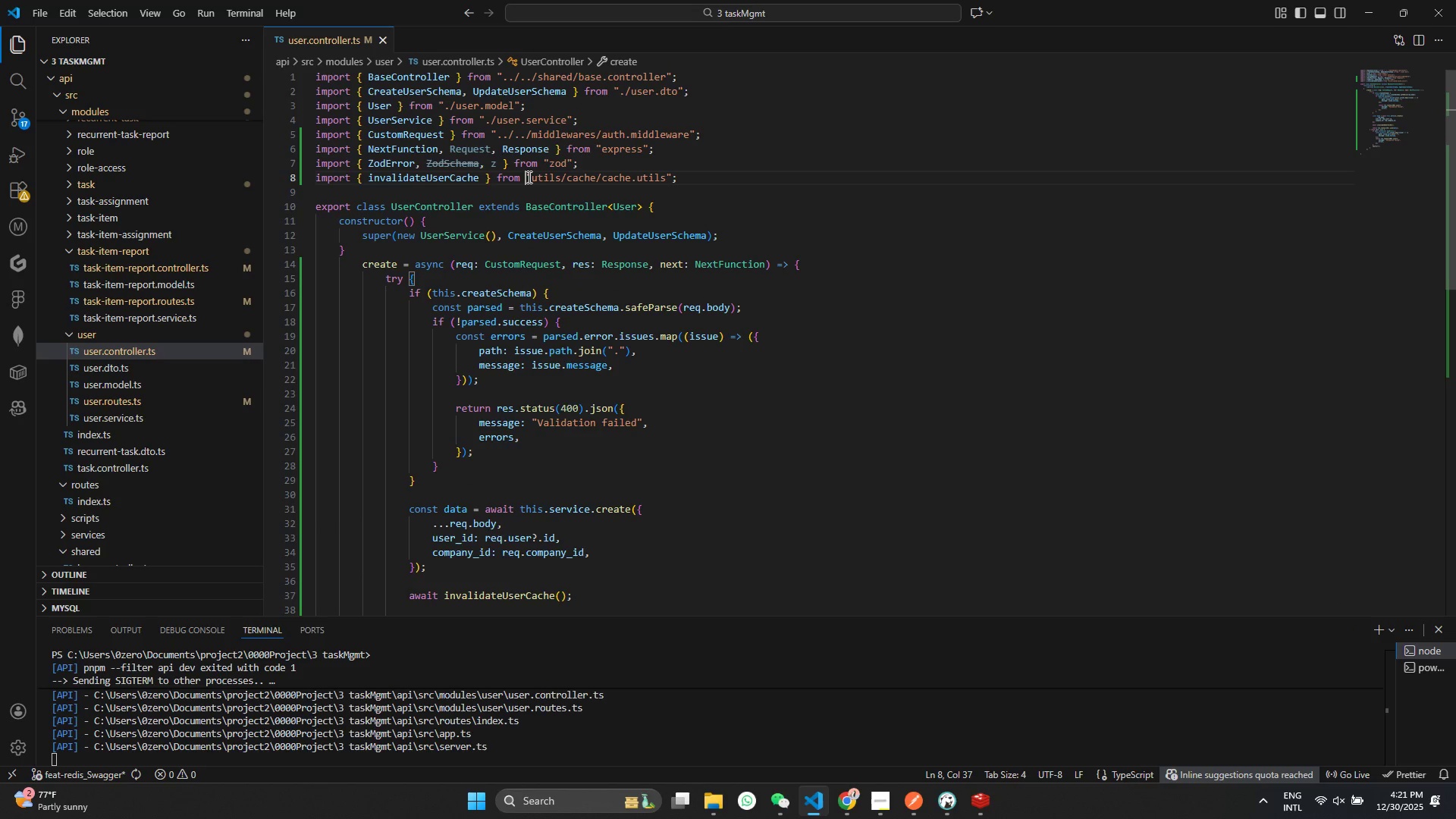 
double_click([538, 181])
 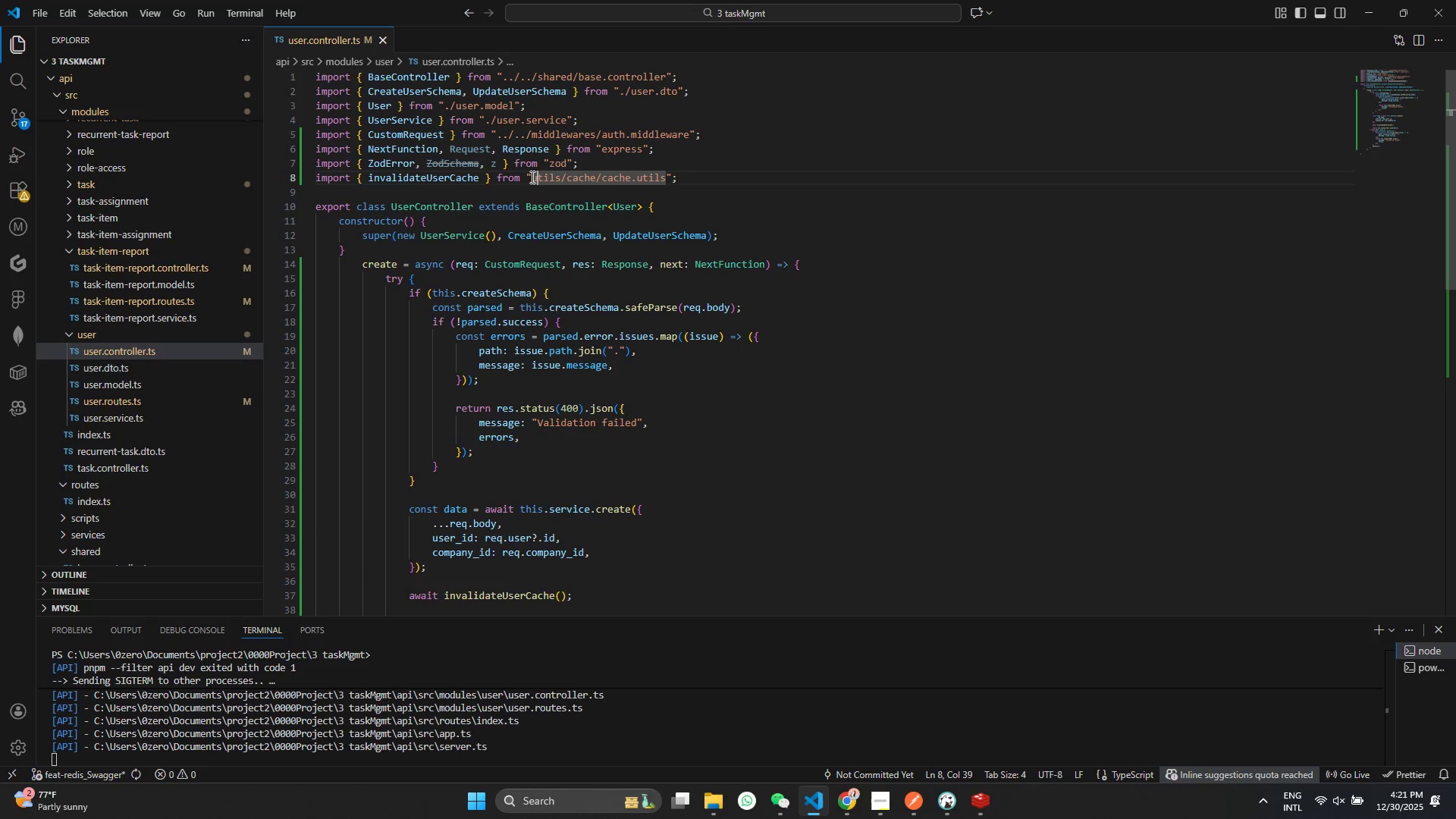 
left_click([530, 174])
 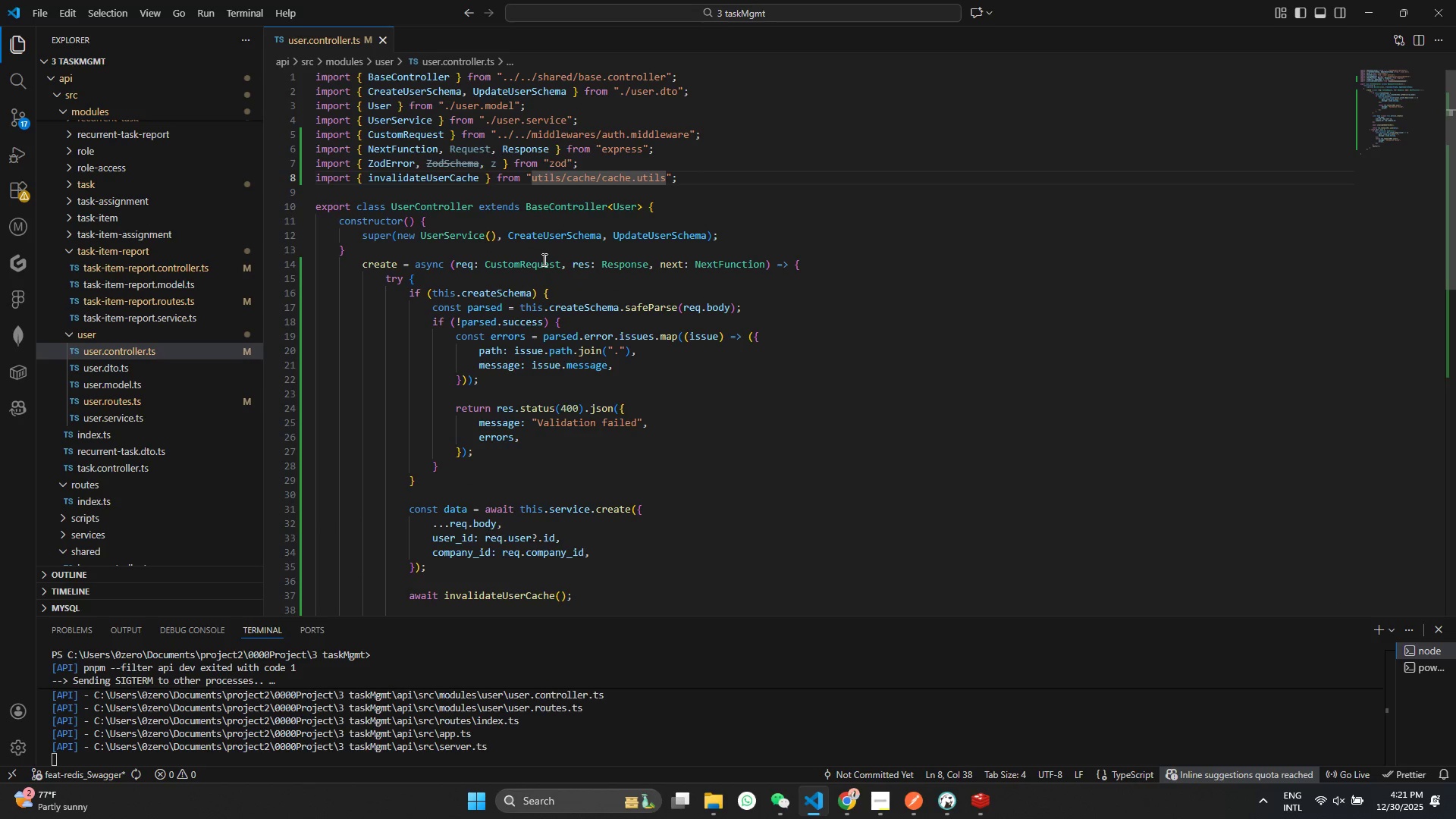 
key(Period)
 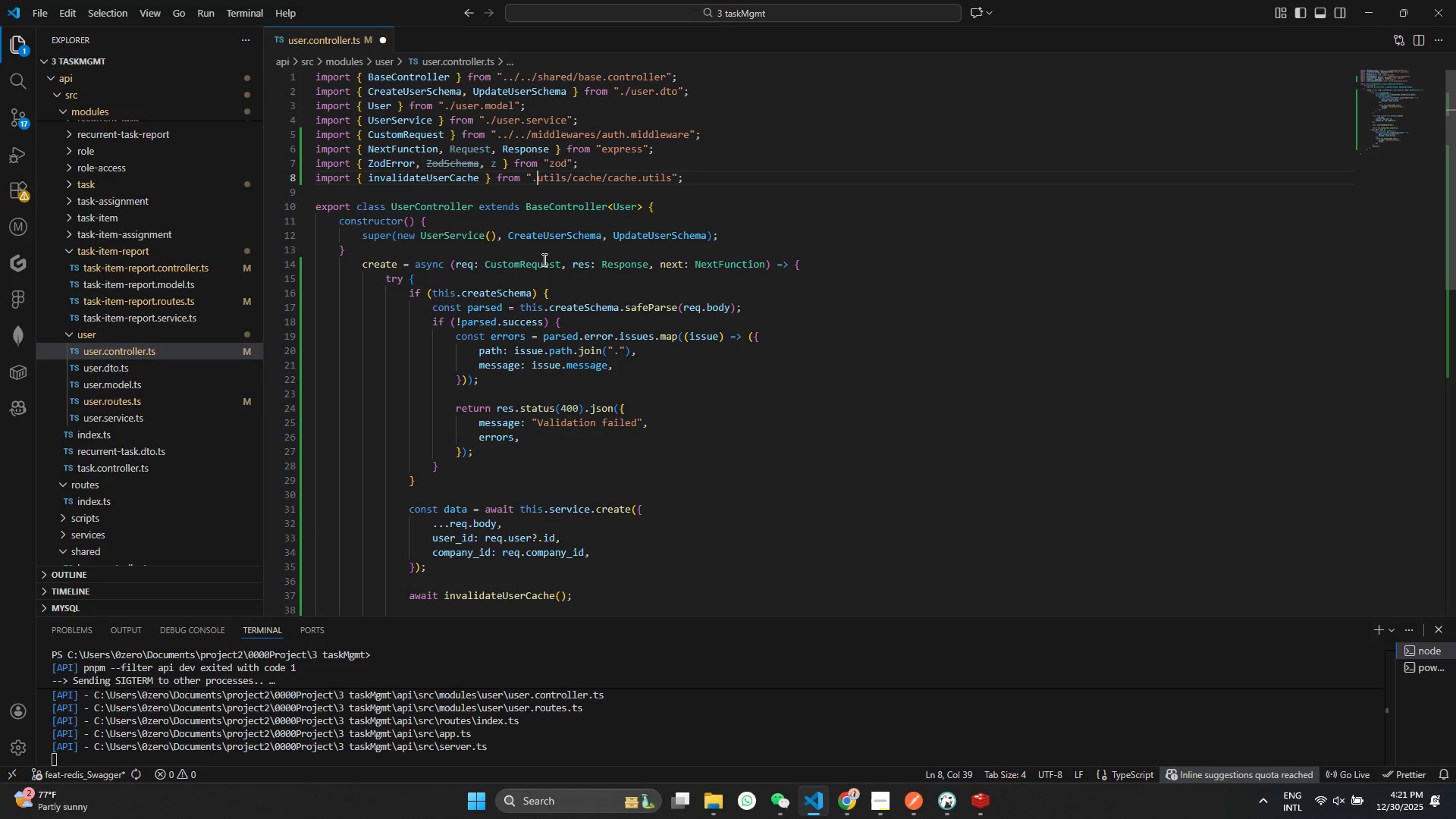 
key(Period)
 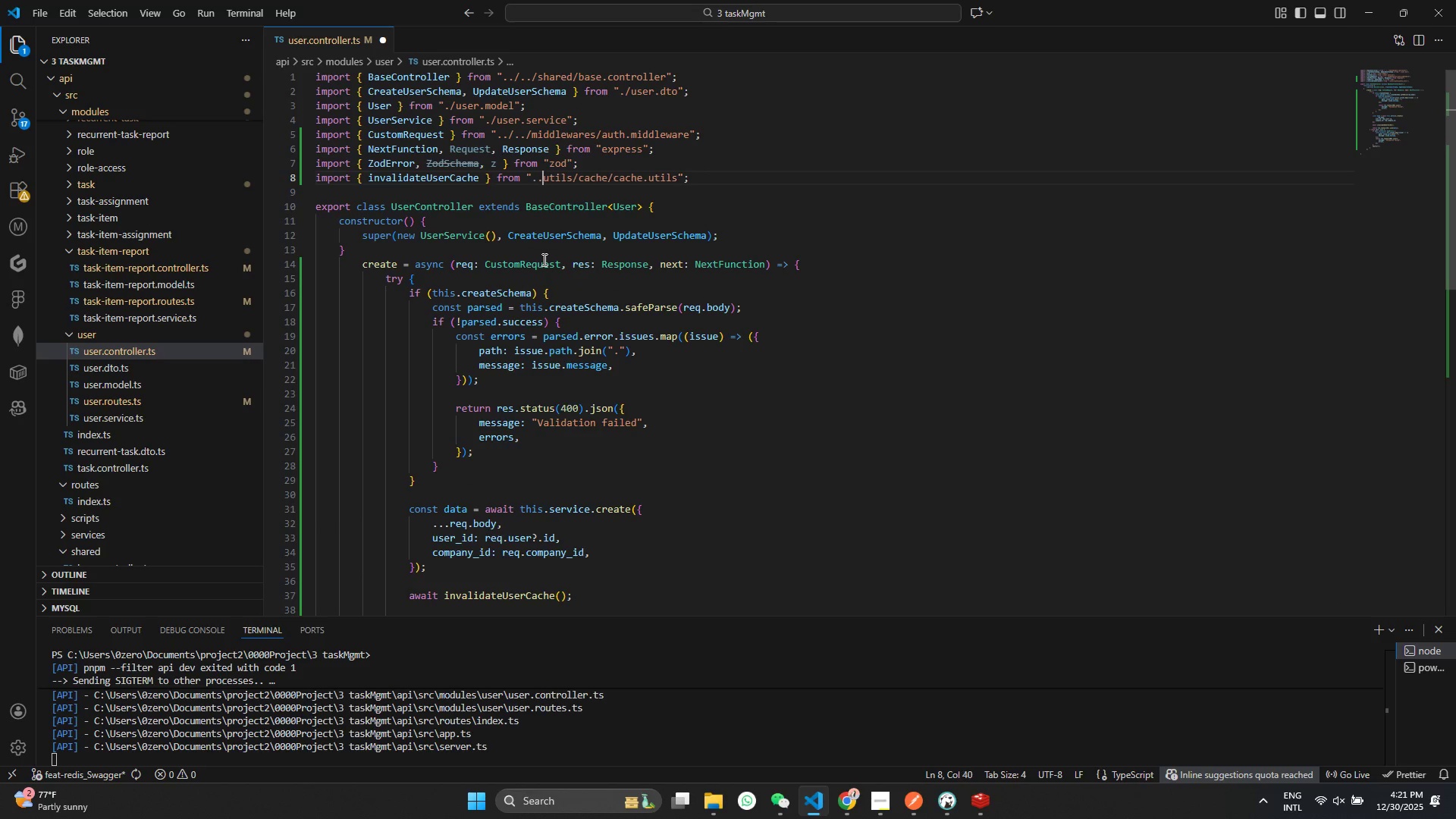 
key(Slash)
 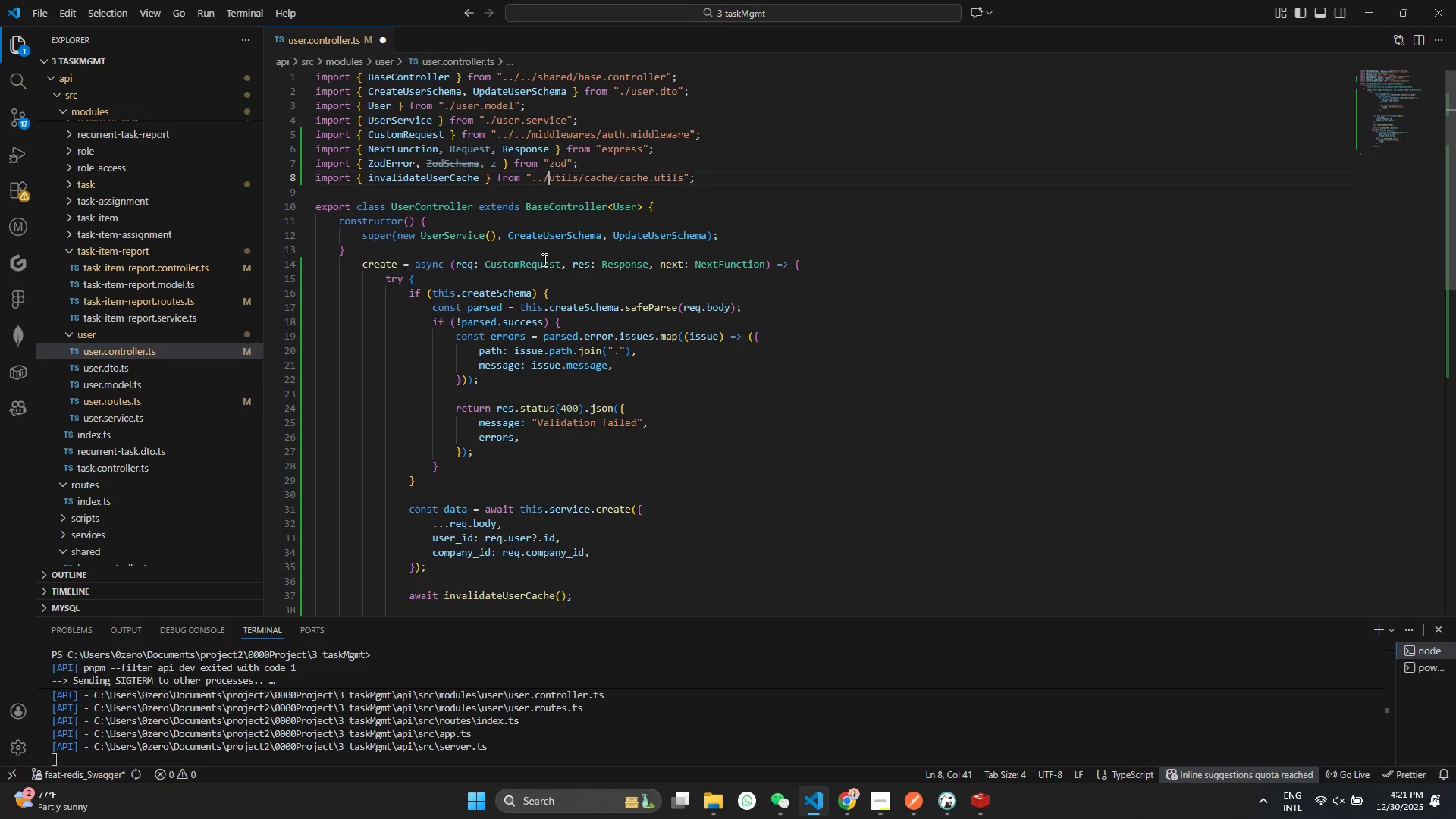 
key(Period)
 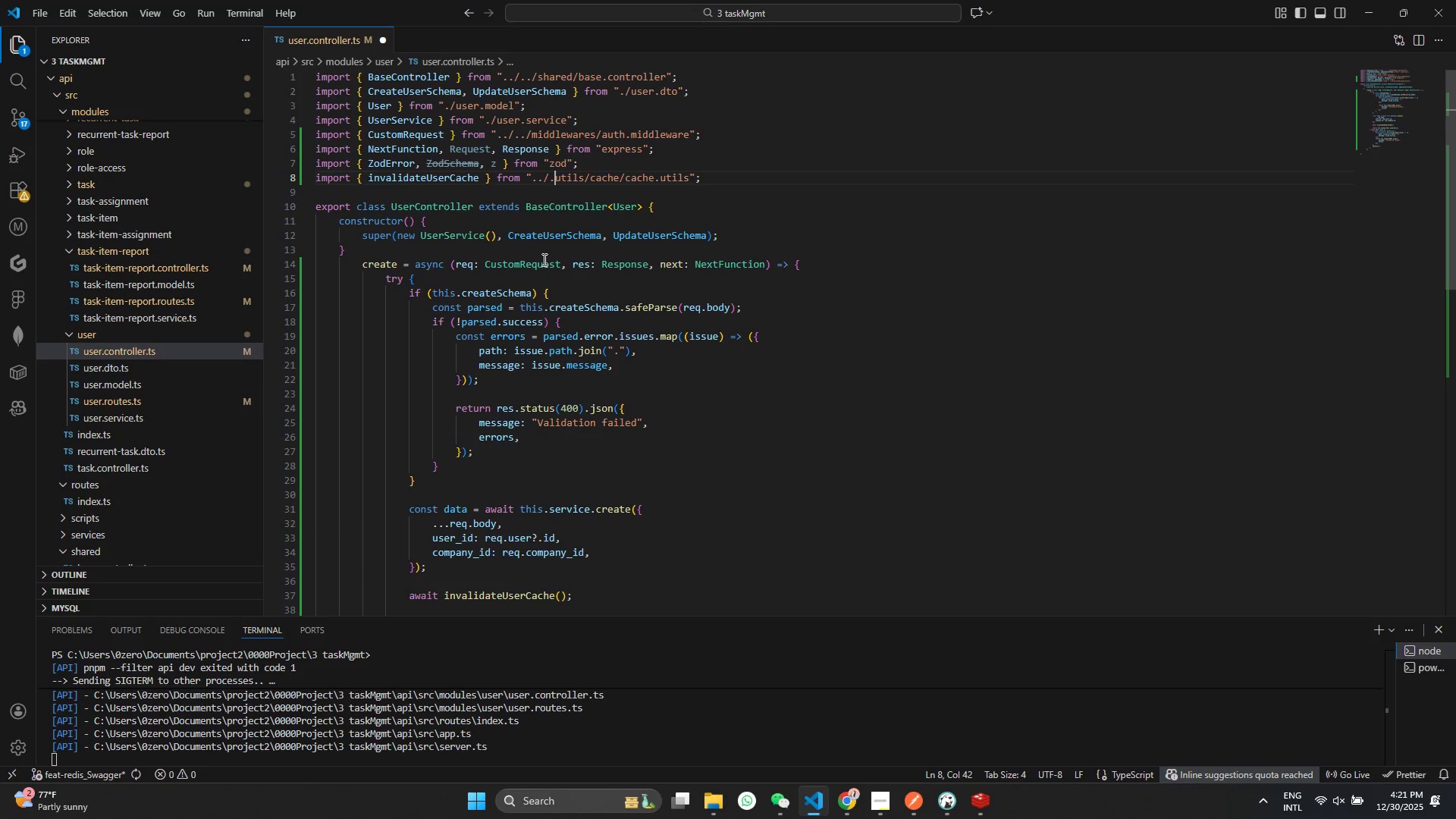 
key(Period)
 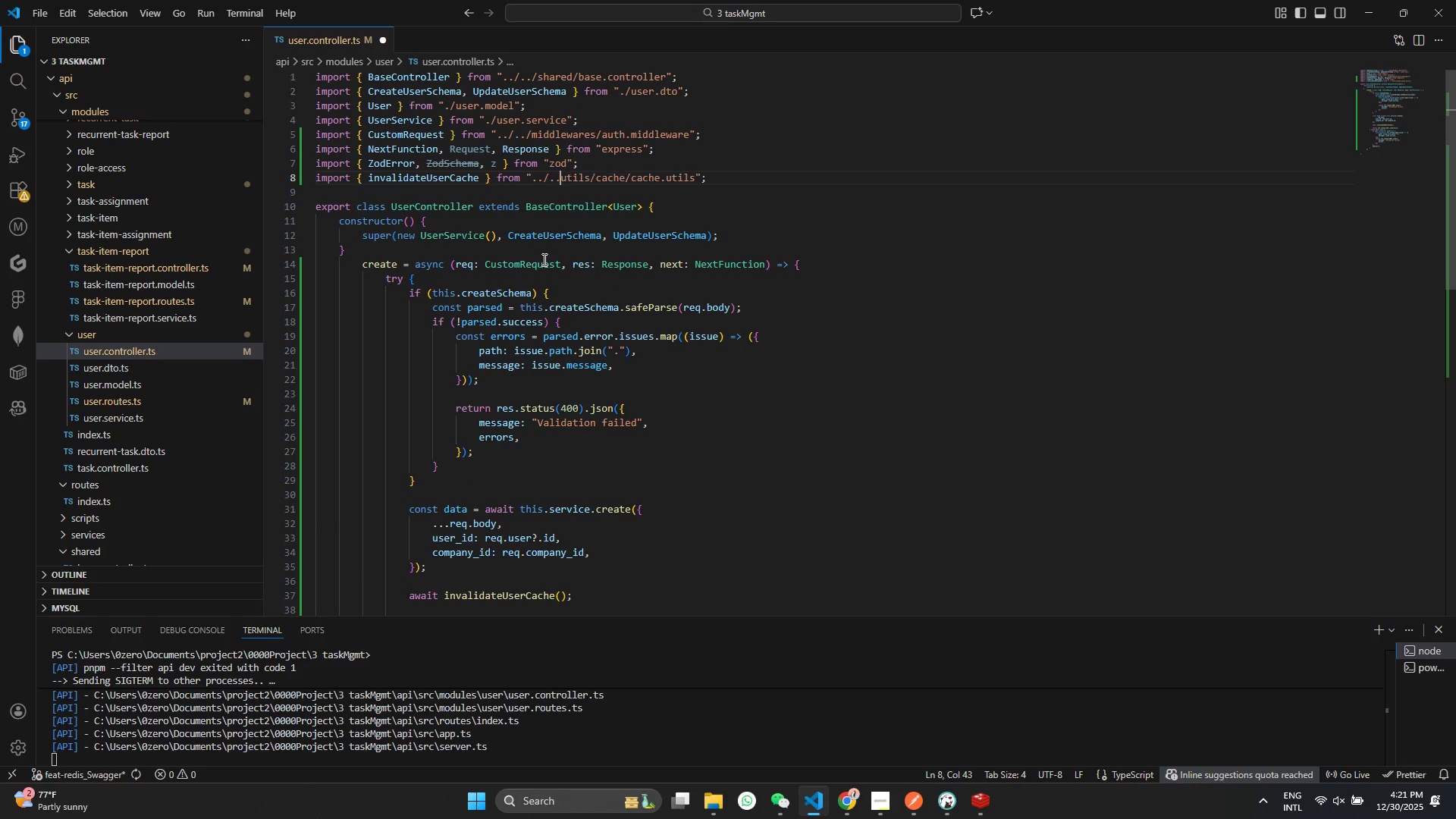 
key(Slash)
 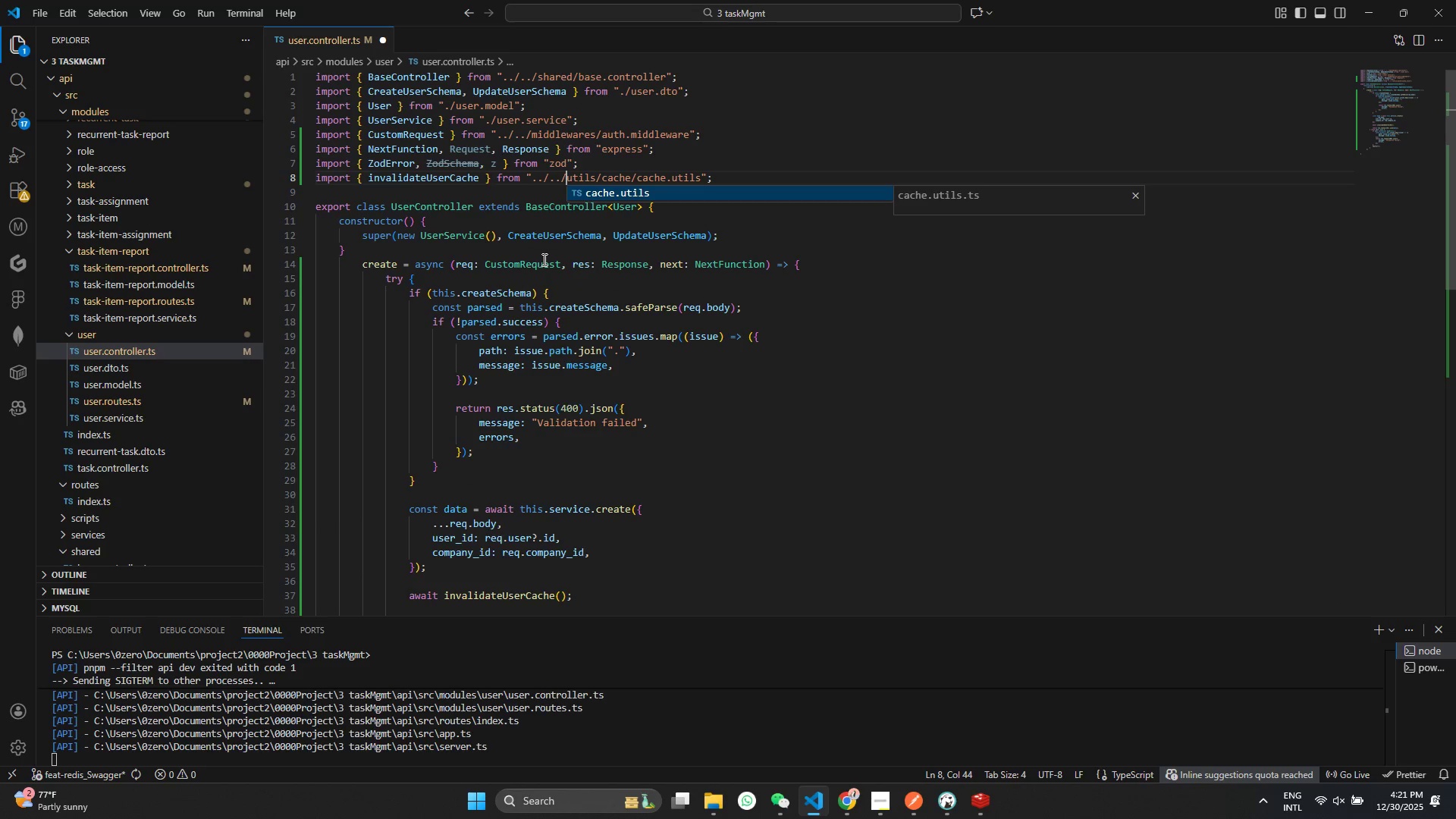 
key(Control+ControlLeft)
 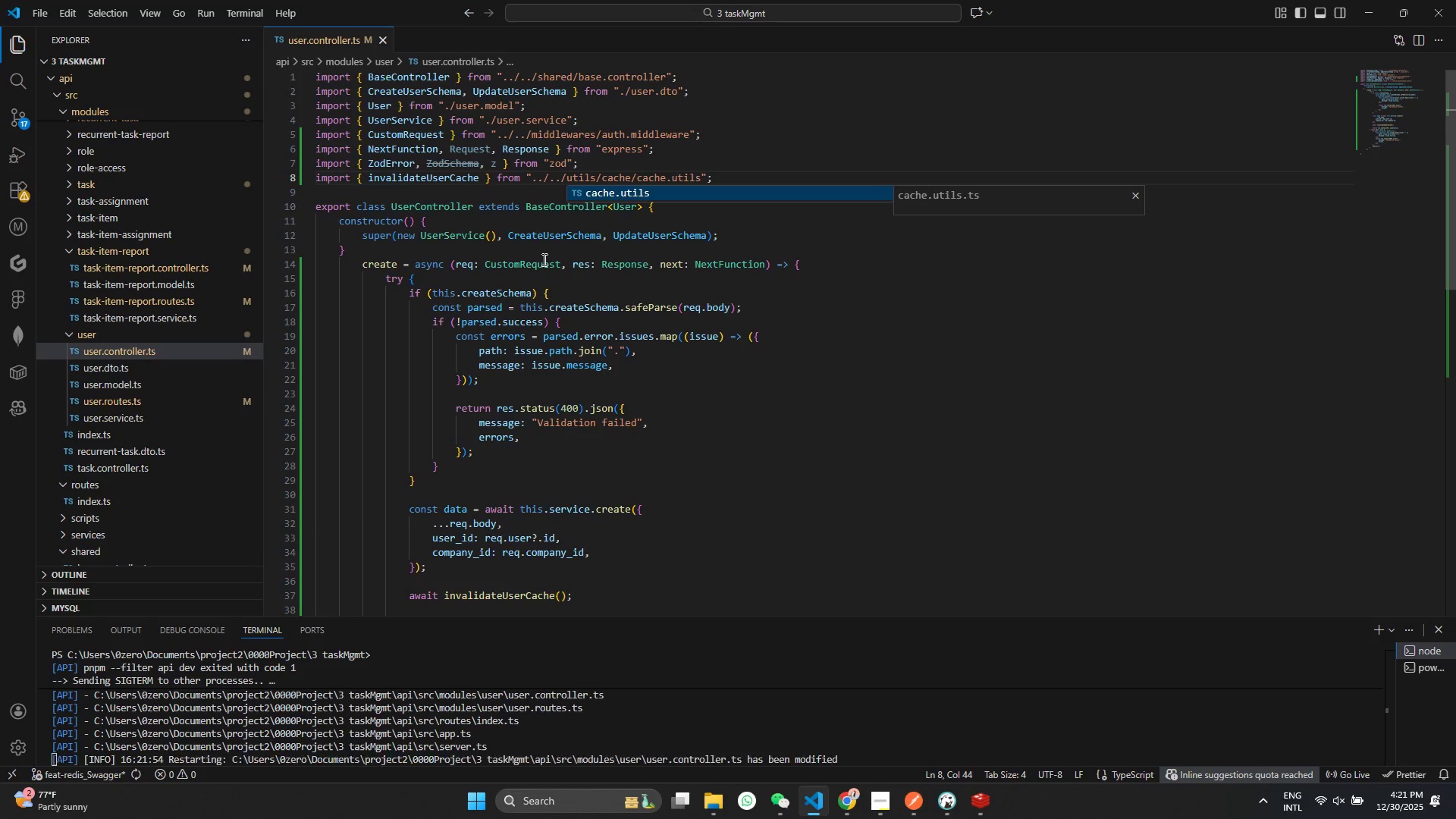 
key(Control+S)
 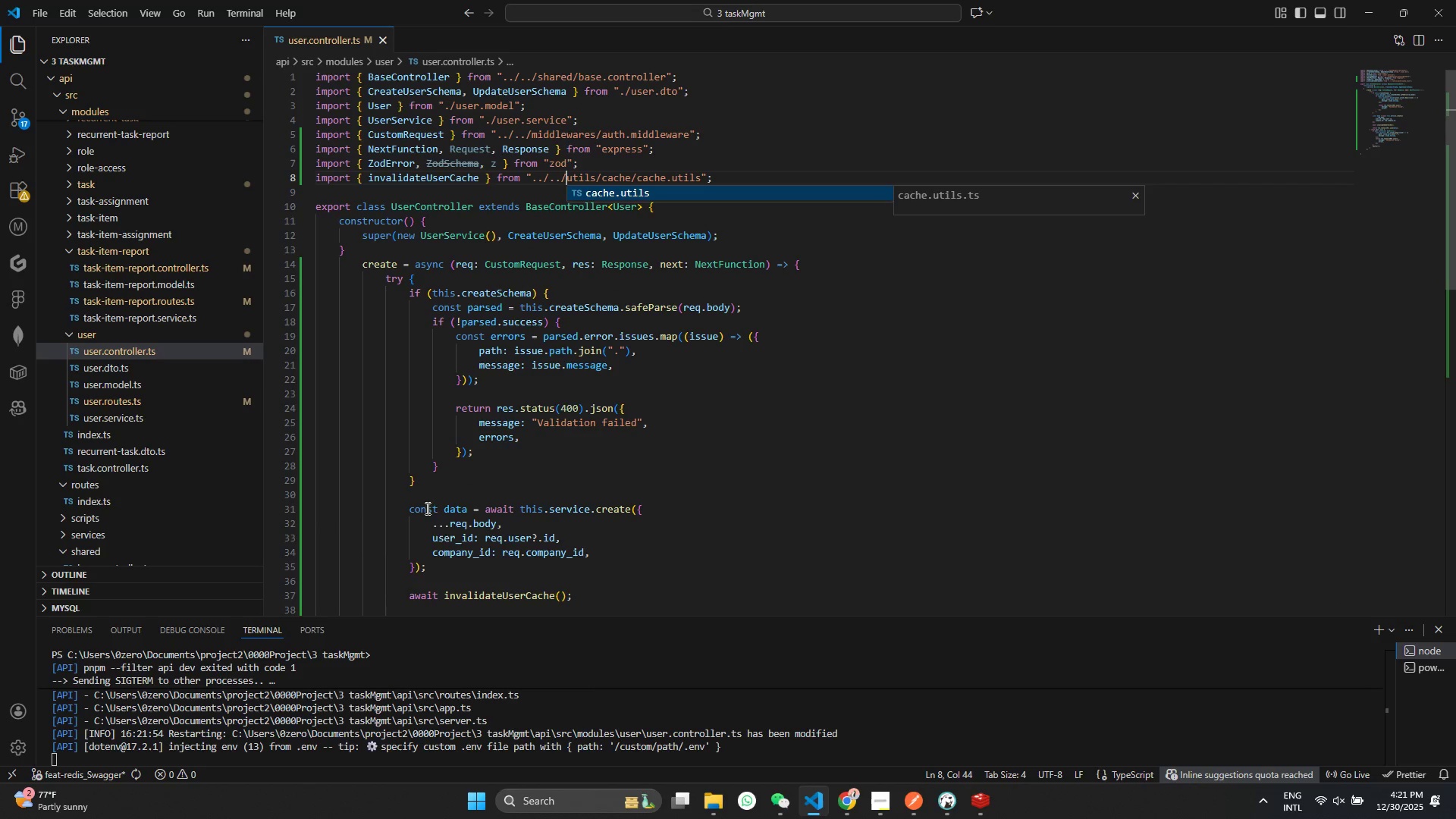 
left_click([442, 535])
 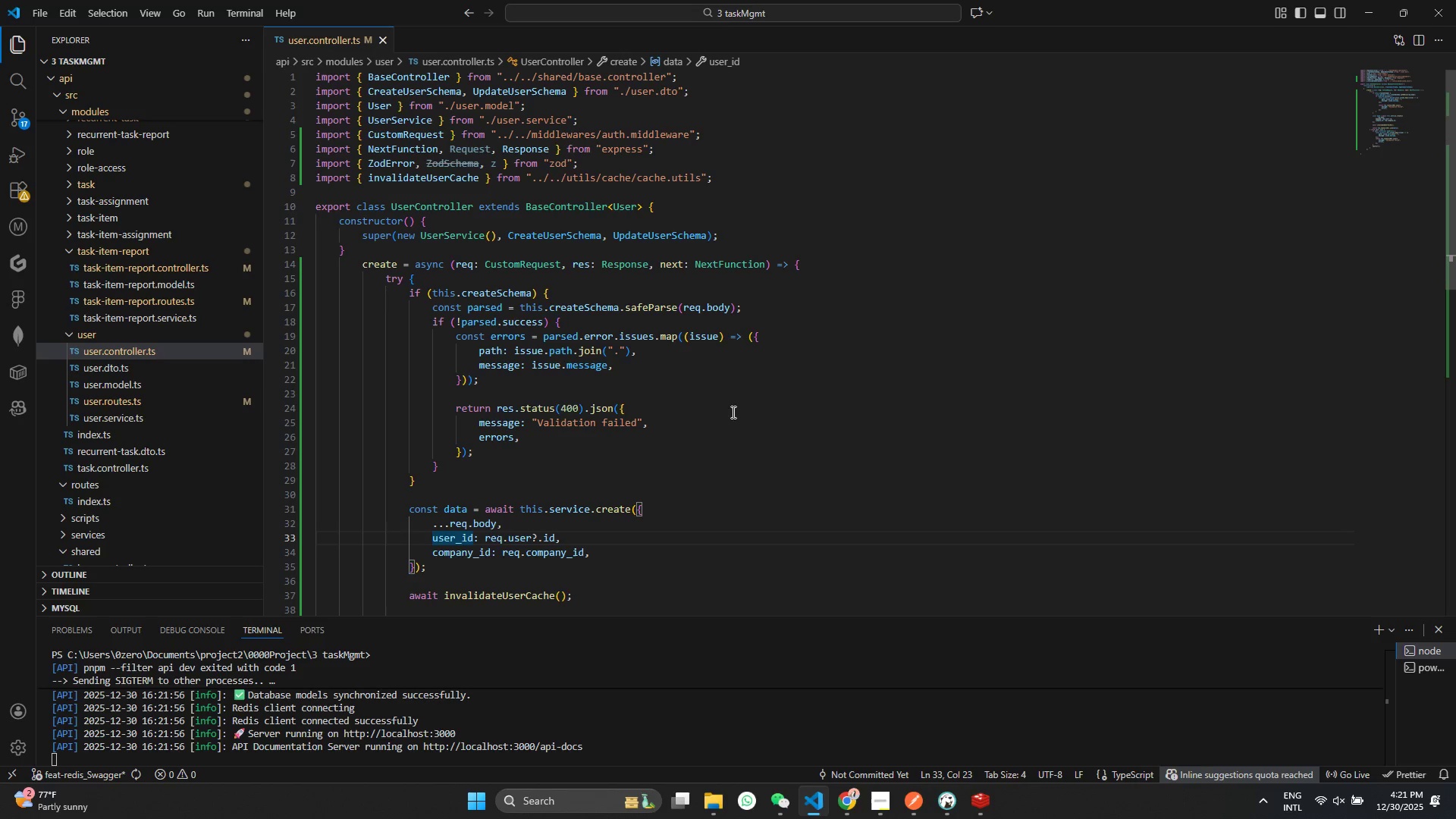 
scroll: coordinate [503, 327], scroll_direction: down, amount: 1.0
 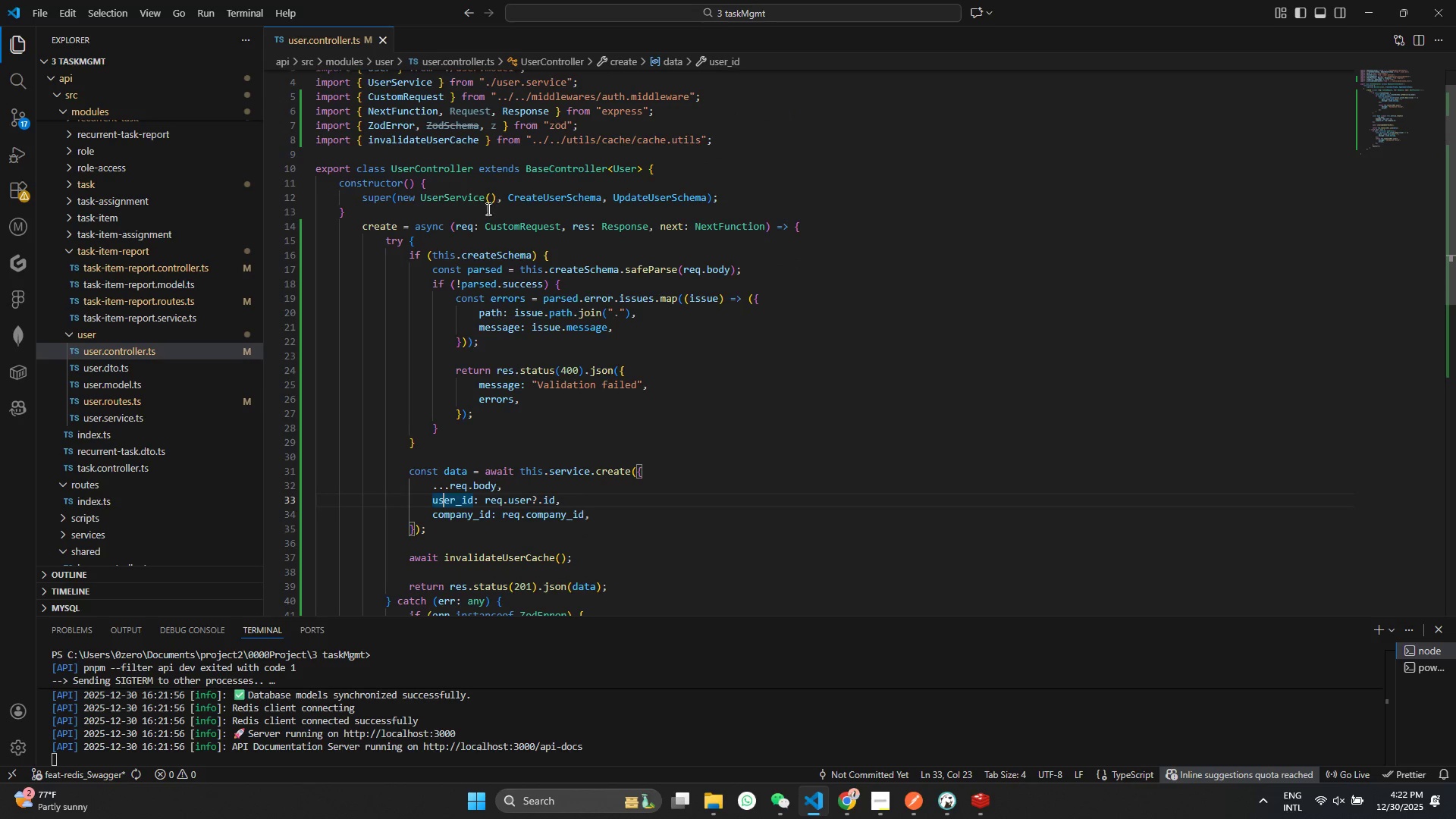 
hold_key(key=ControlLeft, duration=0.8)
left_click([560, 170])
 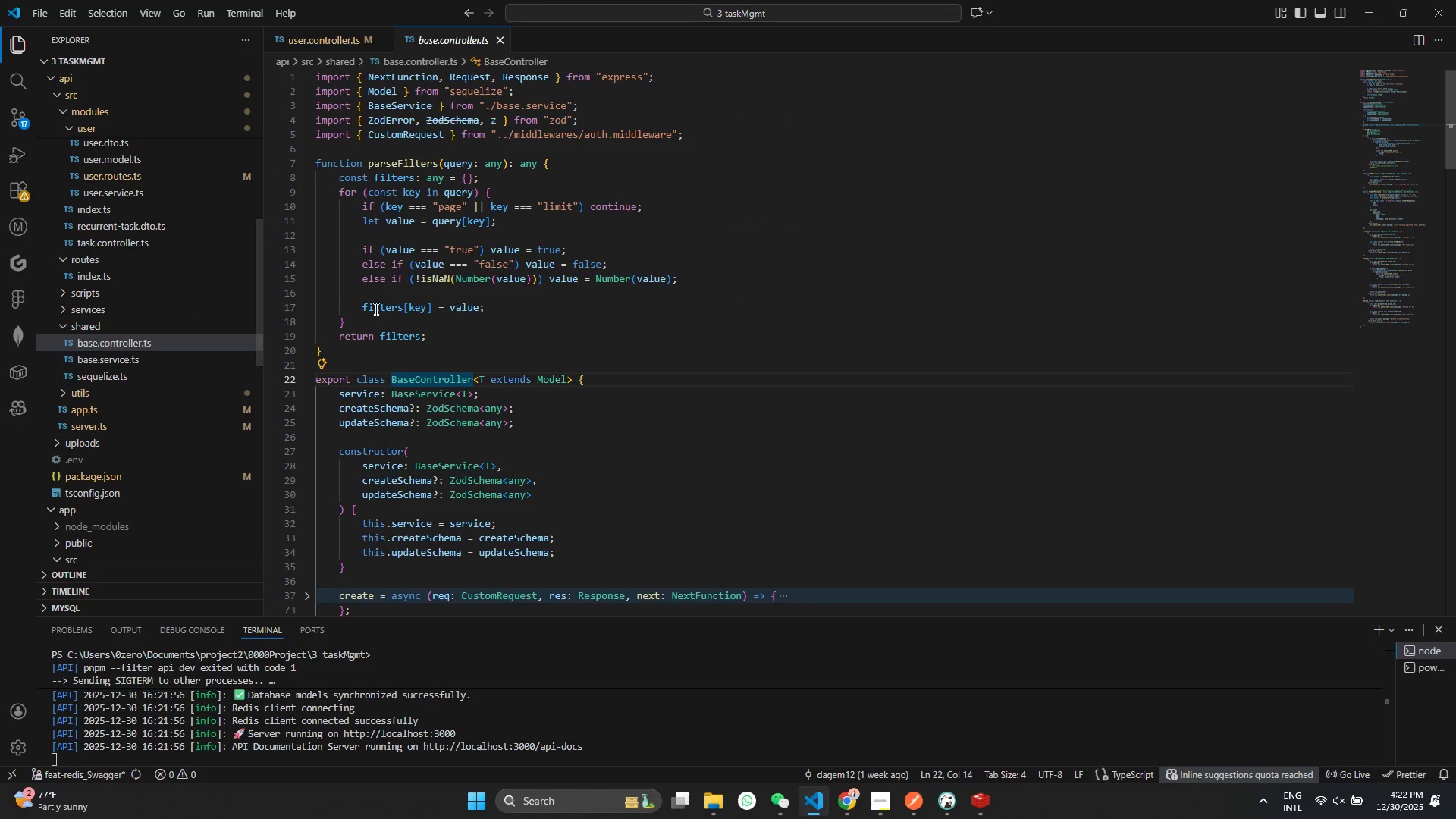 
scroll: coordinate [428, 362], scroll_direction: down, amount: 5.0
 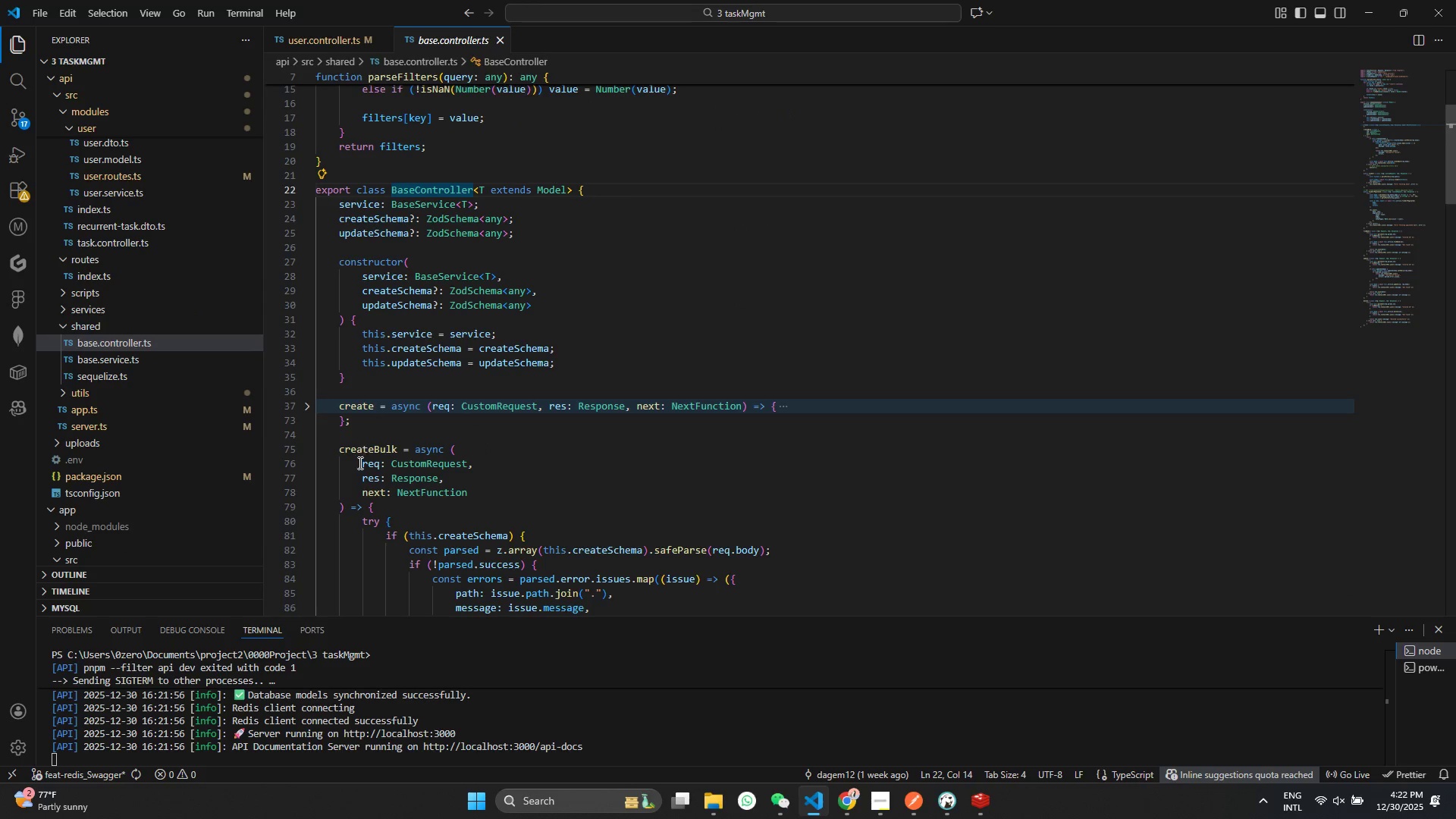 
left_click([307, 450])
 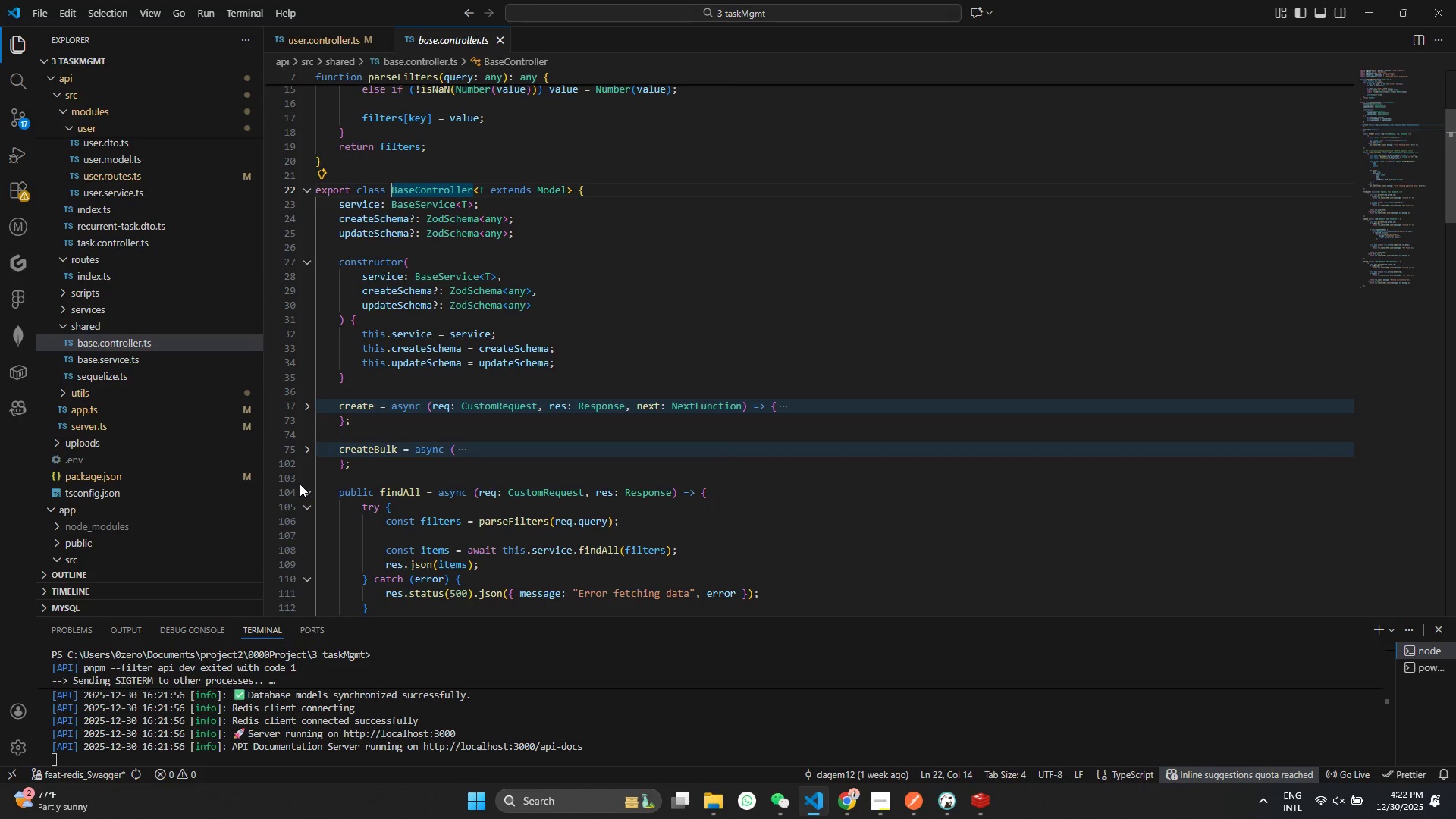 
left_click([306, 491])
 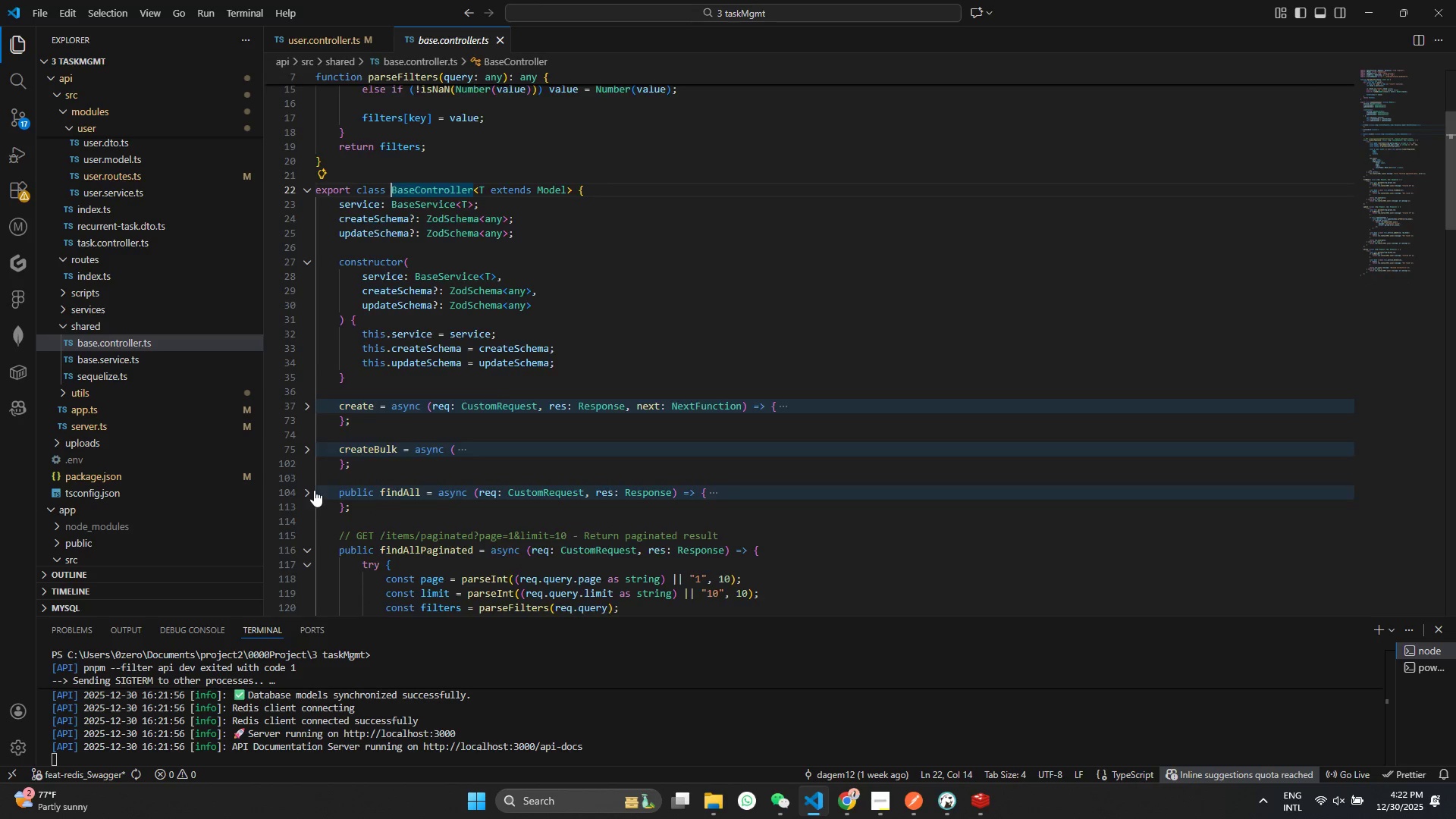 
scroll: coordinate [314, 490], scroll_direction: down, amount: 1.0
 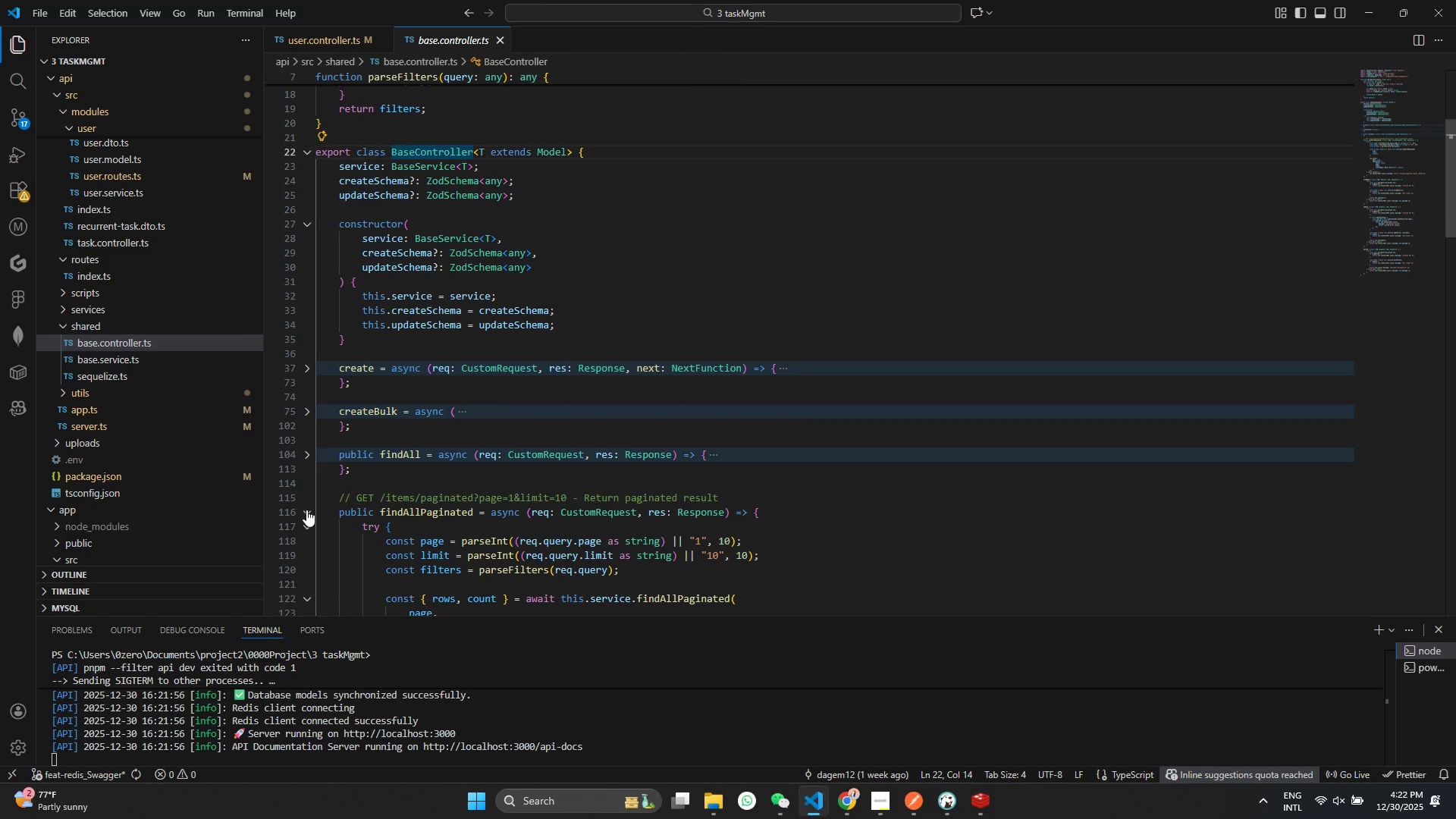 
left_click([306, 510])
 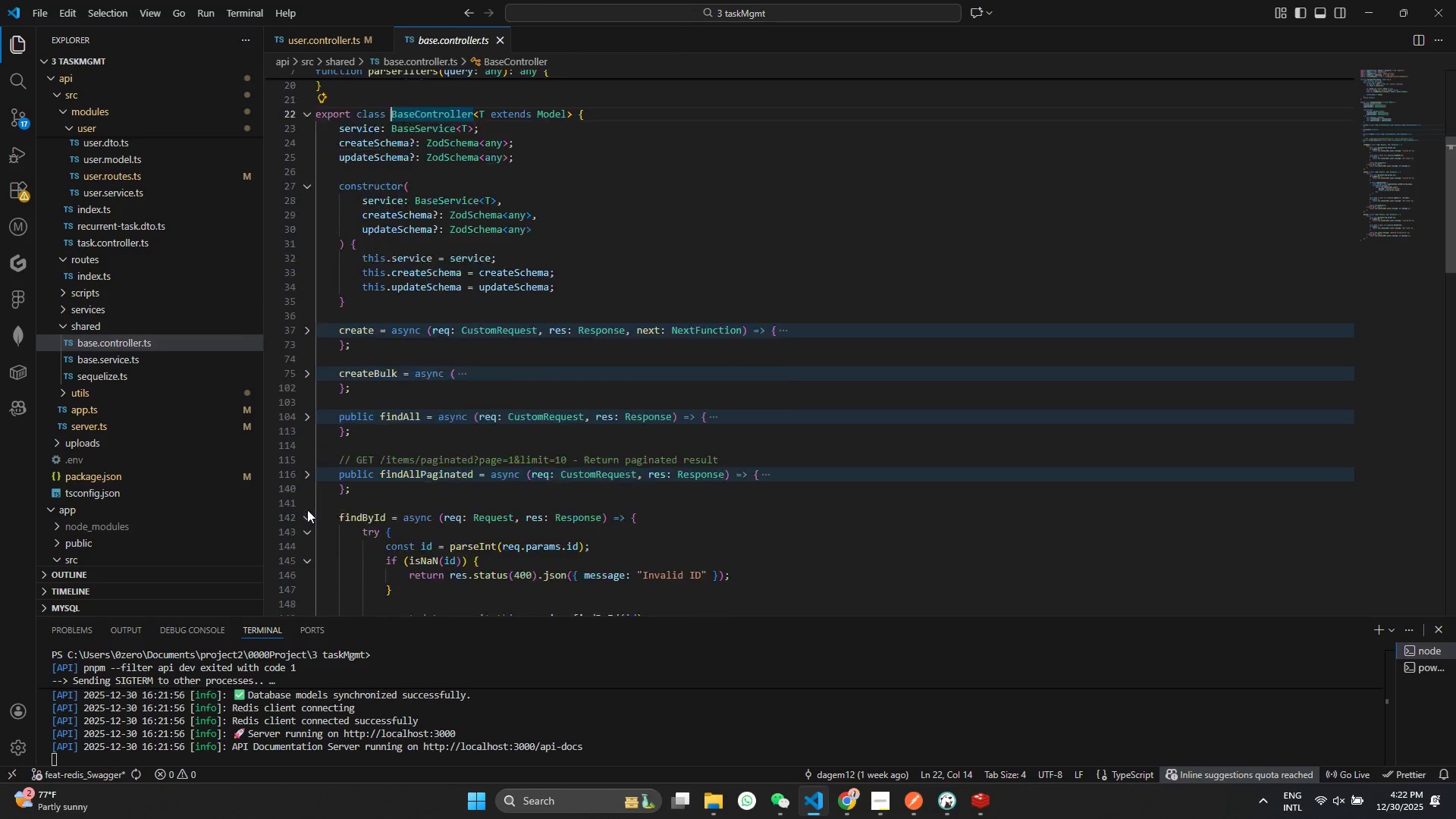 
scroll: coordinate [307, 510], scroll_direction: down, amount: 2.0
 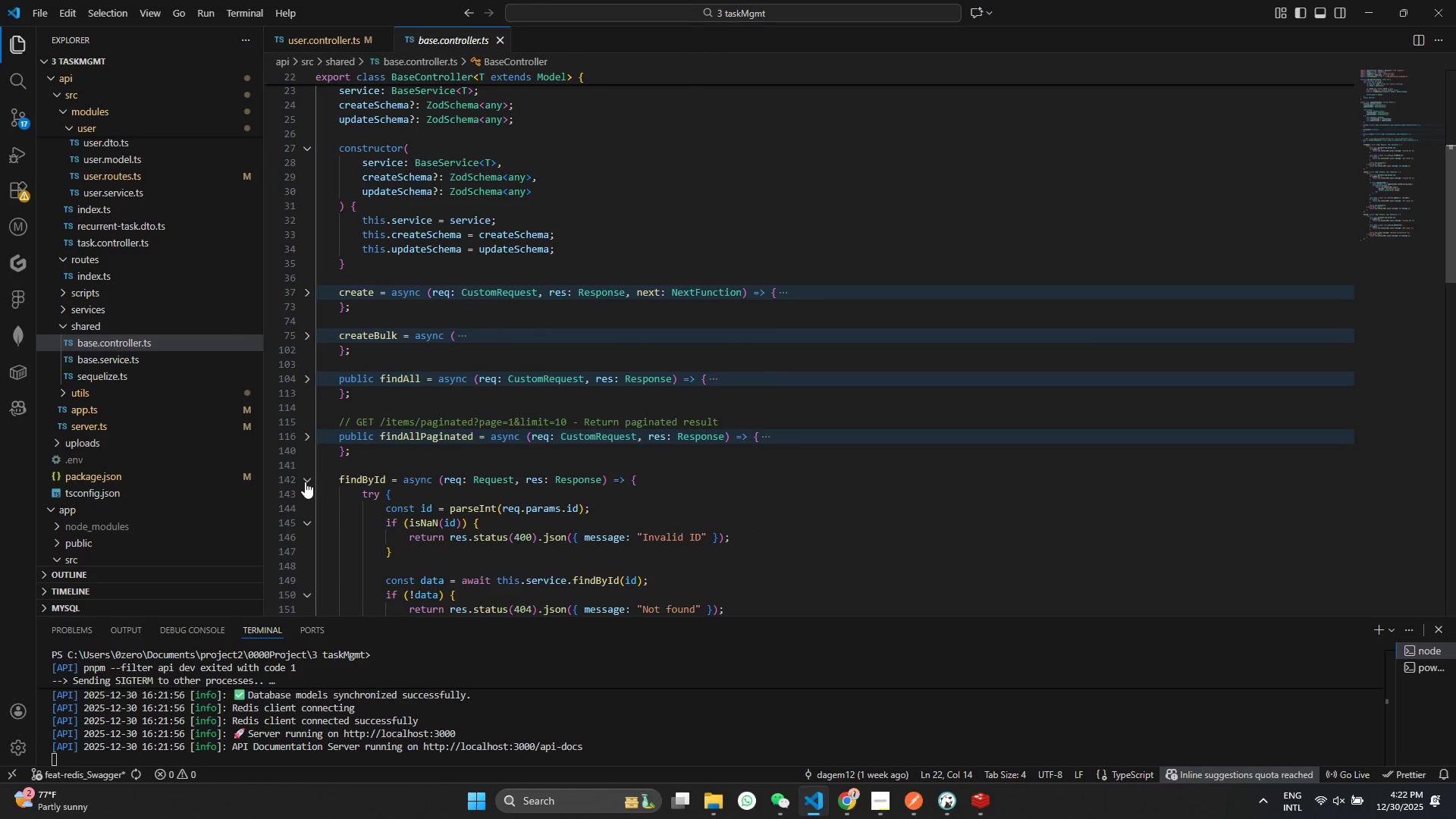 
left_click([305, 482])
 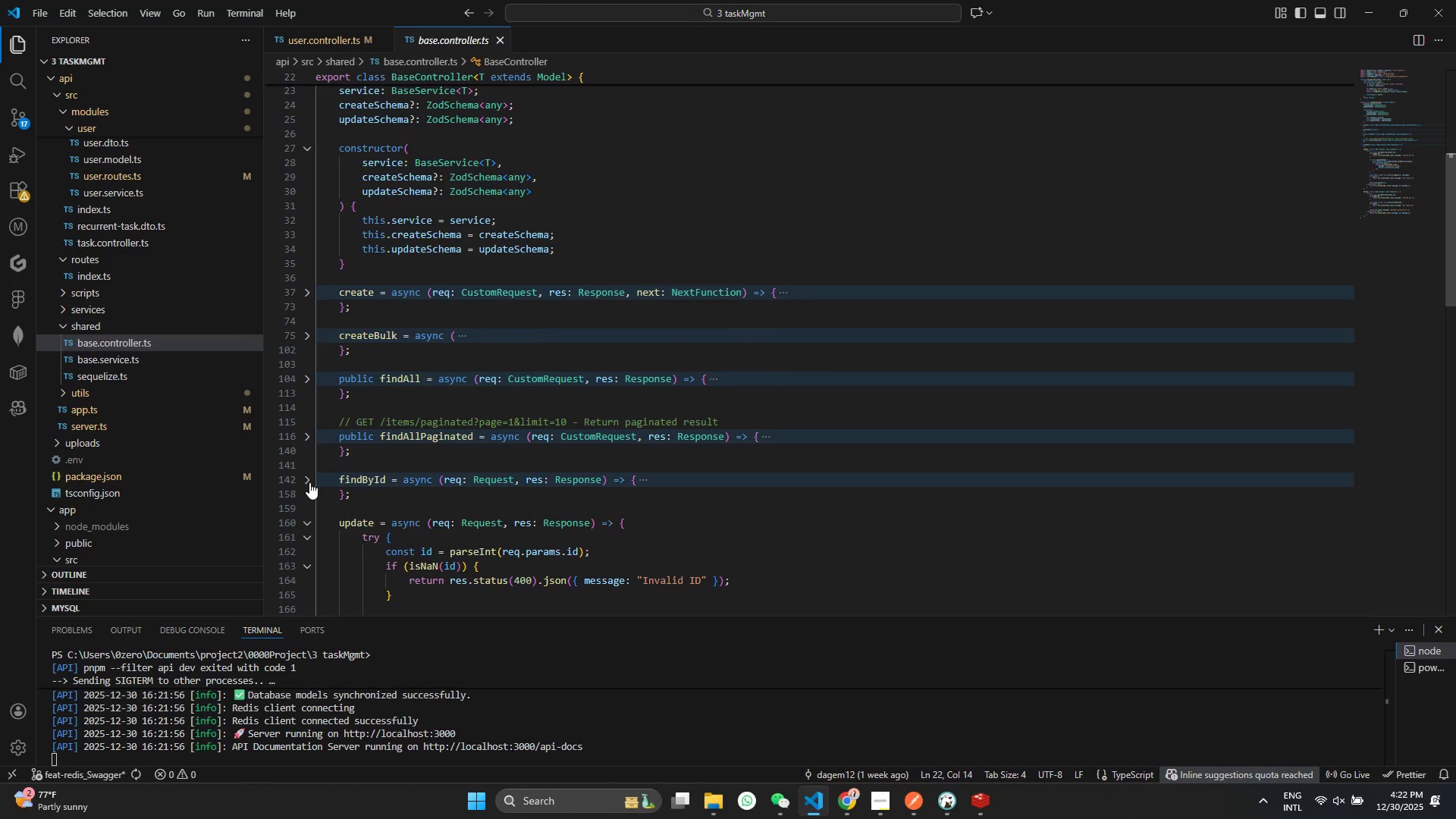 
scroll: coordinate [312, 483], scroll_direction: down, amount: 2.0
 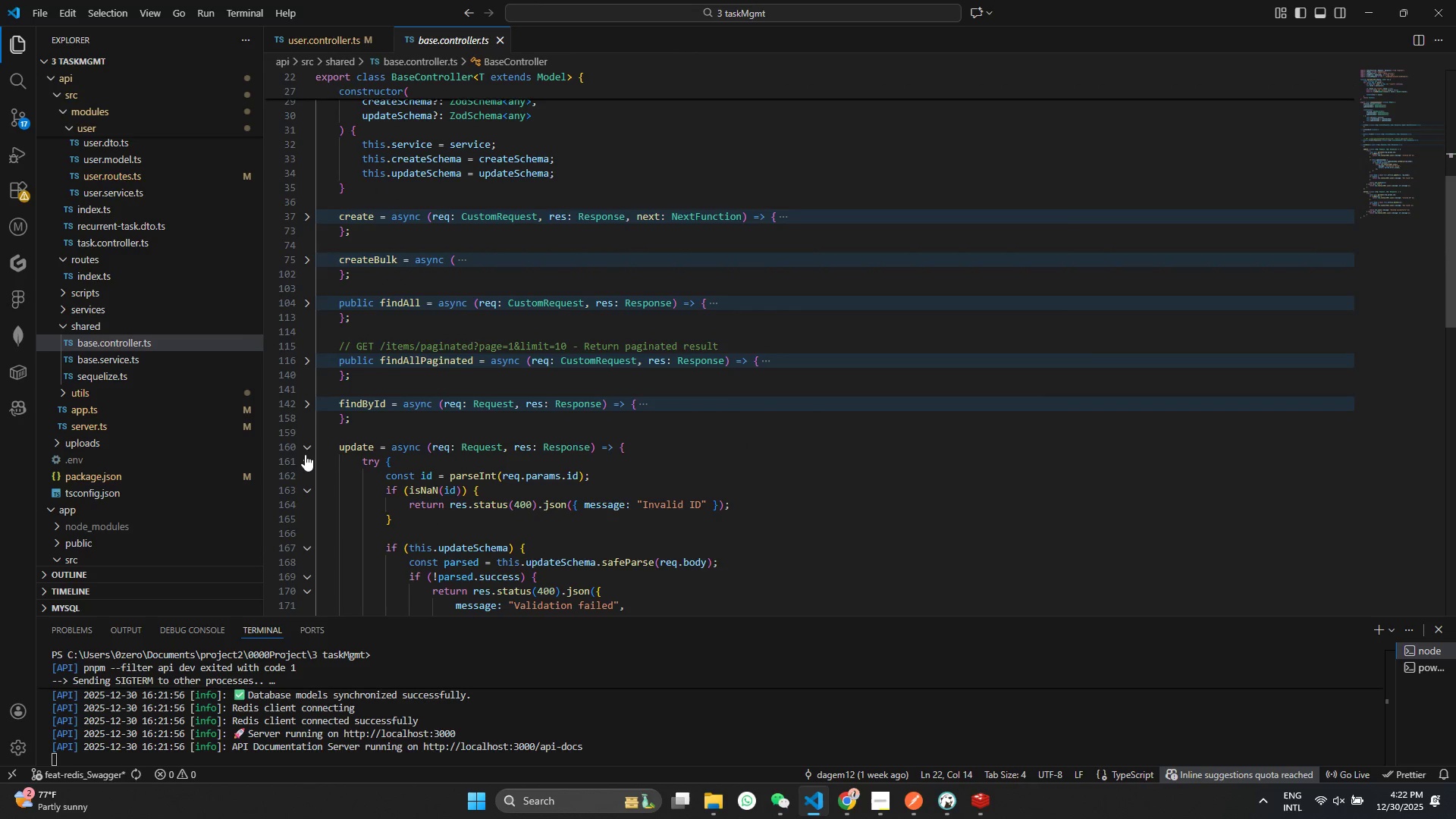 
left_click([307, 447])
 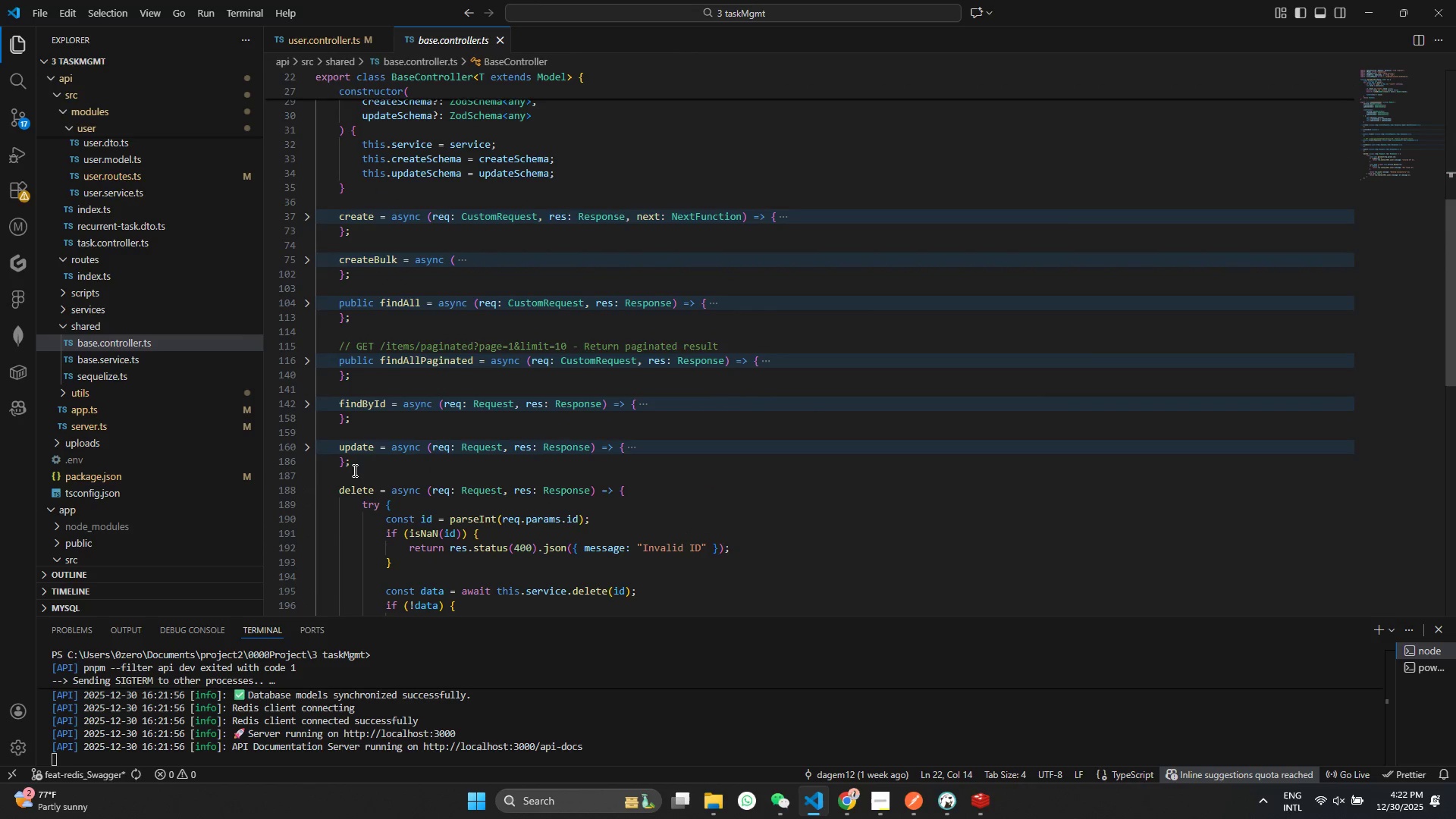 
left_click_drag(start_coordinate=[353, 470], to_coordinate=[308, 440])
 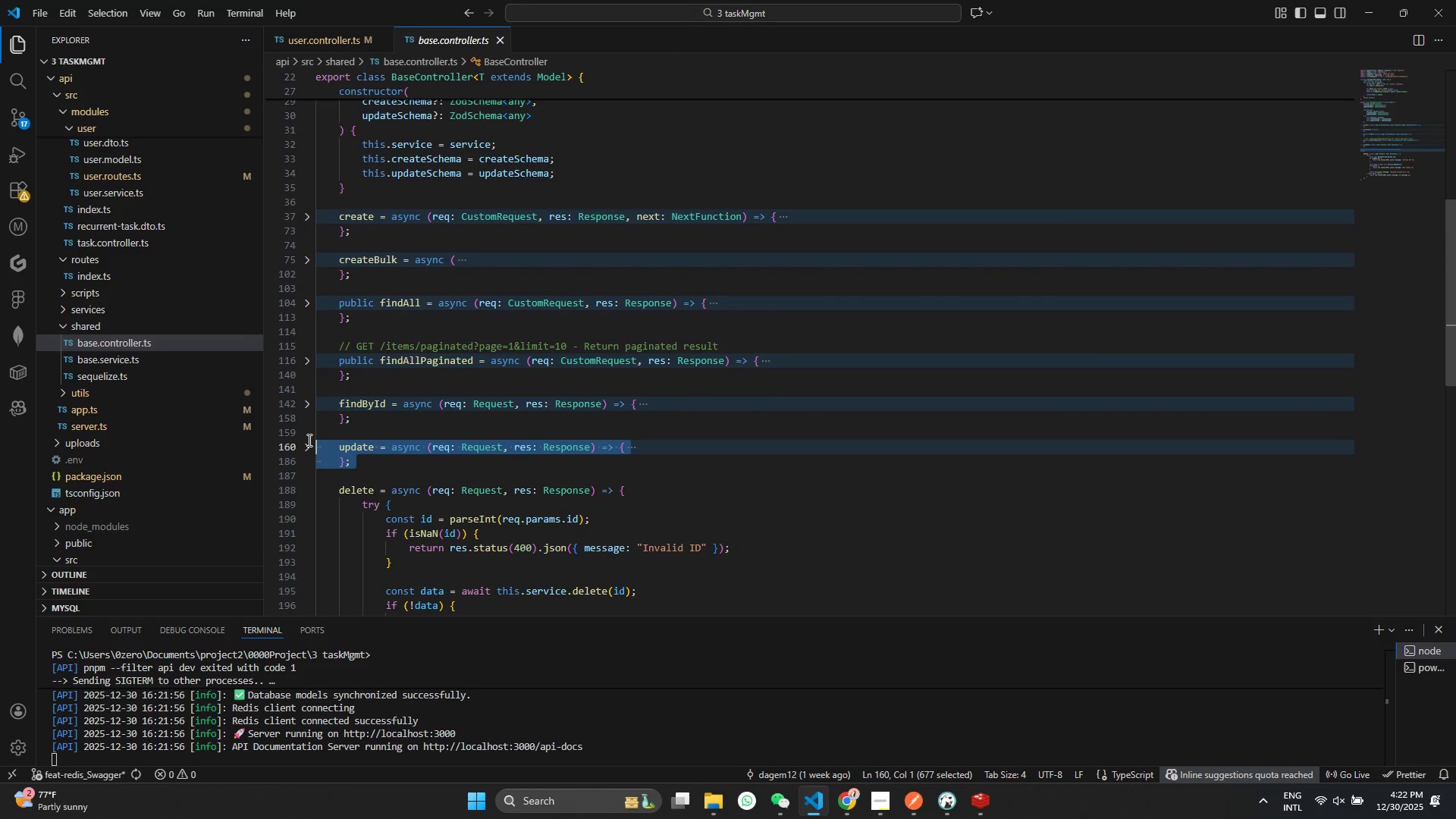 
key(Control+C)
 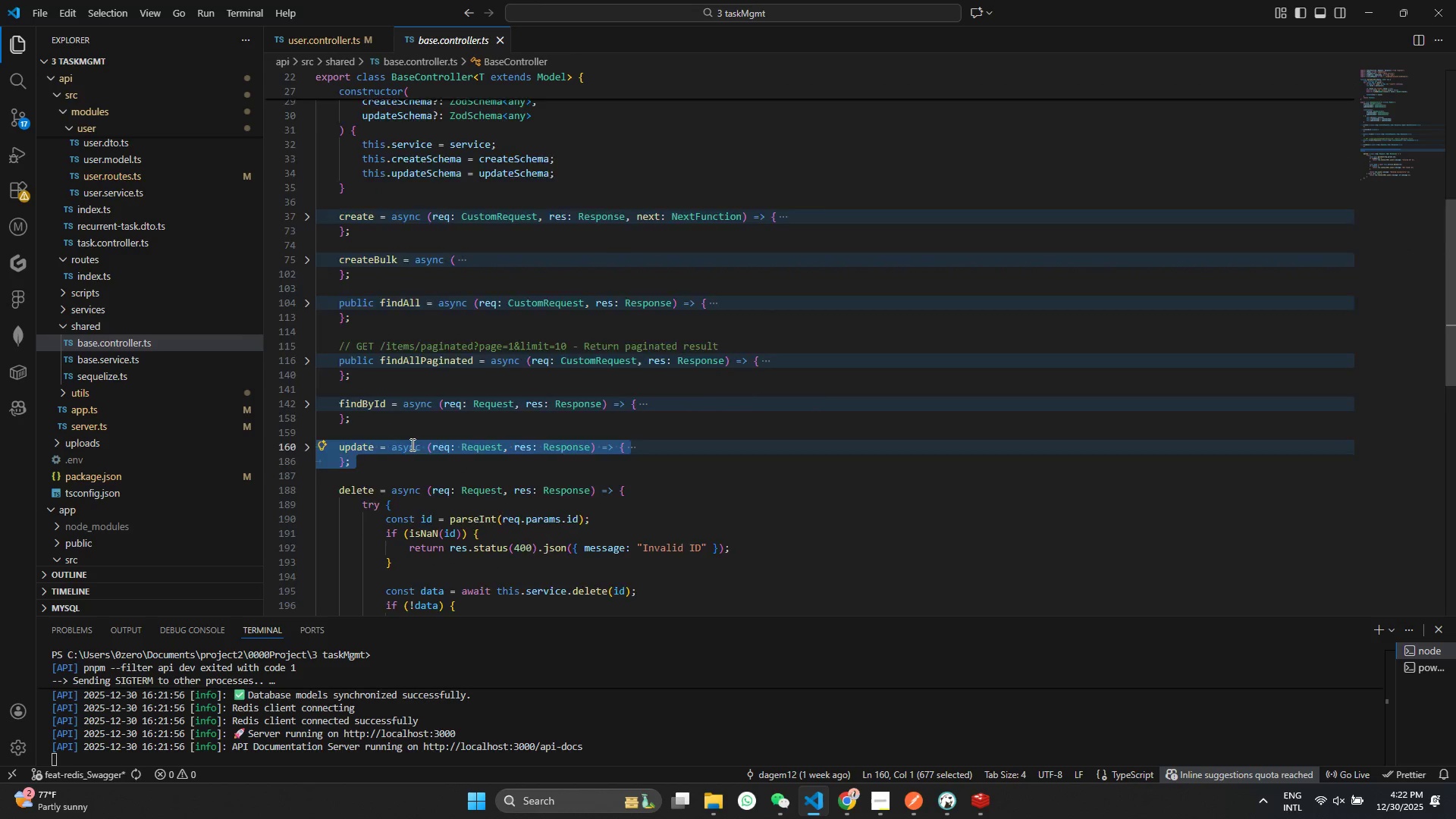 
scroll: coordinate [411, 444], scroll_direction: down, amount: 4.0
 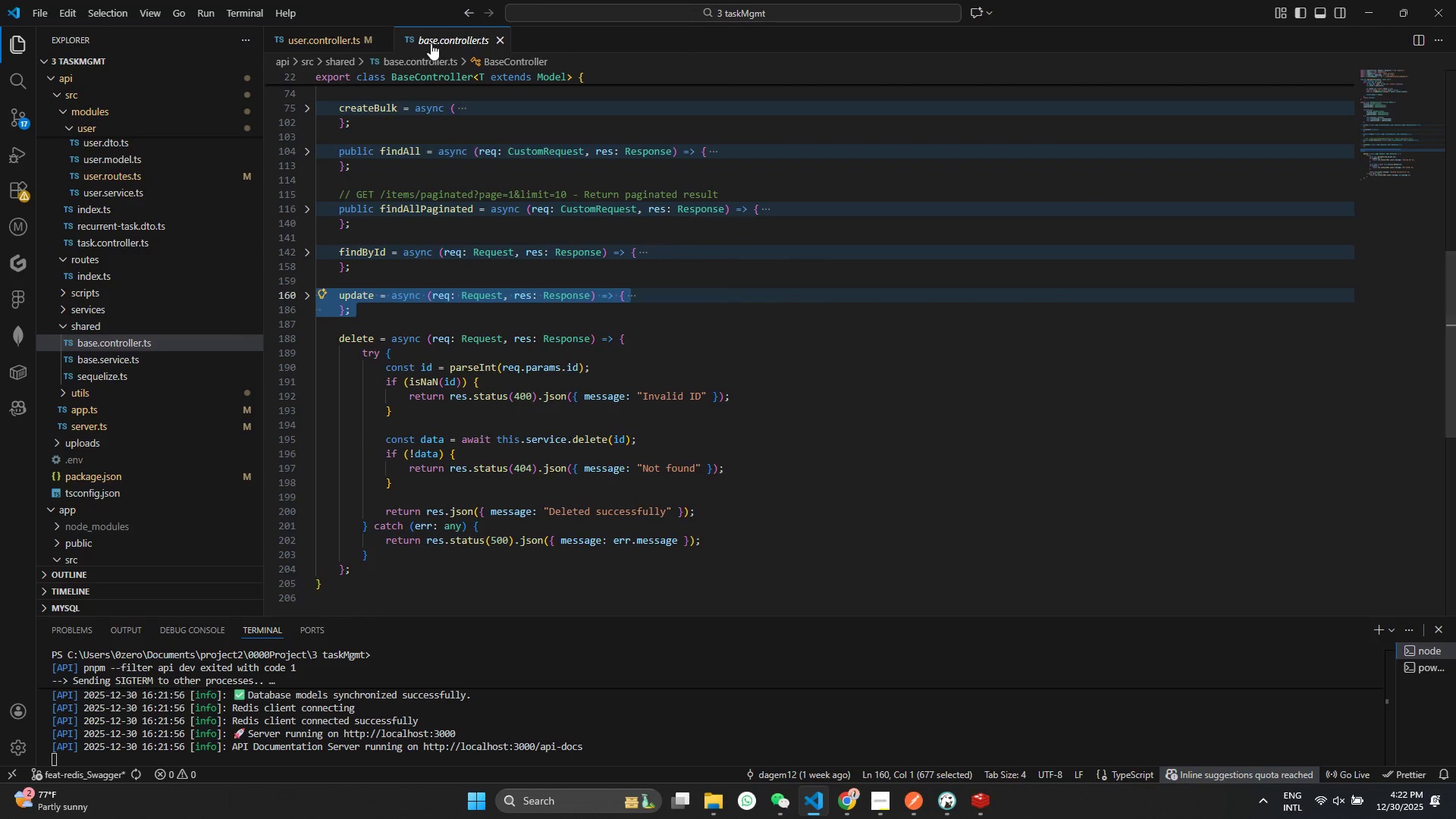 
left_click([338, 38])
 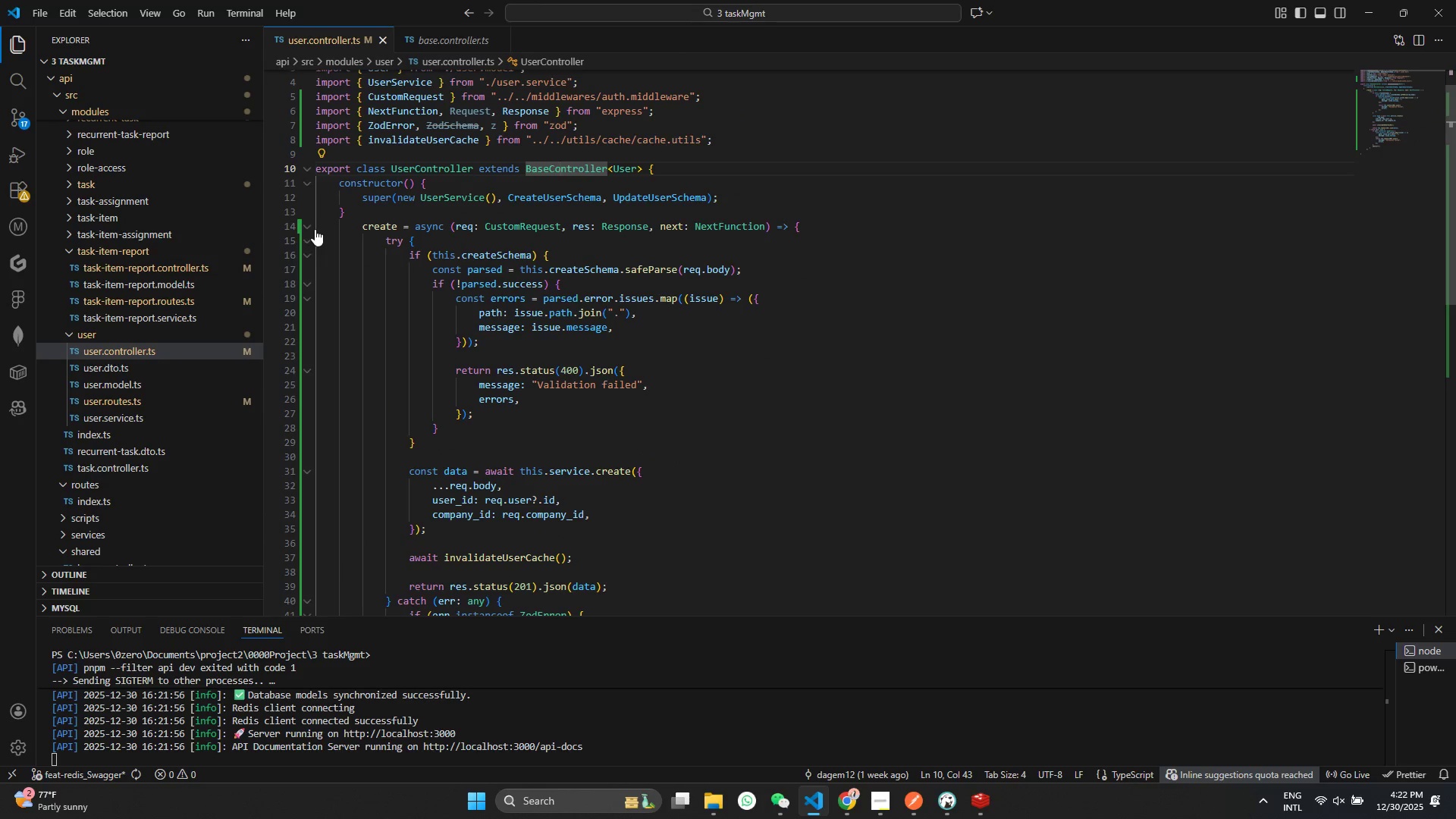 
left_click([312, 225])
 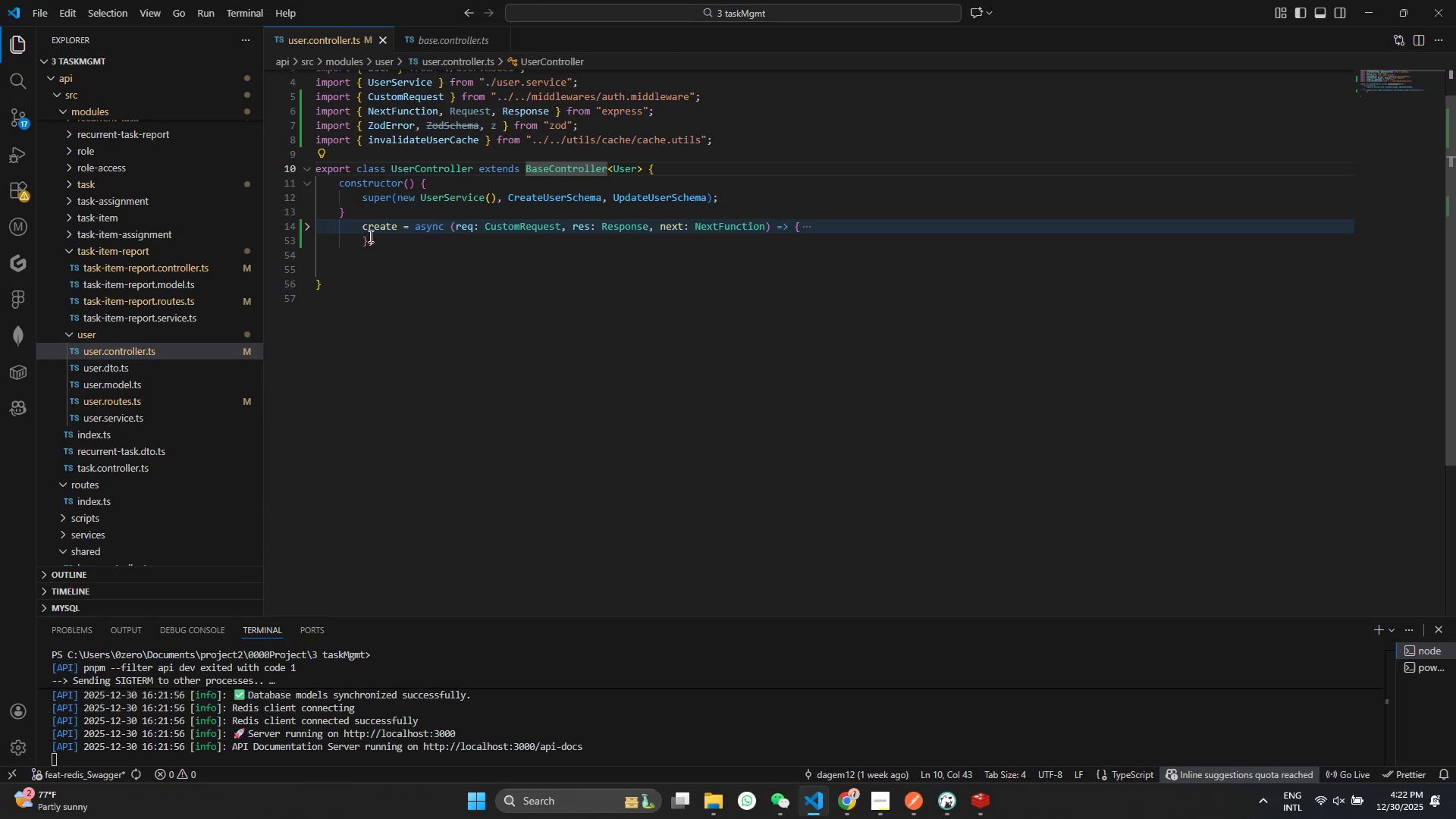 
left_click([369, 236])
 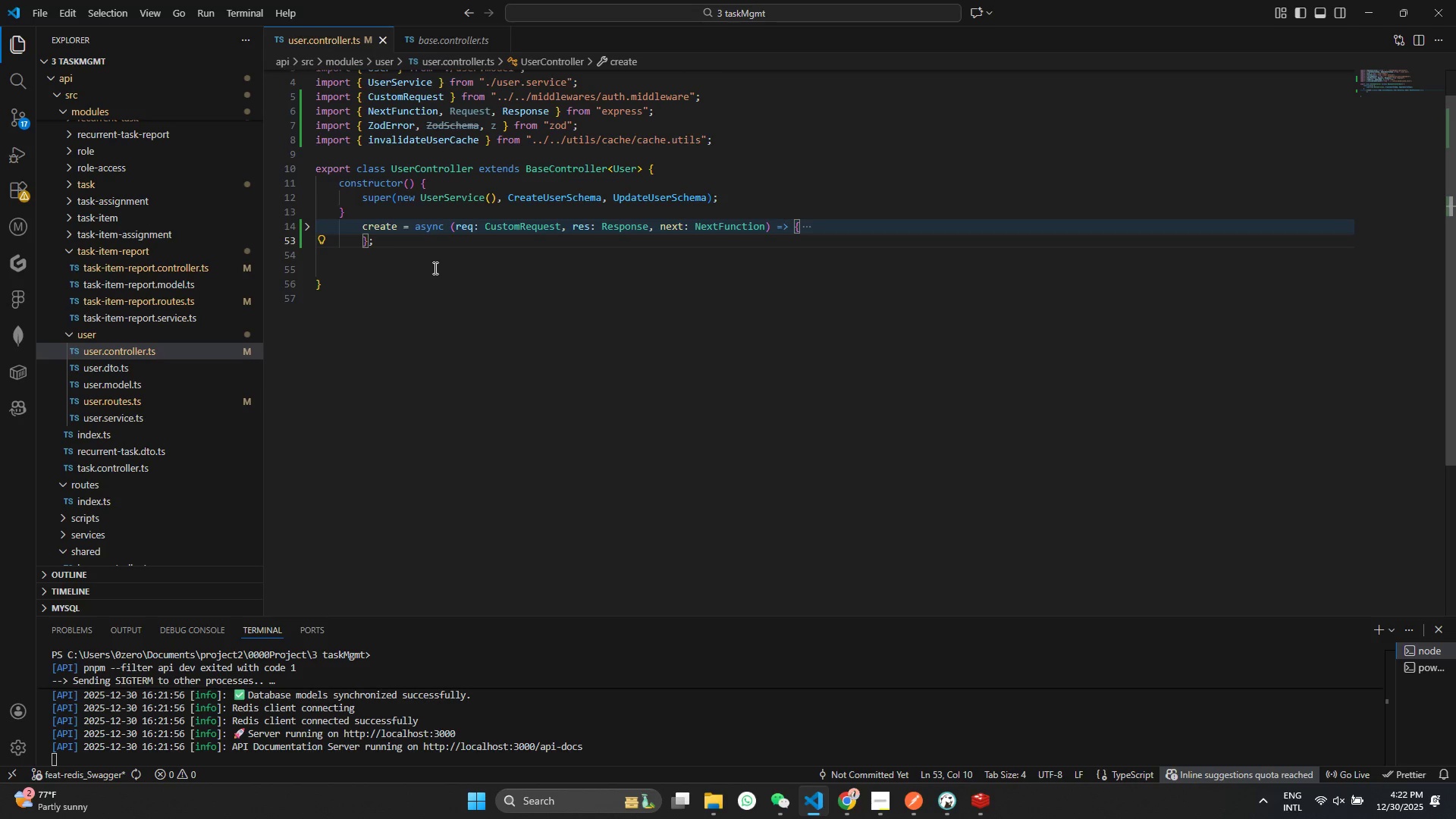 
key(ArrowRight)
 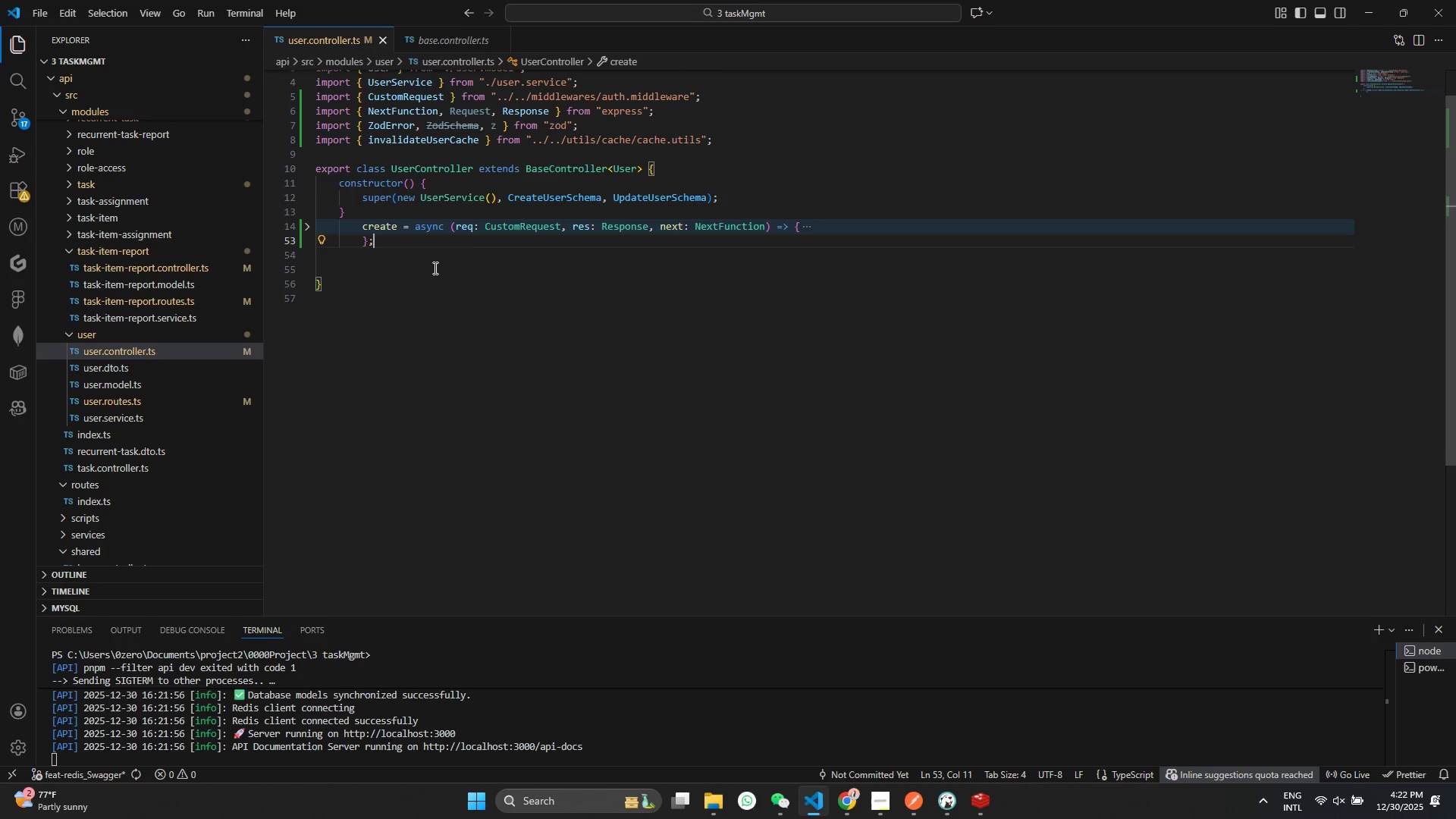 
key(Enter)
 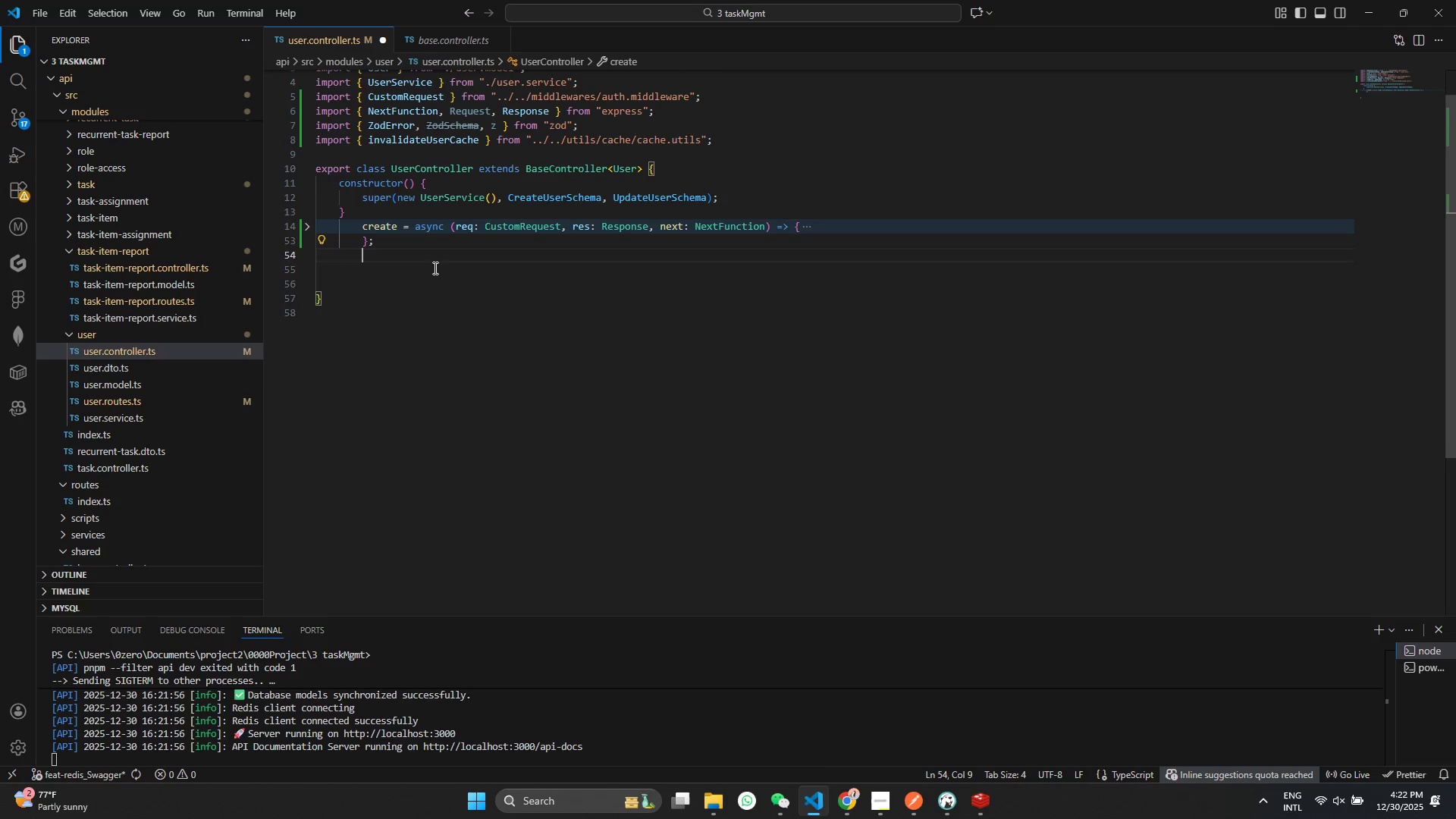 
key(Enter)
 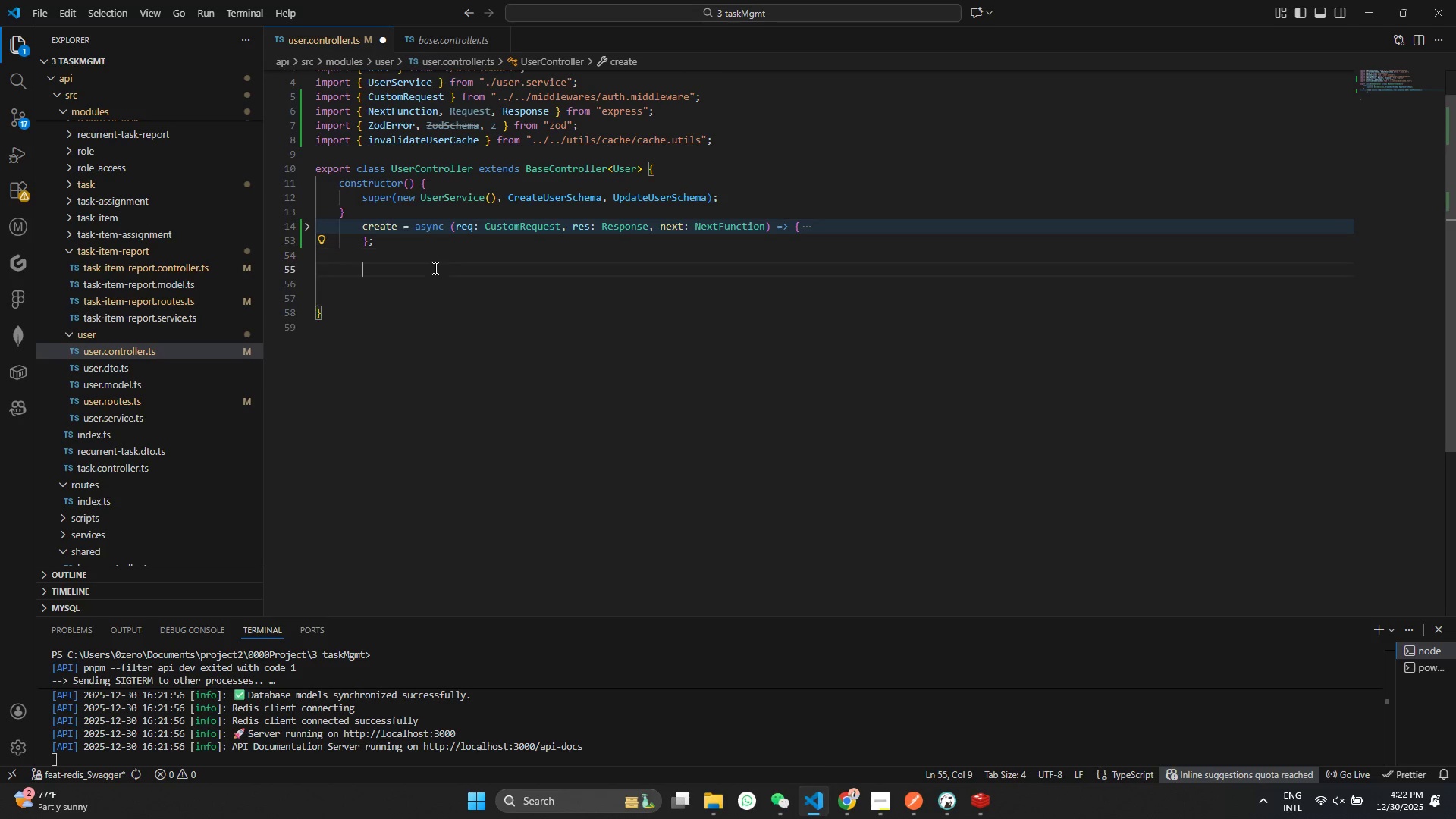 
key(Control+ControlLeft)
 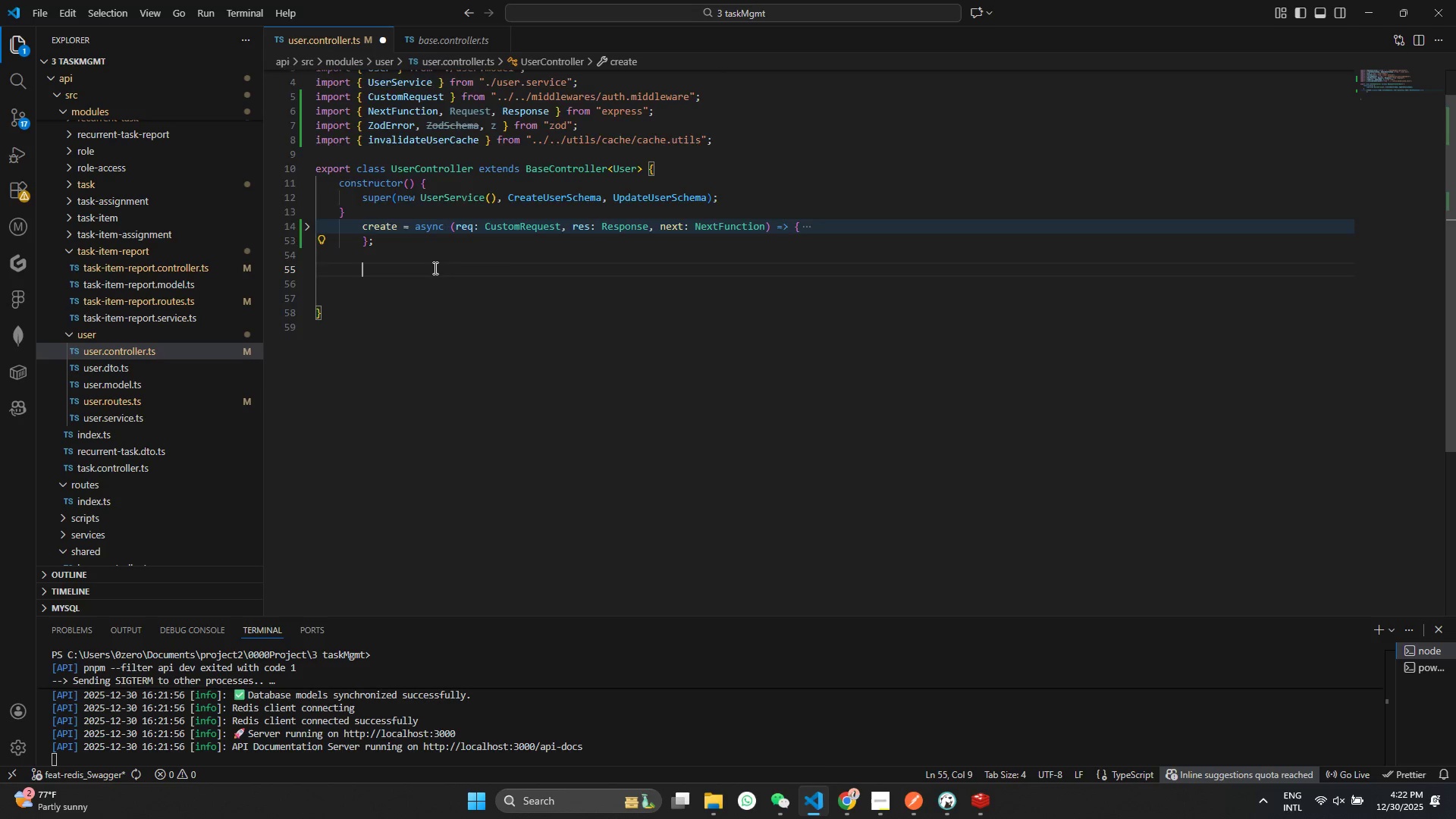 
key(Control+V)
 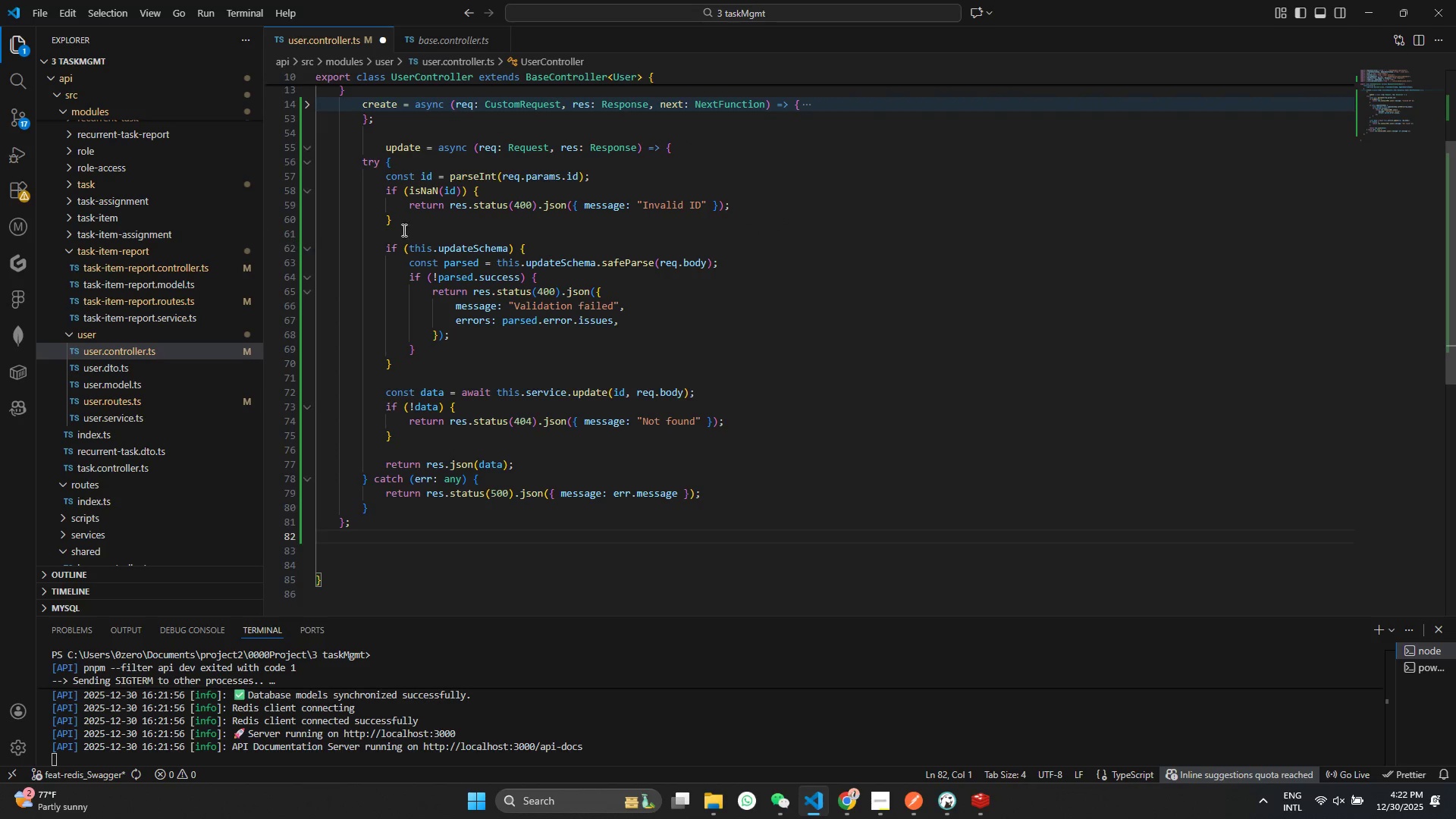 
left_click([455, 366])
 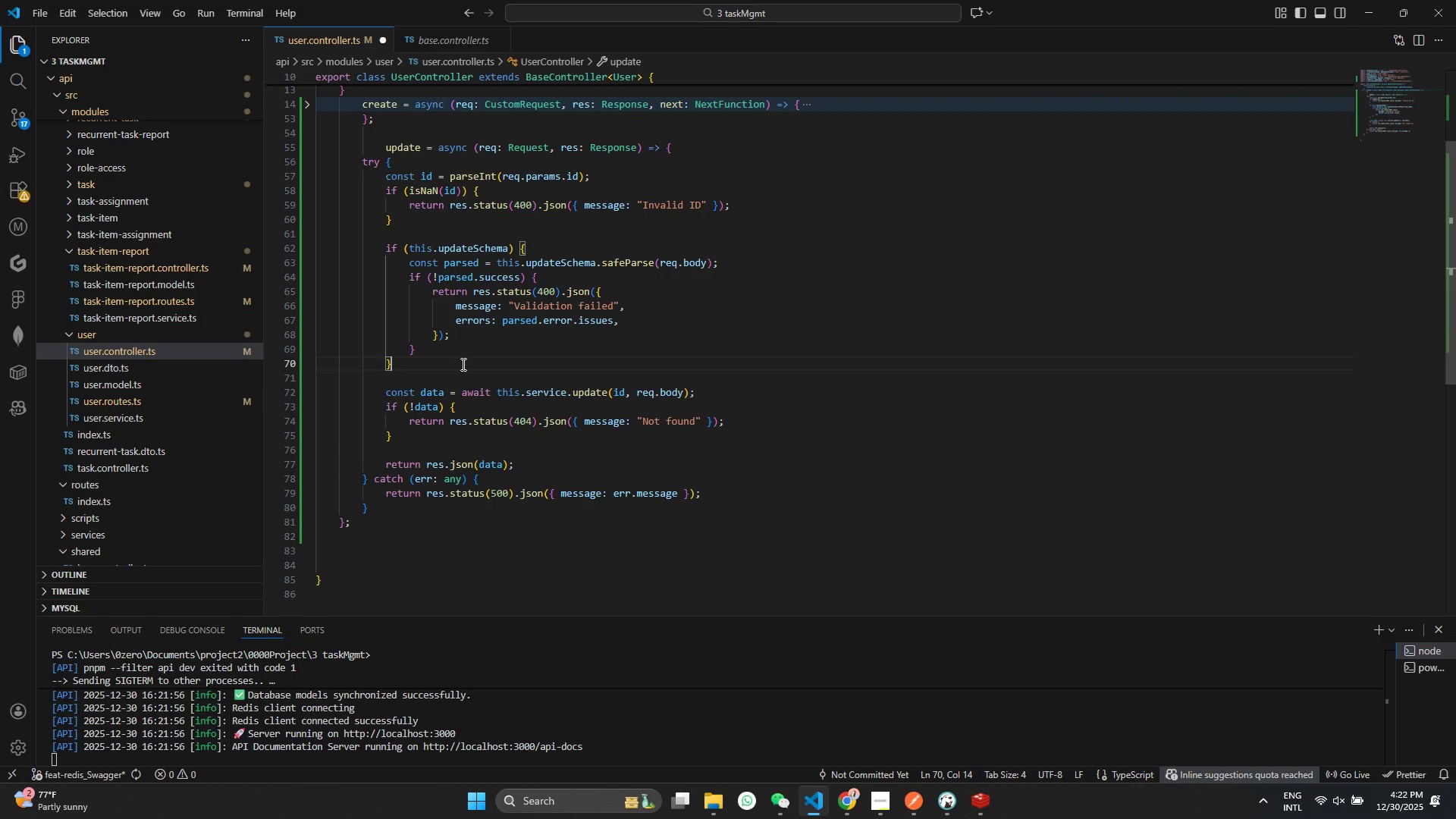 
key(Control+S)
 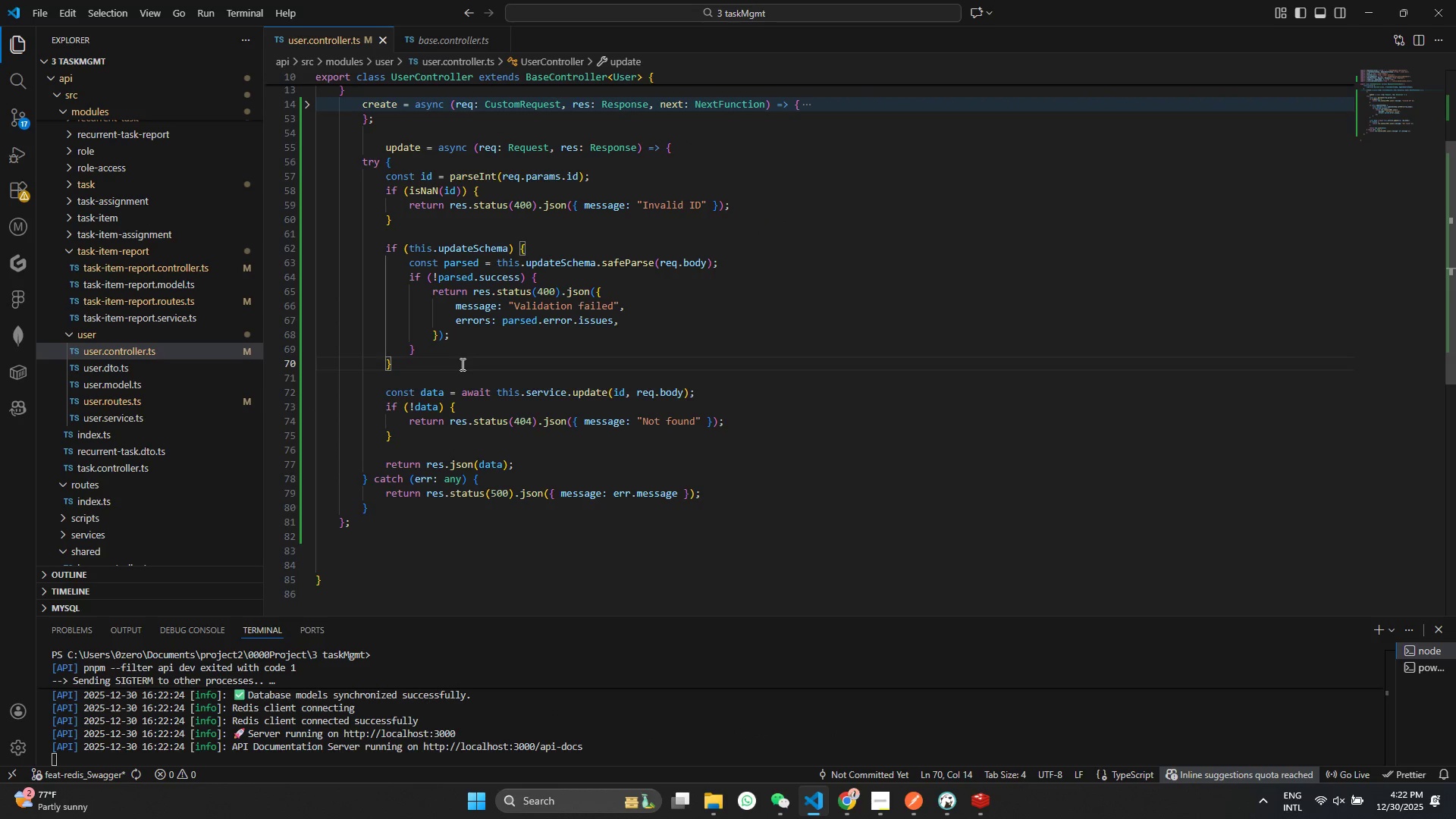 
wait(6.55)
 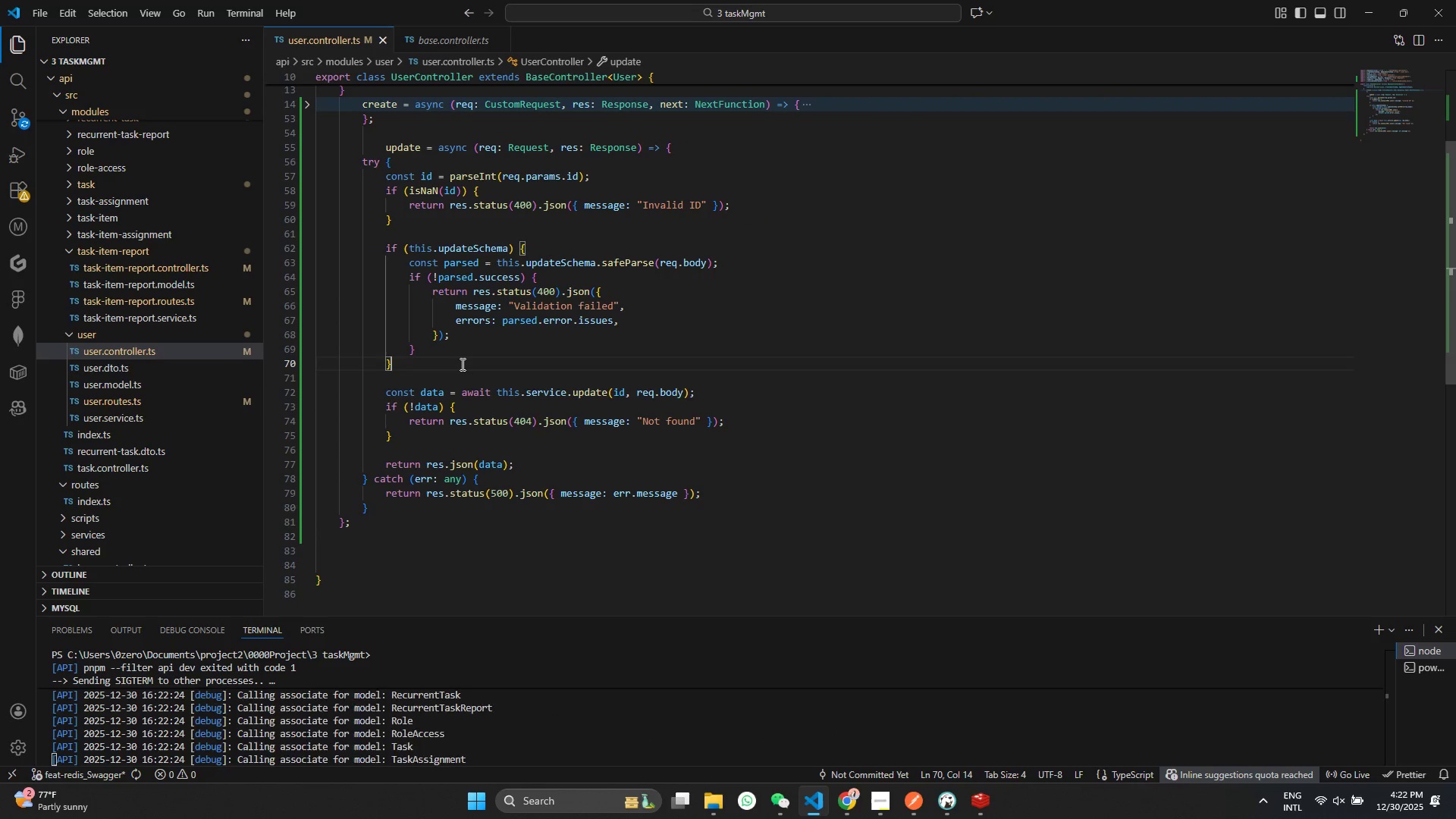 
left_click([411, 437])
 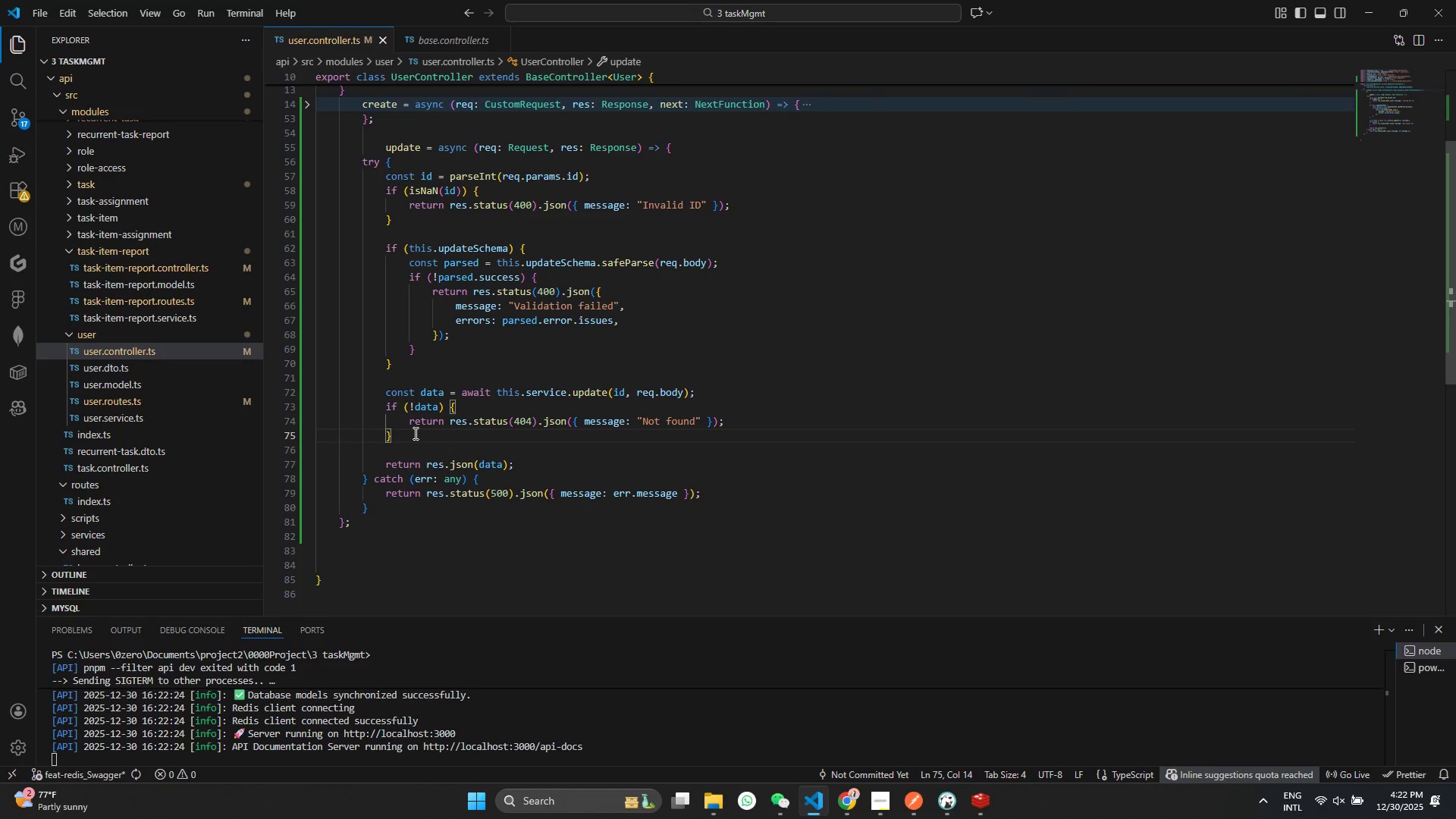 
key(Enter)
 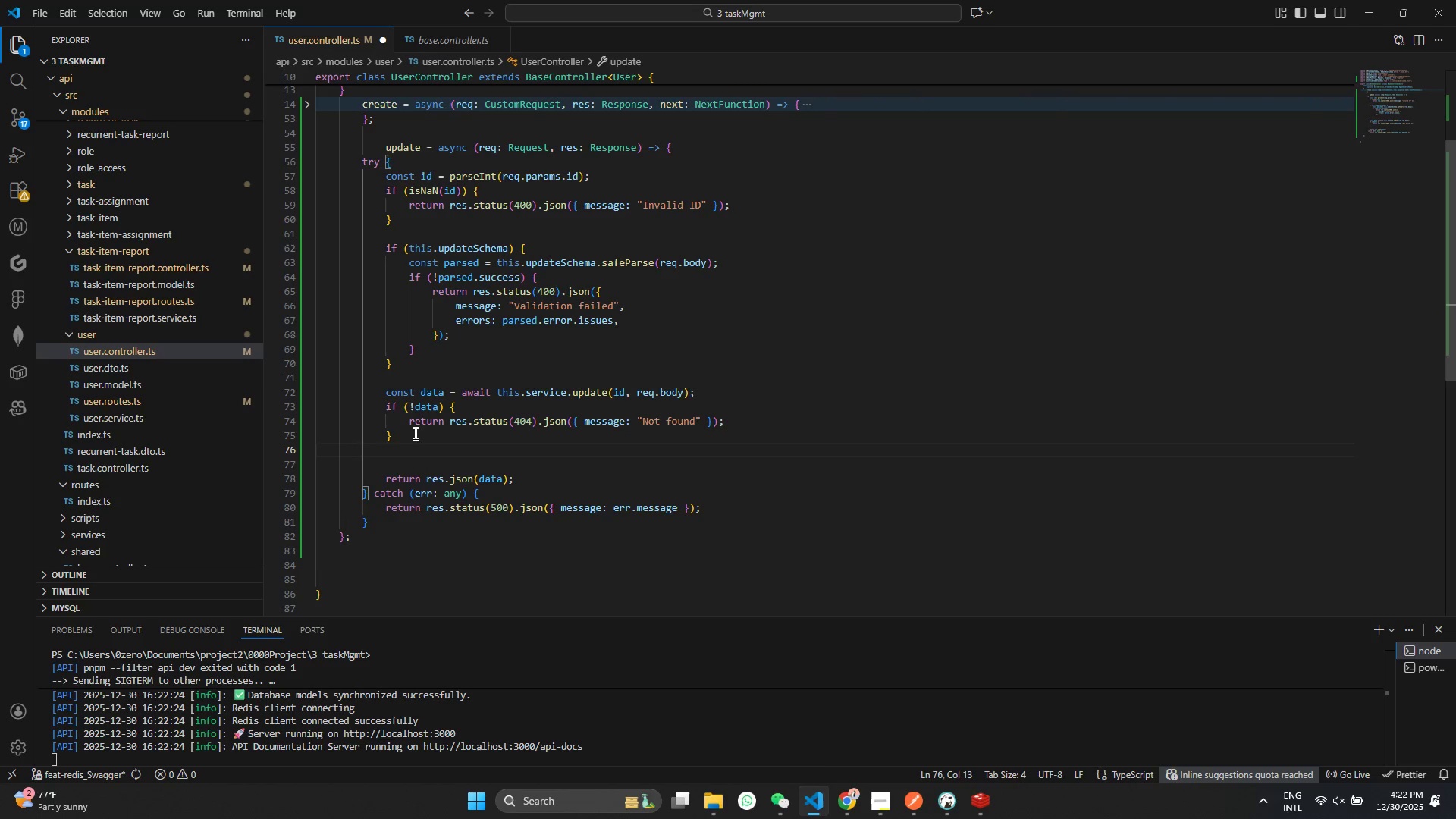 
type(in)
 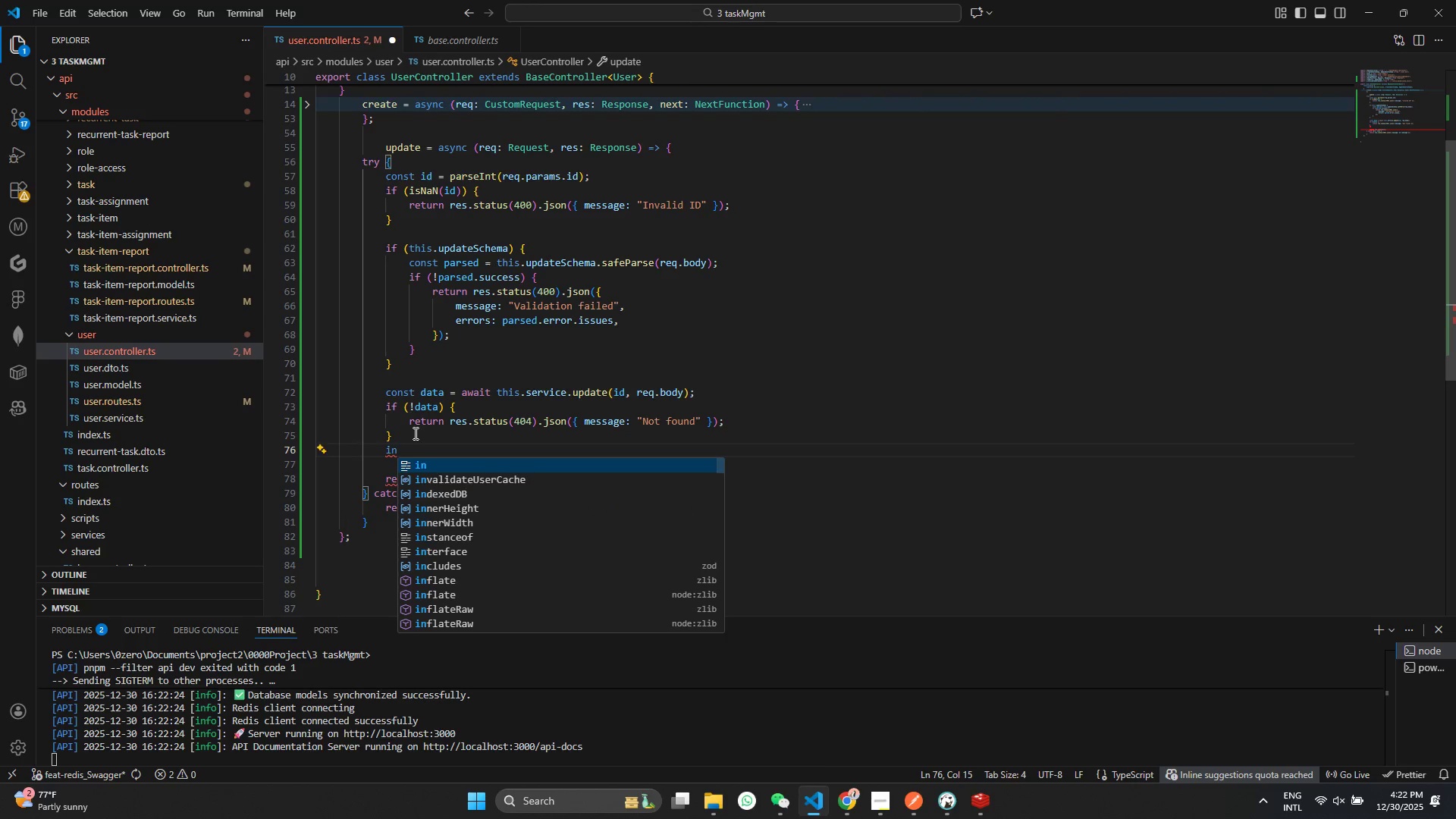 
key(ArrowDown)
 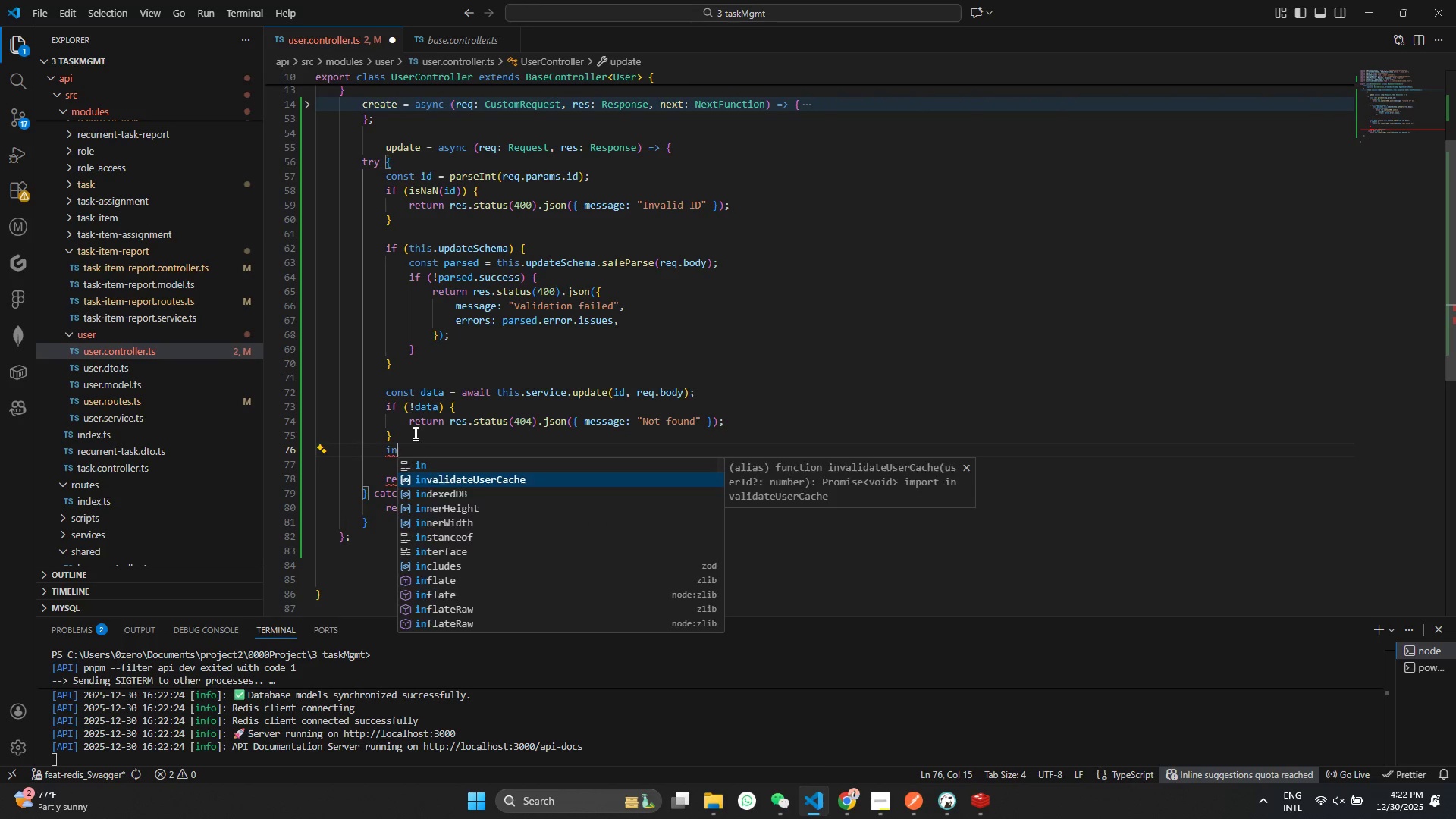 
key(Enter)
 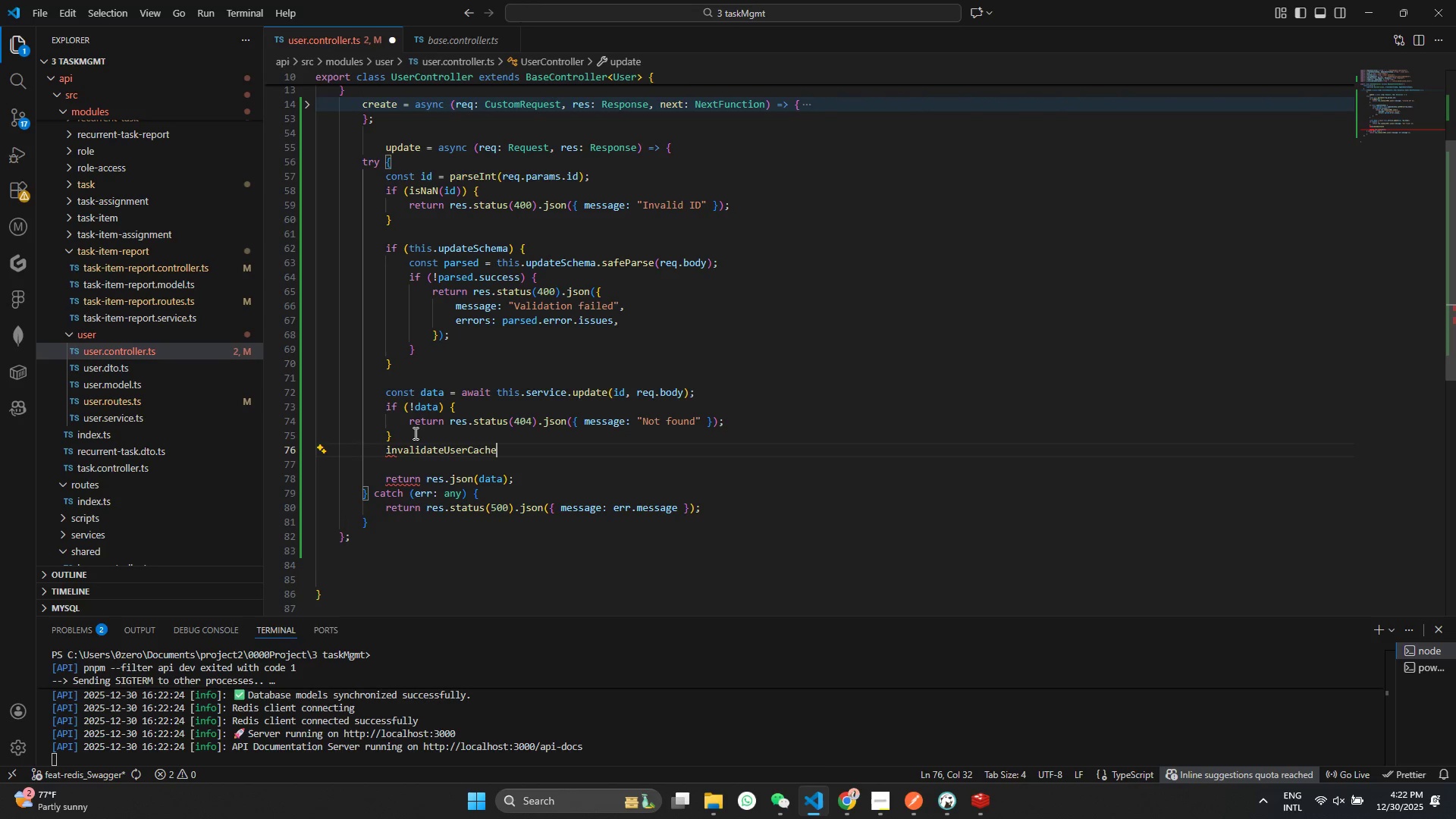 
key(Shift+9)
 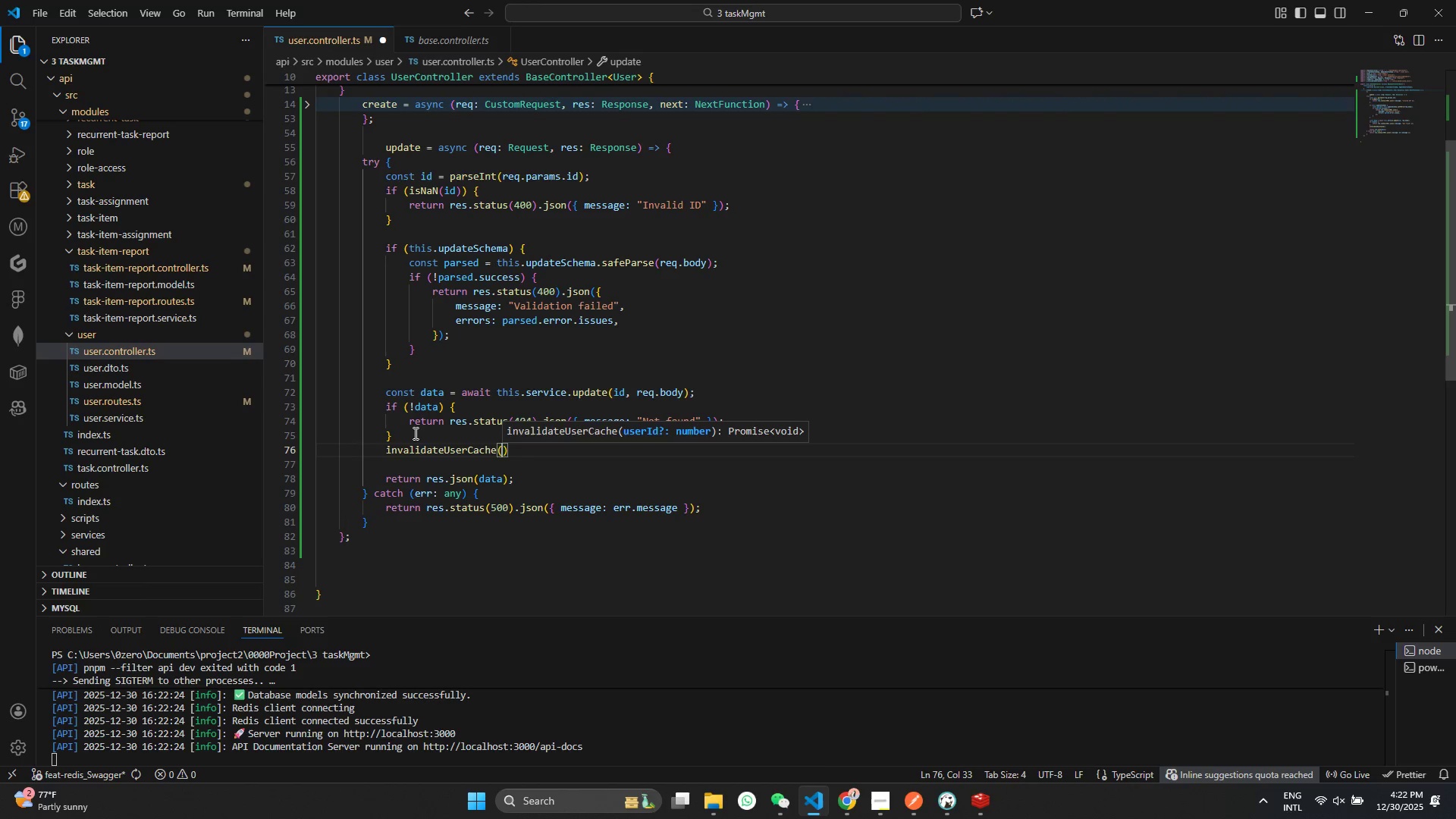 
key(Control+Shift+ControlLeft)
 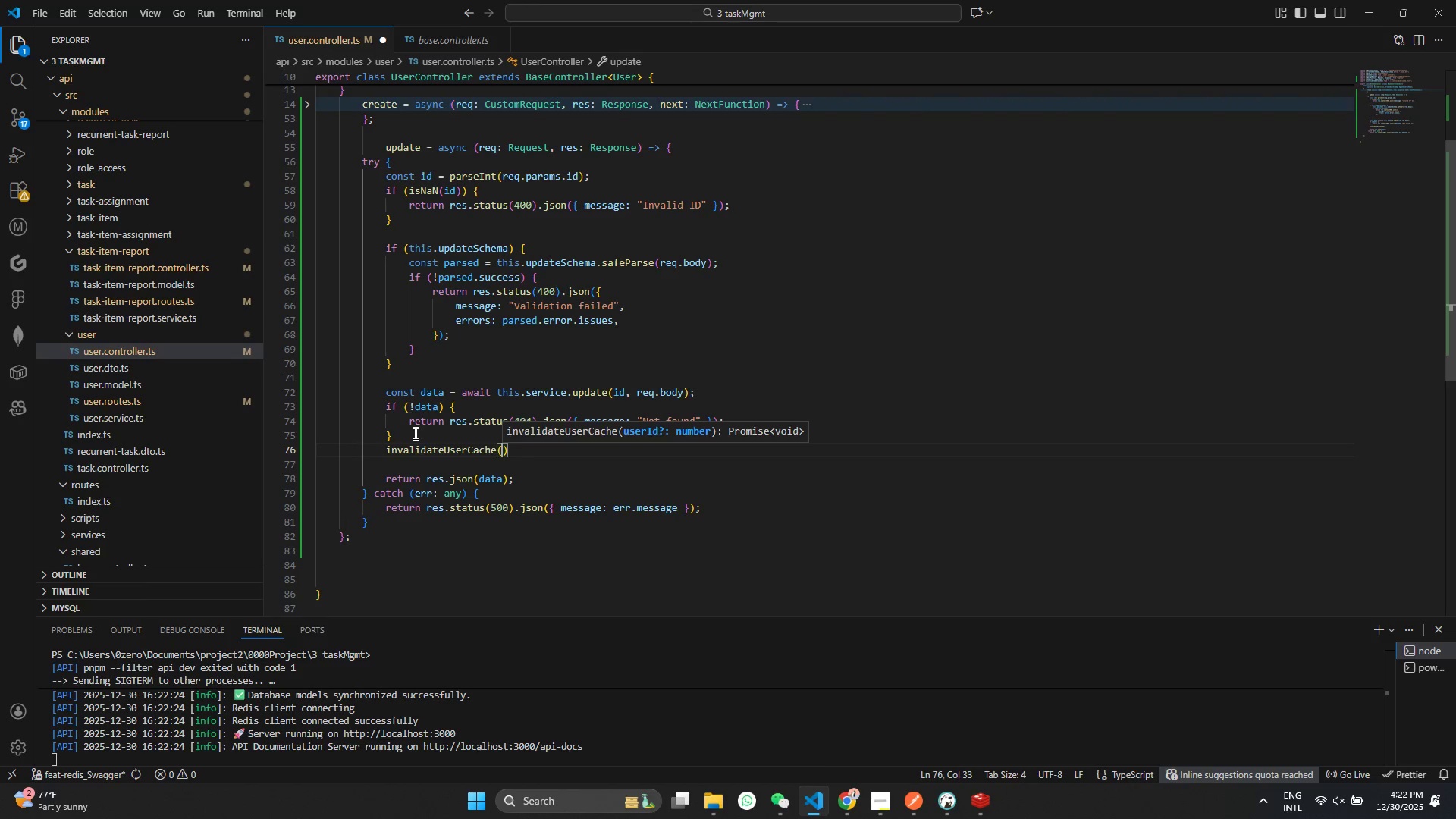 
key(Control+S)
 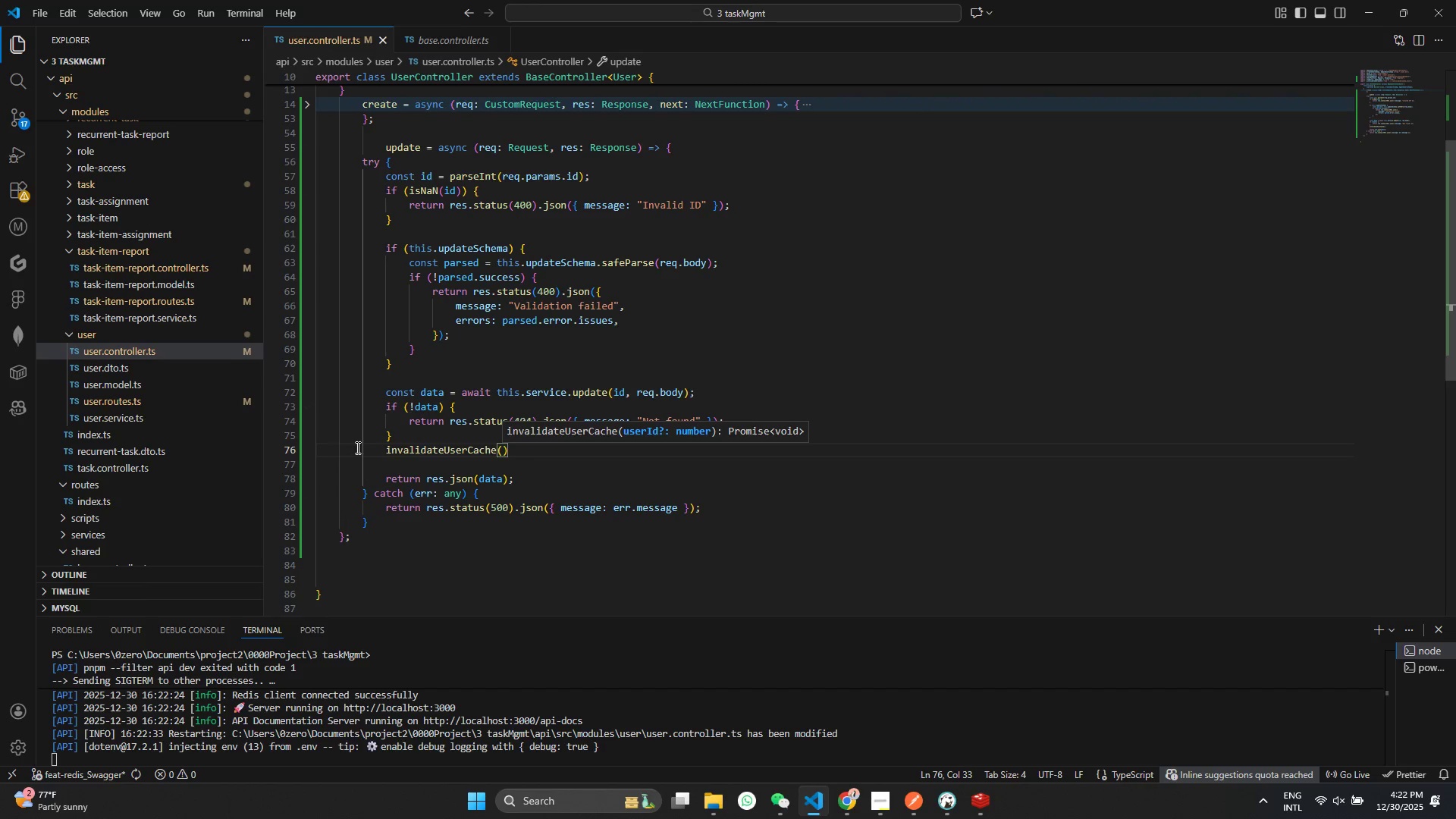 
left_click([388, 453])
 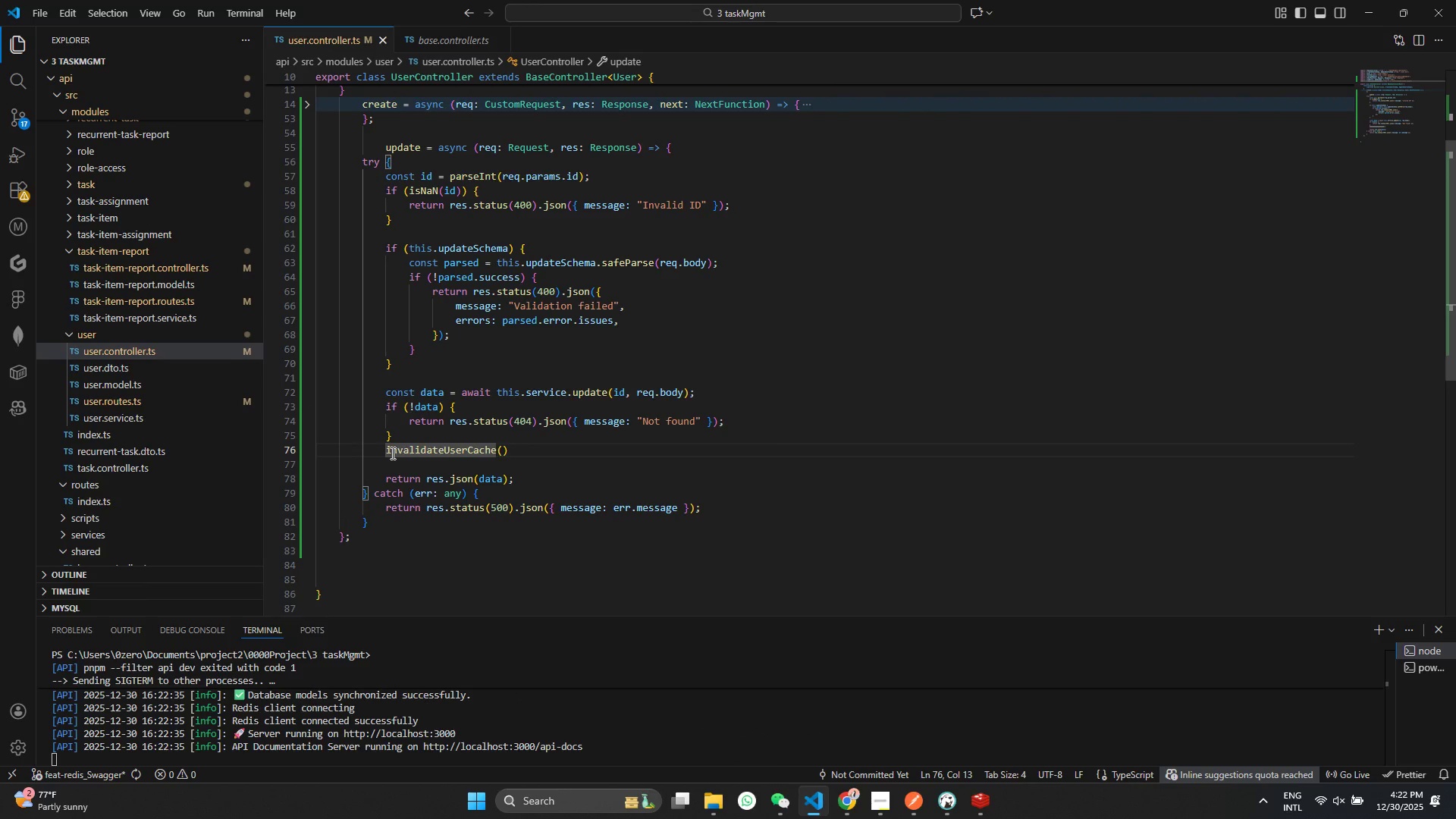 
type(await )
 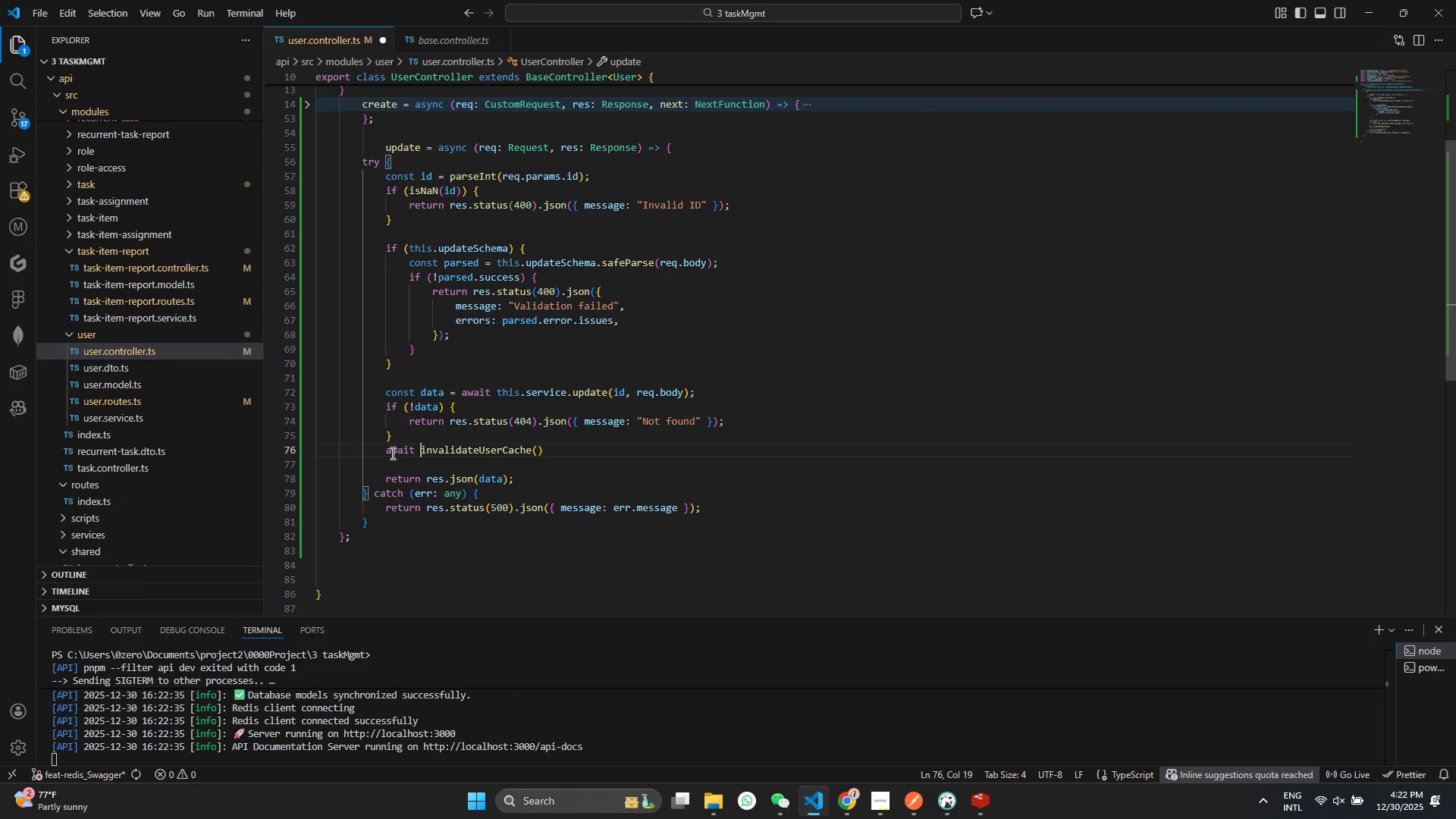 
key(Control+ControlLeft)
 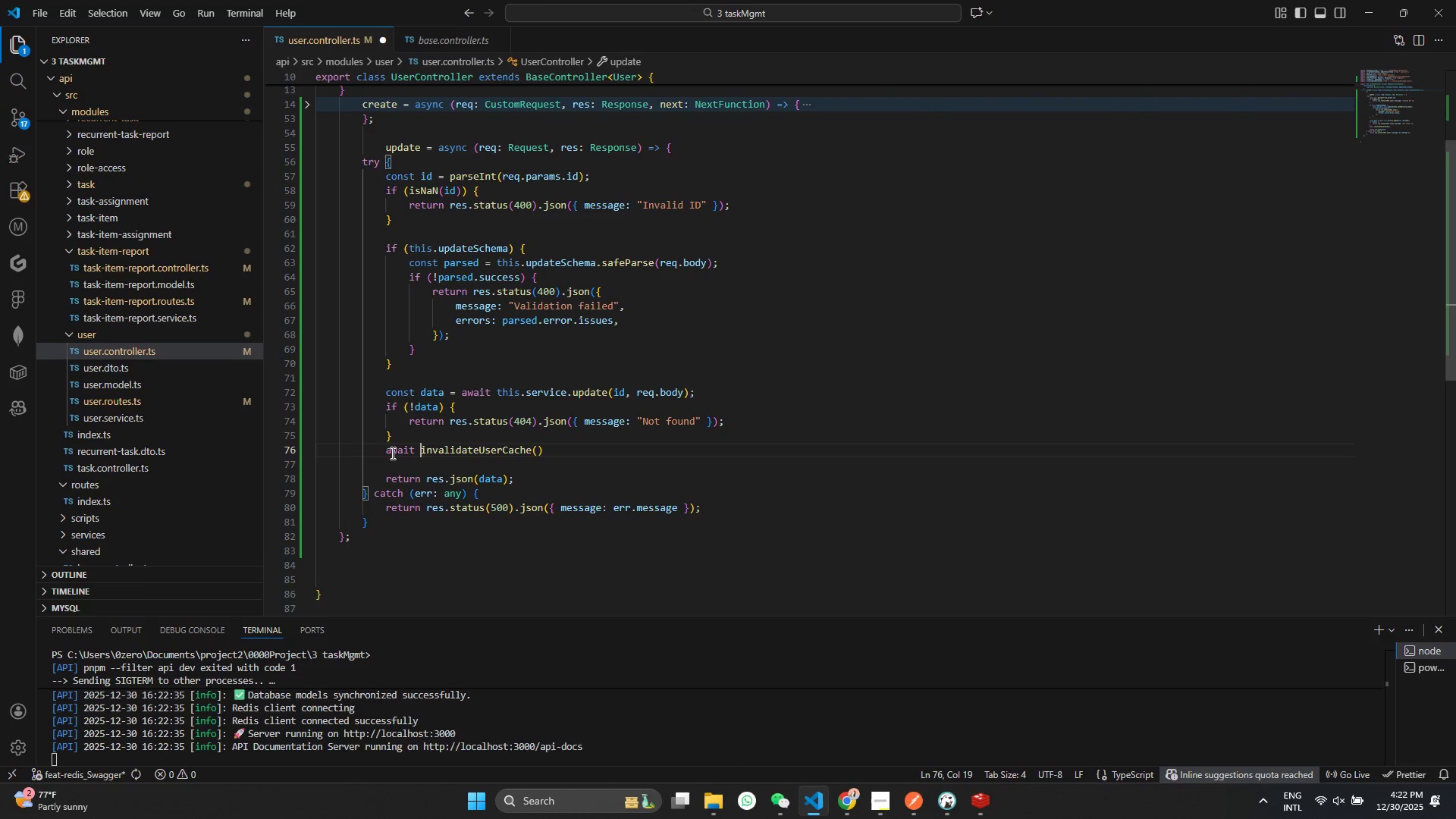 
key(Control+S)
 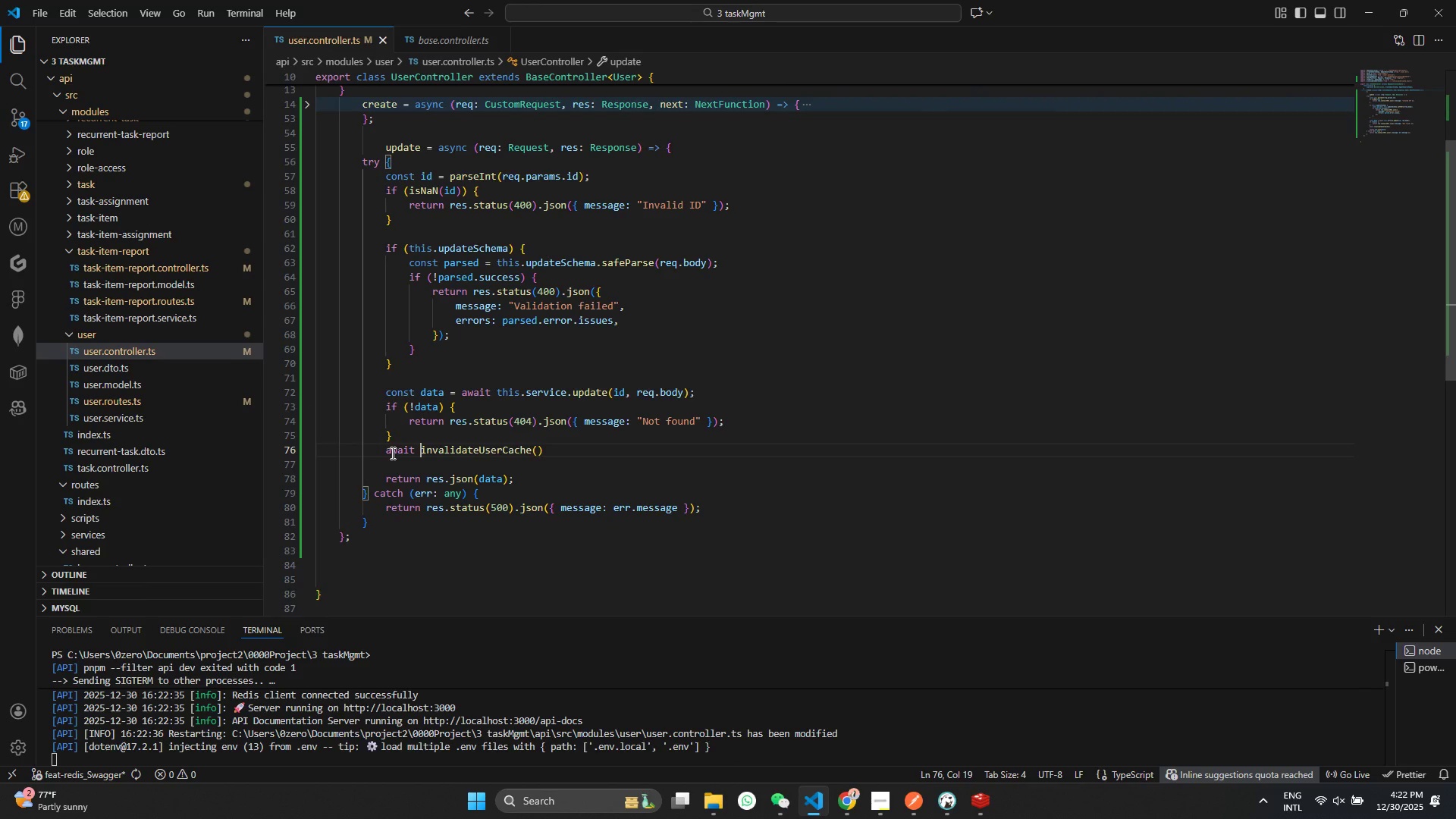 
scroll: coordinate [390, 460], scroll_direction: down, amount: 1.0
 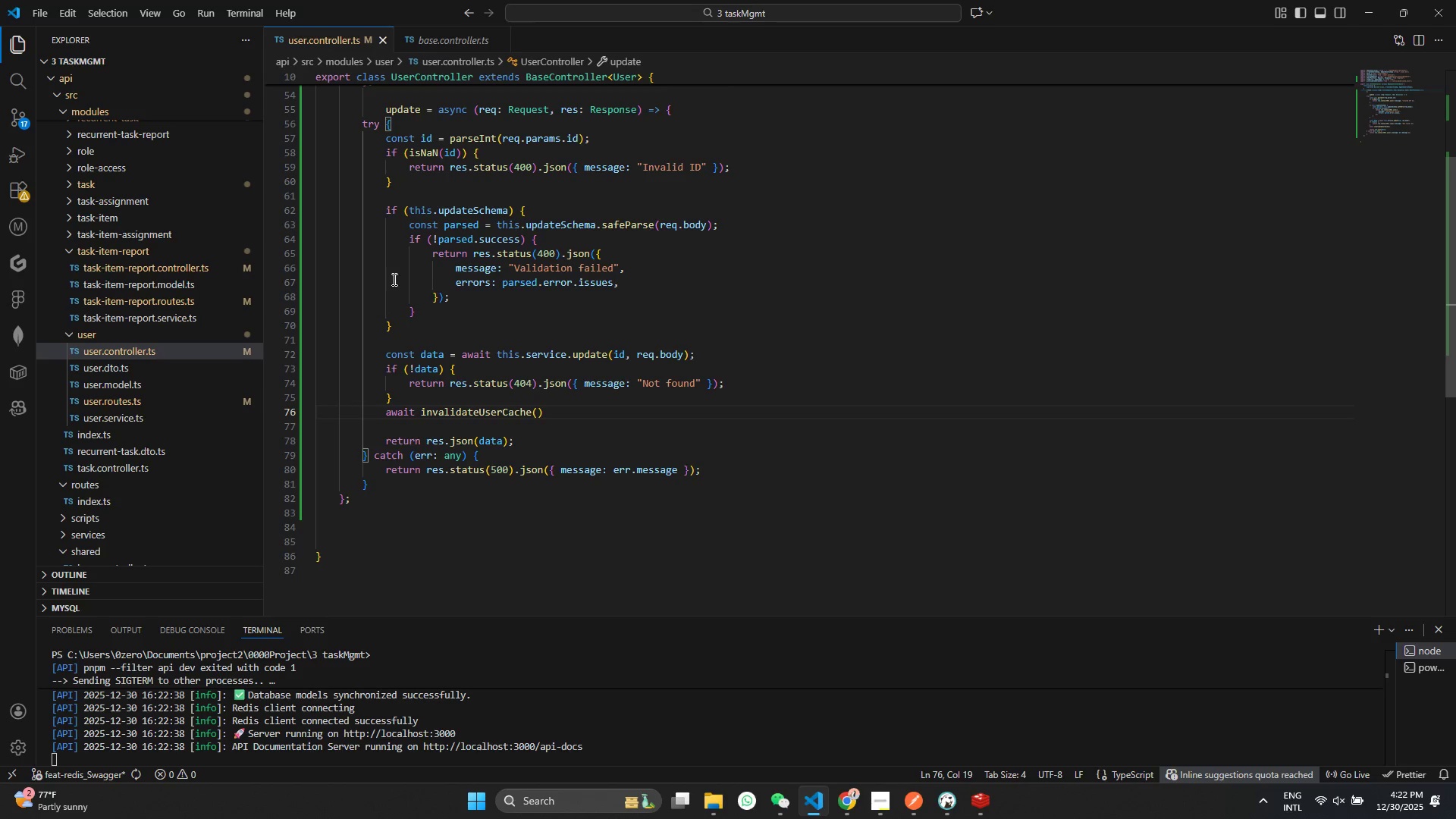 
left_click([443, 31])
 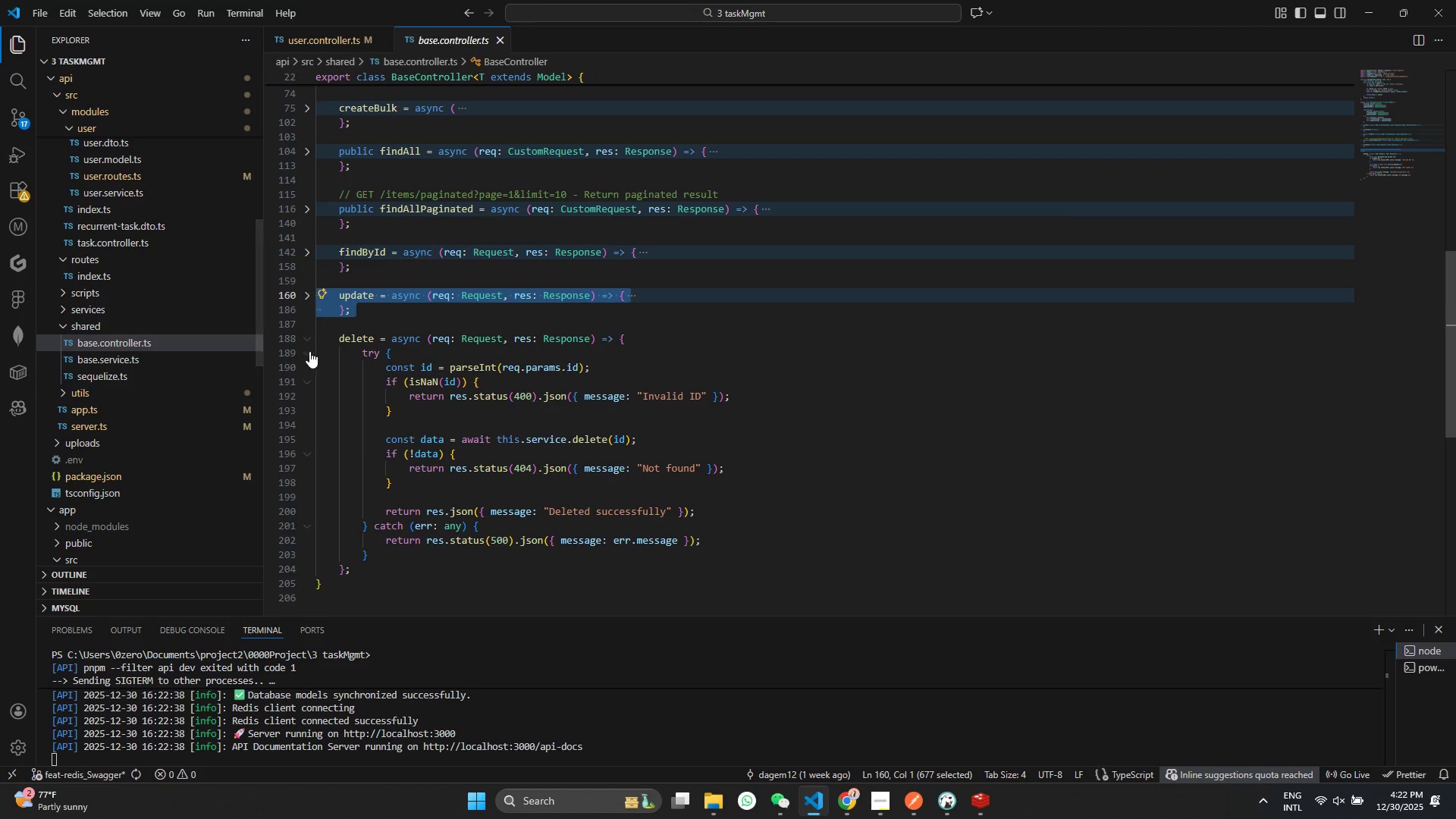 
left_click([309, 337])
 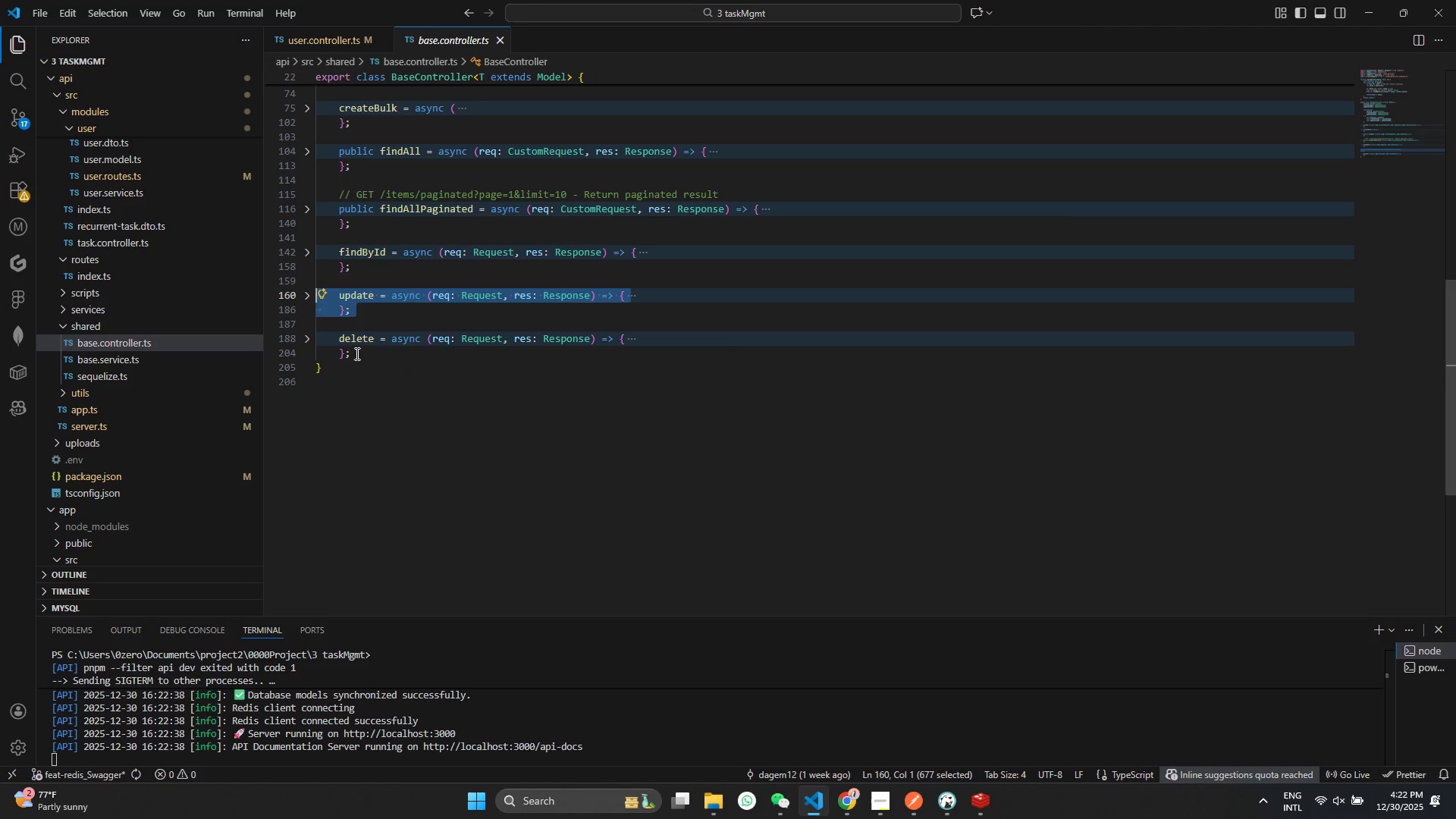 
left_click_drag(start_coordinate=[355, 356], to_coordinate=[294, 340])
 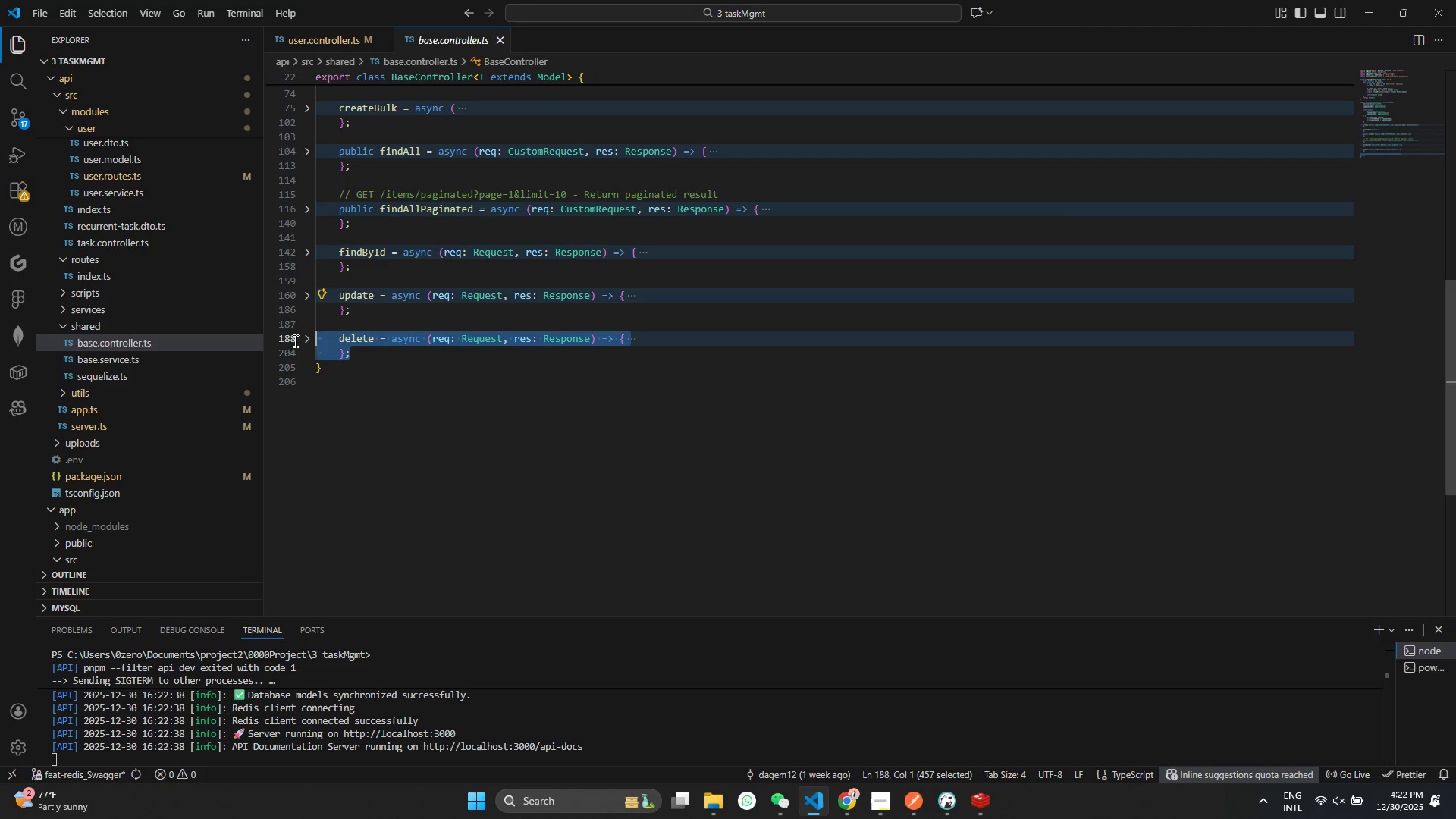 
key(Control+ControlLeft)
 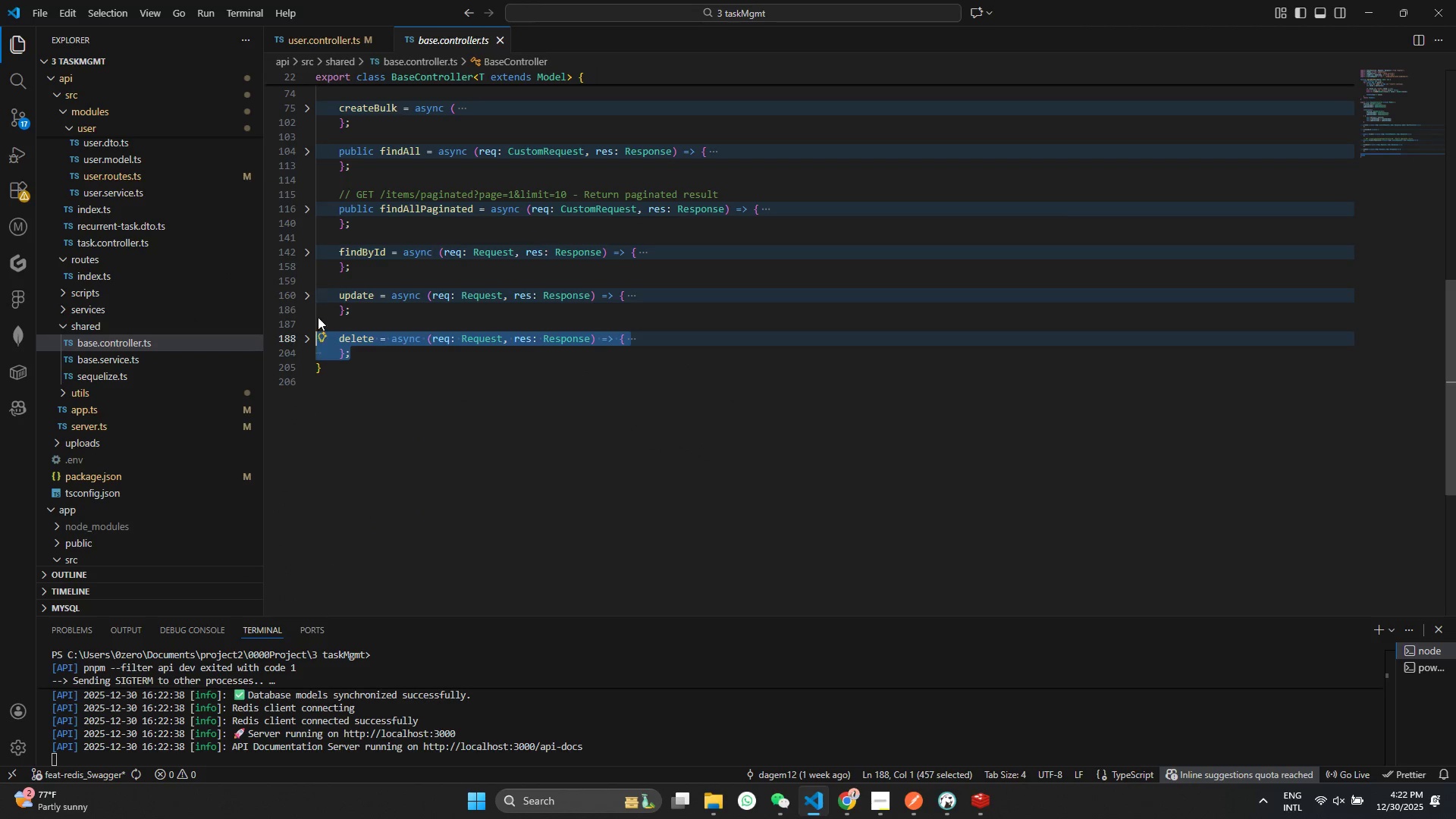 
key(Control+C)
 